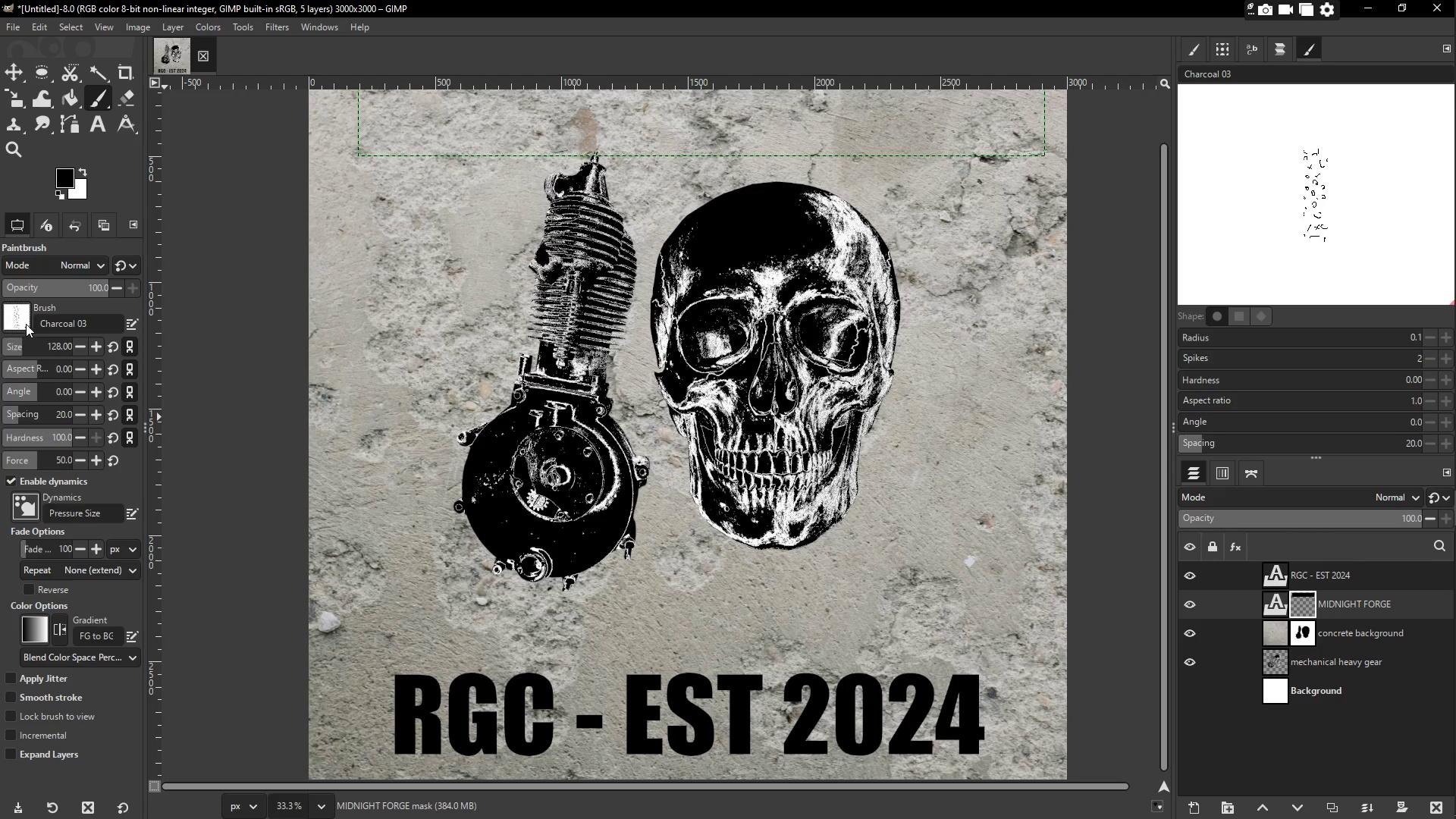 
left_click([20, 320])
 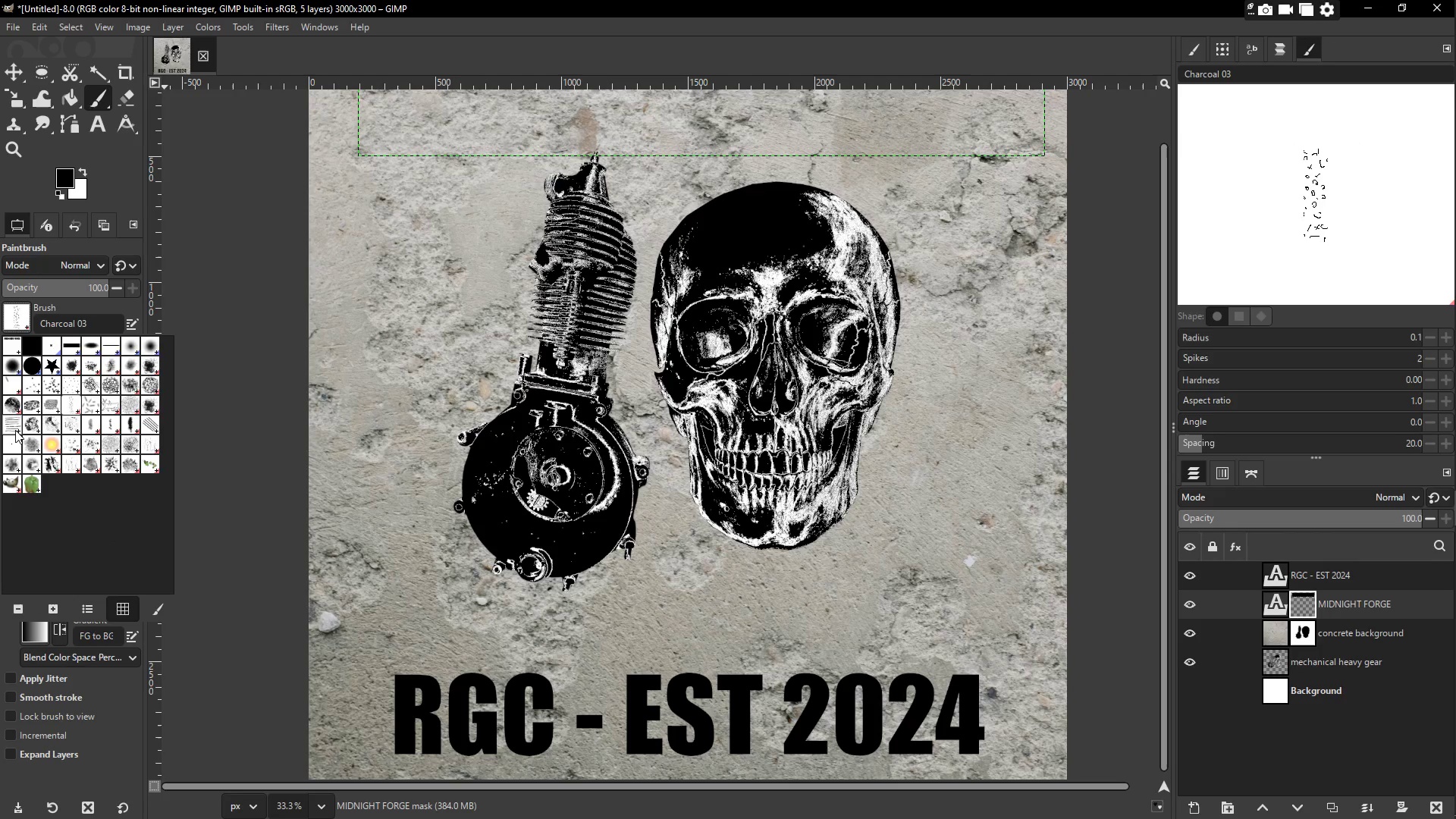 
left_click([15, 430])
 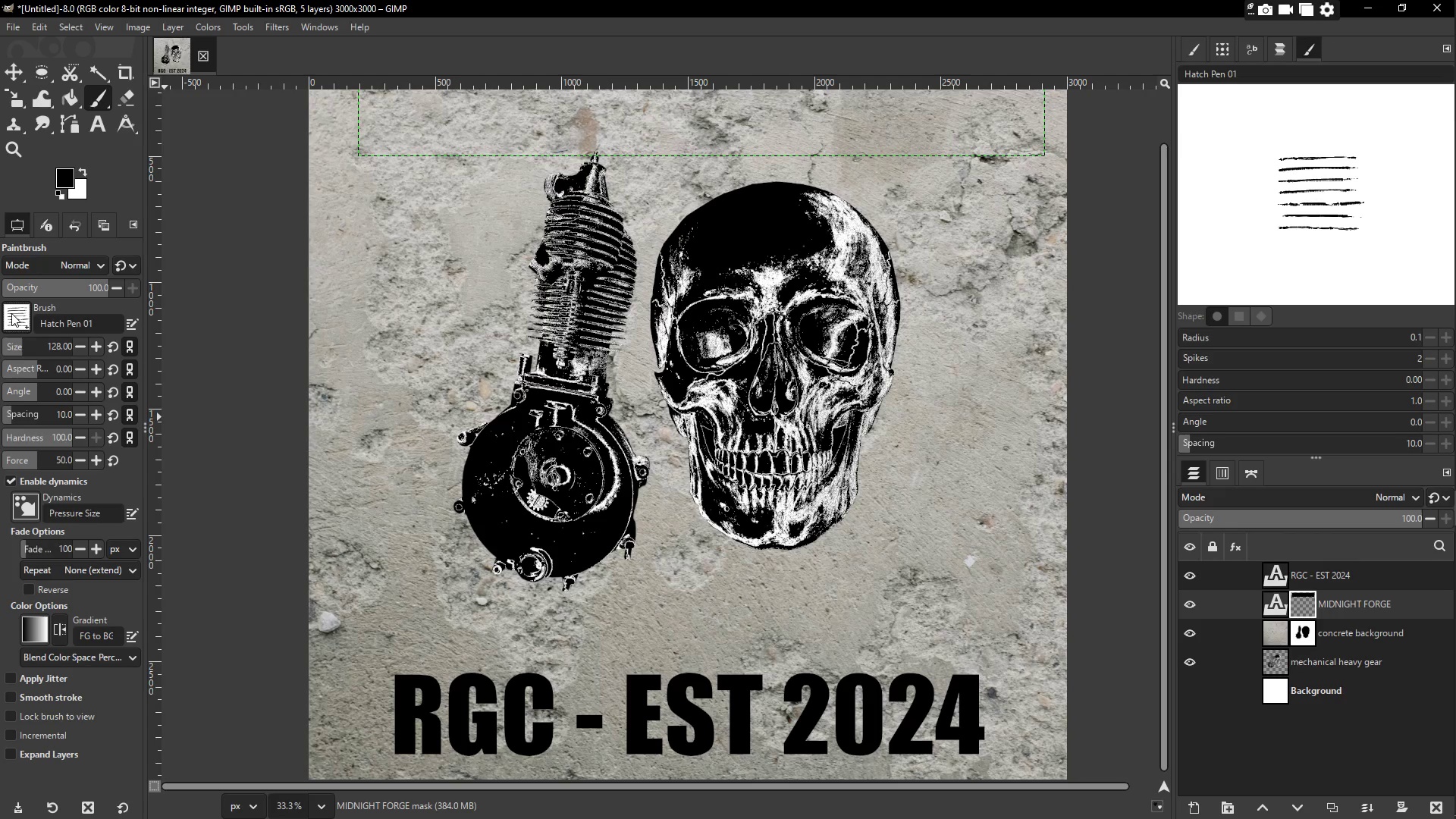 
left_click([11, 313])
 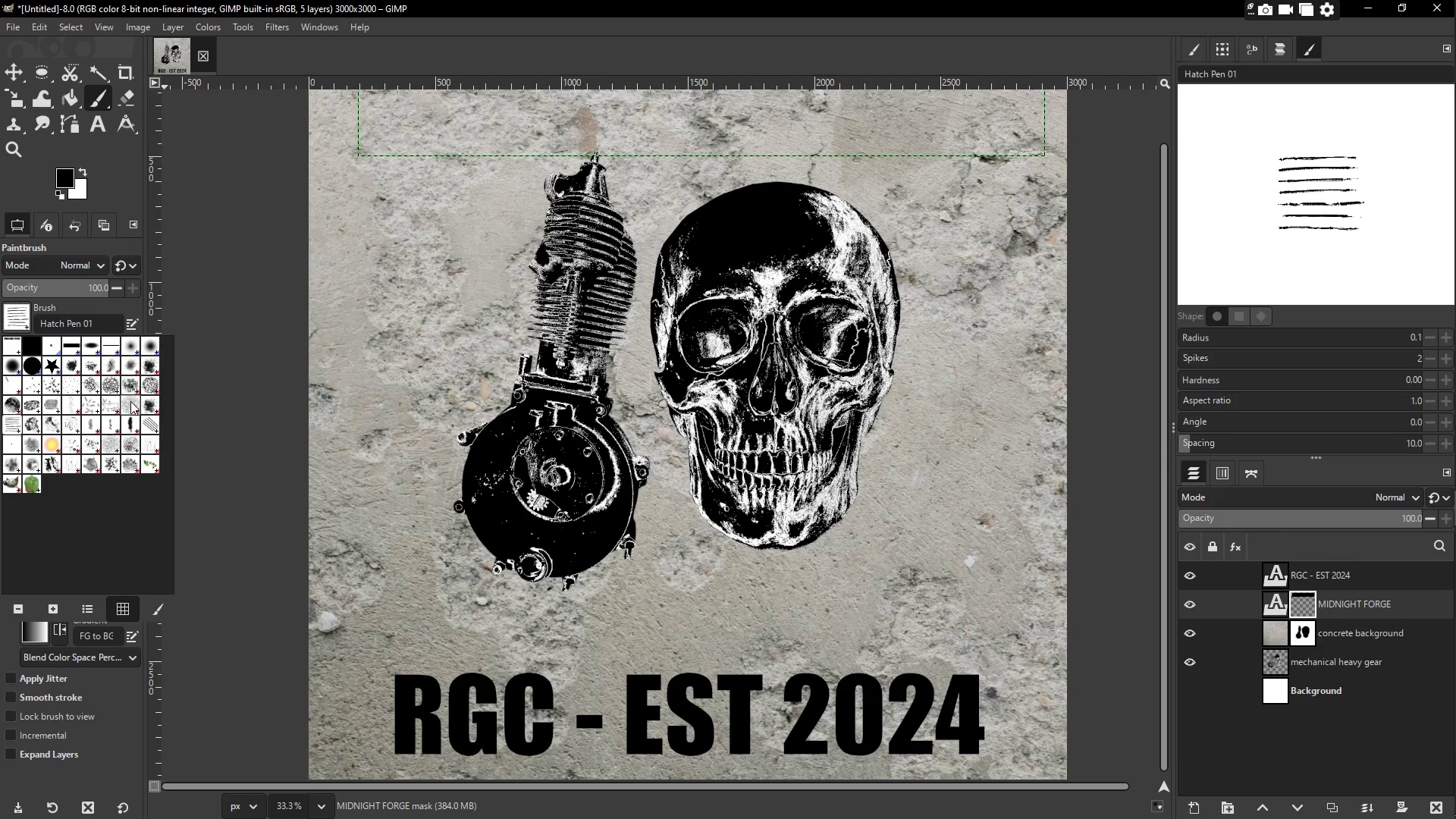 
left_click([148, 401])
 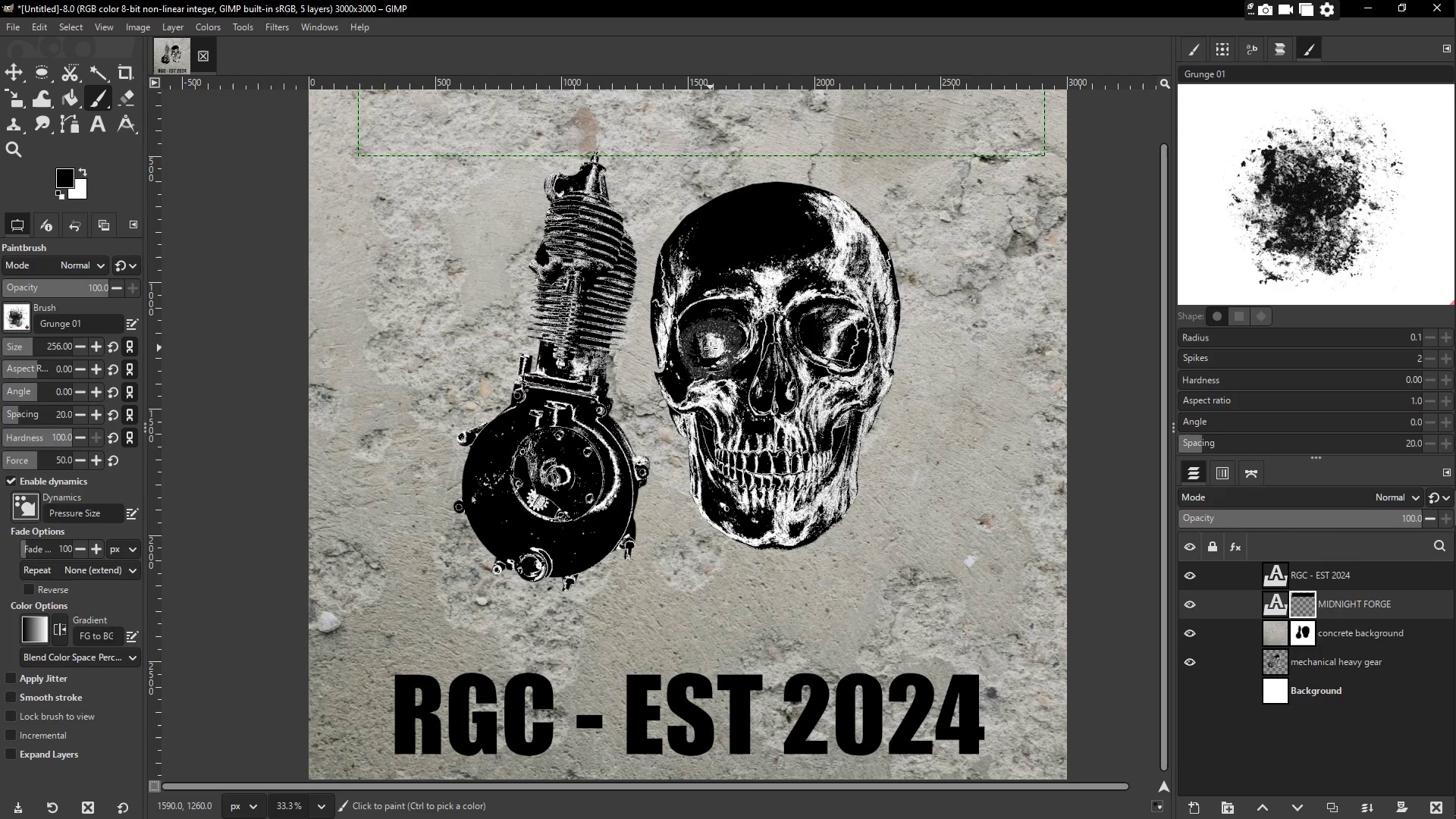 
left_click_drag(start_coordinate=[715, 316], to_coordinate=[711, 255])
 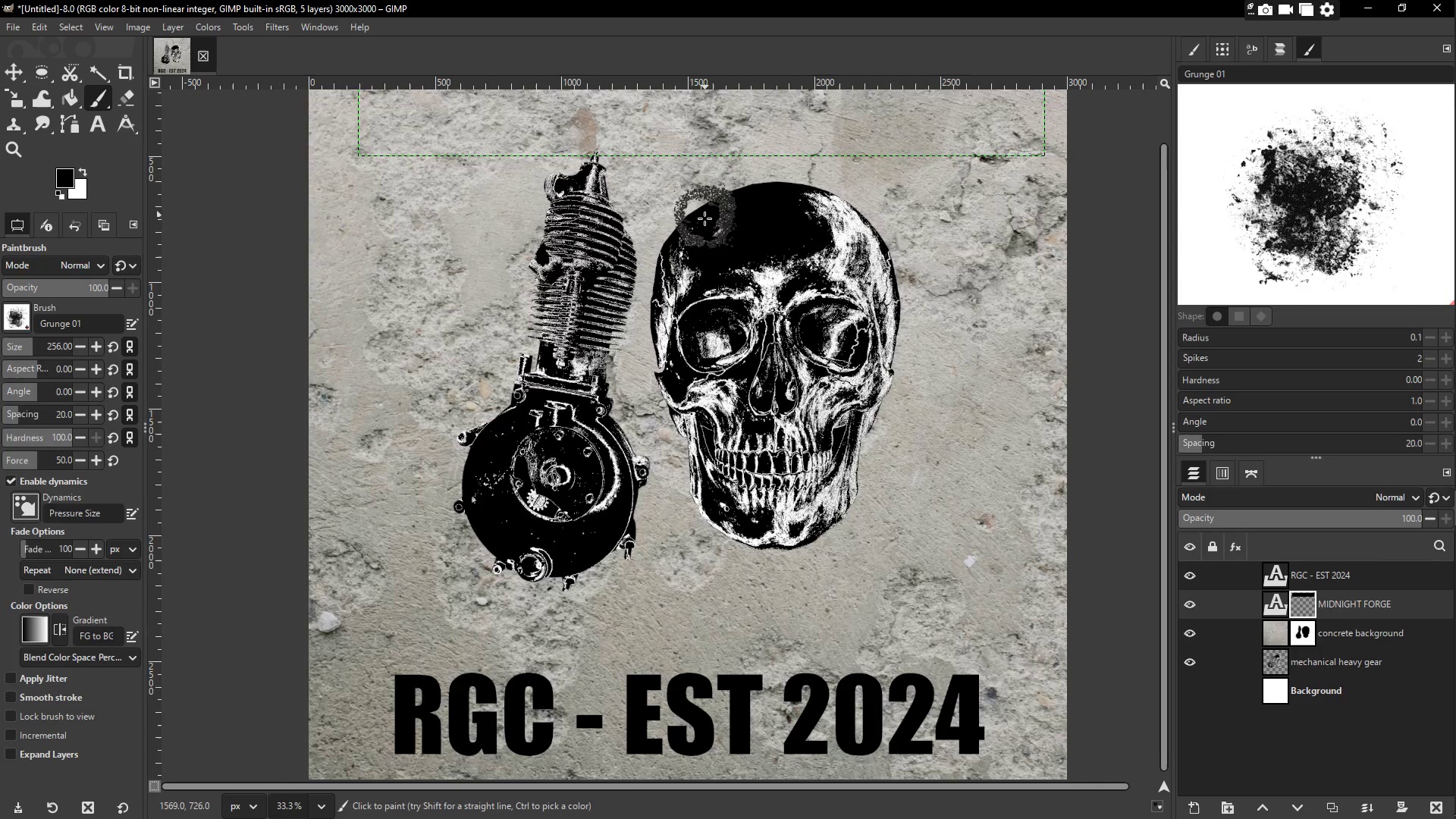 
left_click_drag(start_coordinate=[694, 196], to_coordinate=[590, 166])
 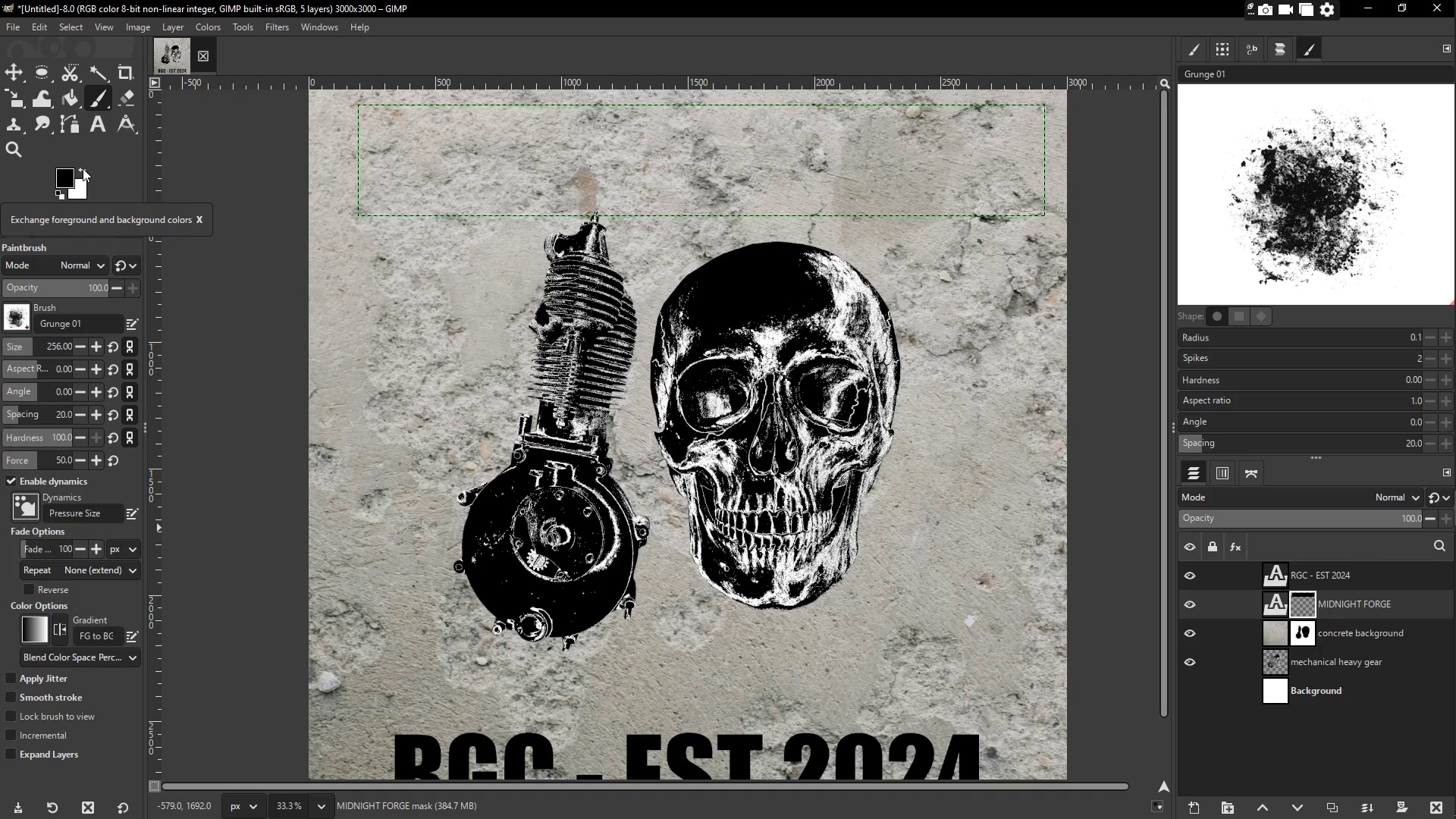 
scroll: coordinate [754, 209], scroll_direction: up, amount: 4.0
 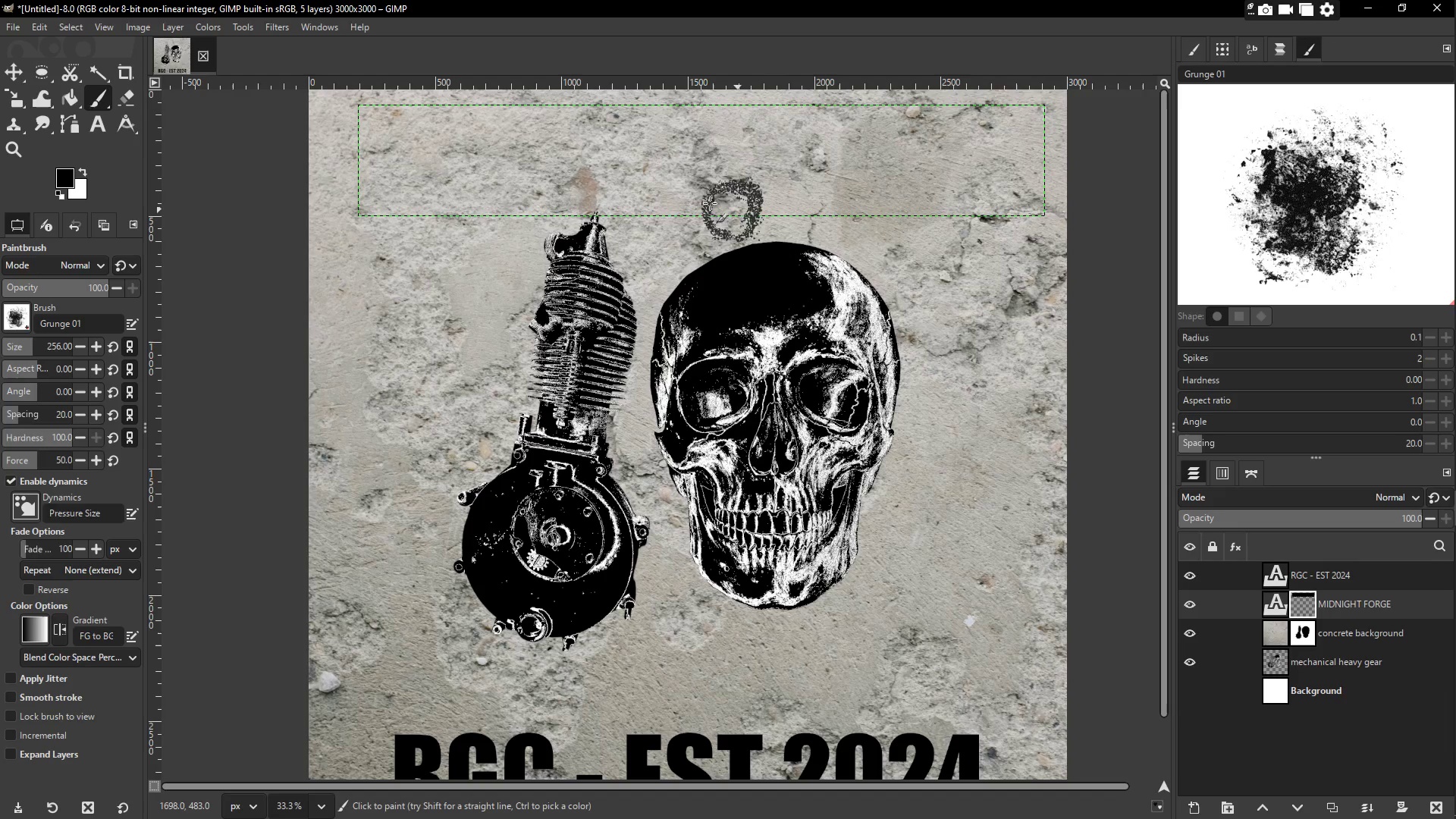 
wait(5.45)
 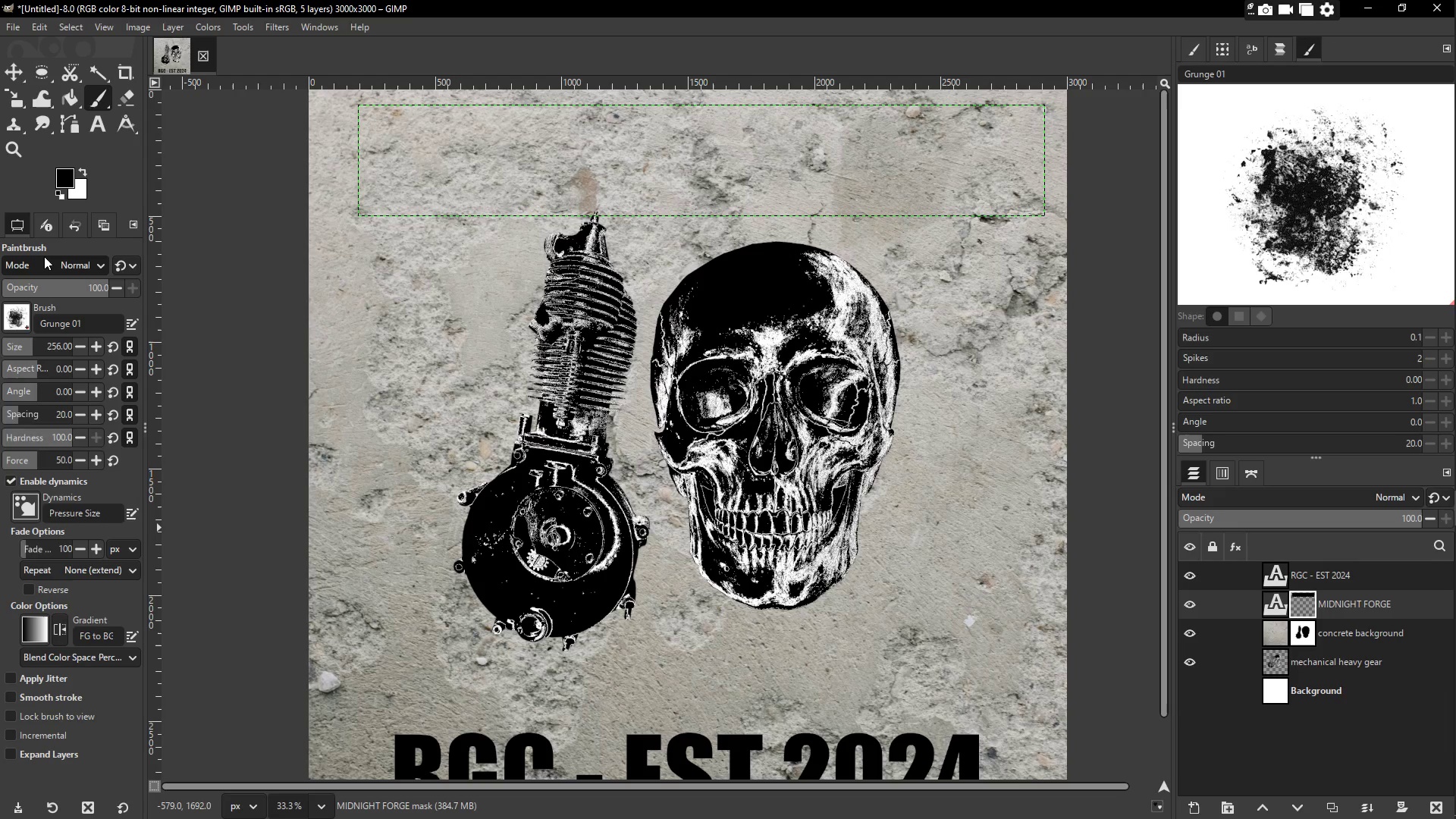 
left_click([83, 168])
 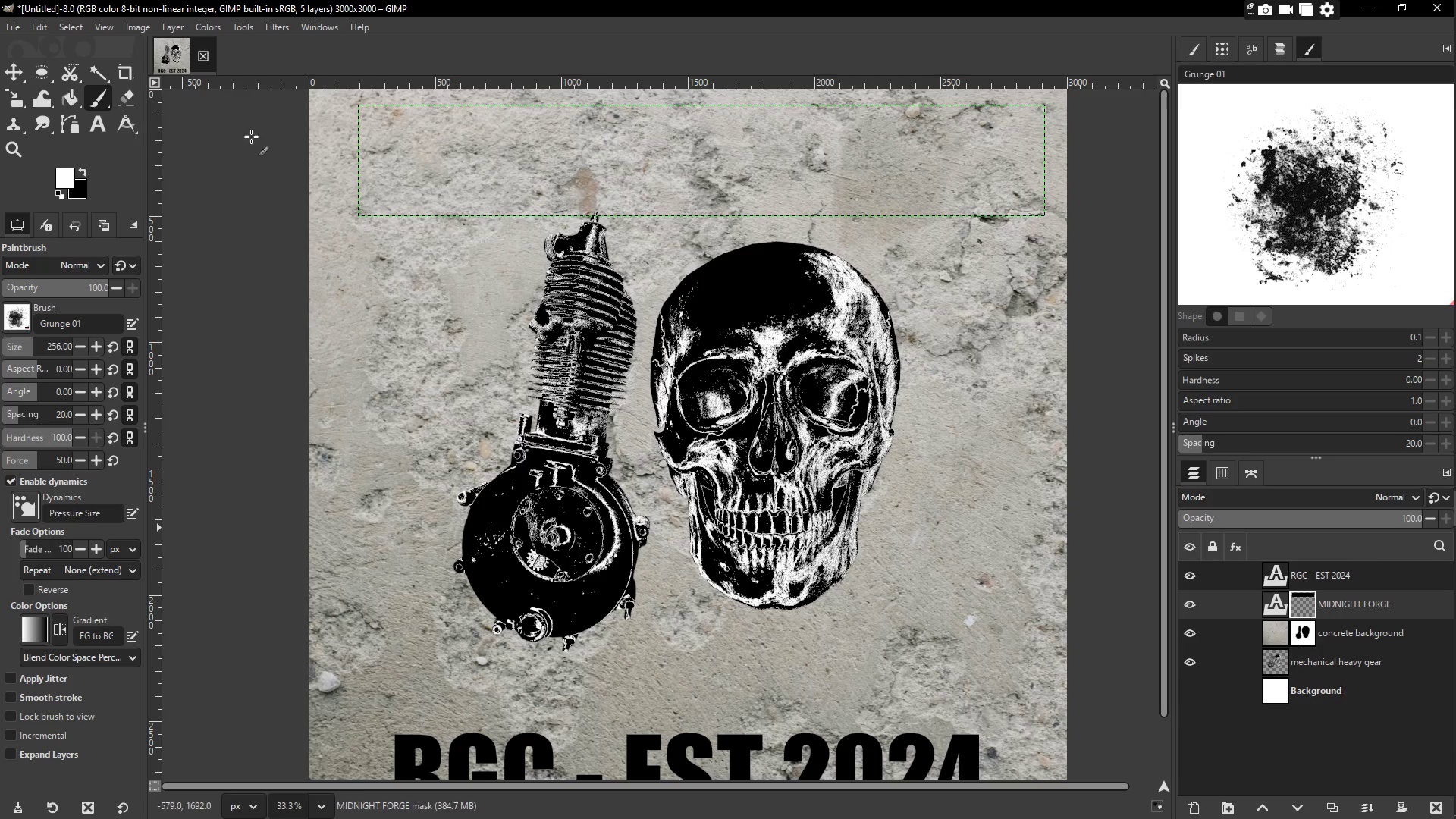 
left_click_drag(start_coordinate=[493, 171], to_coordinate=[469, 180])
 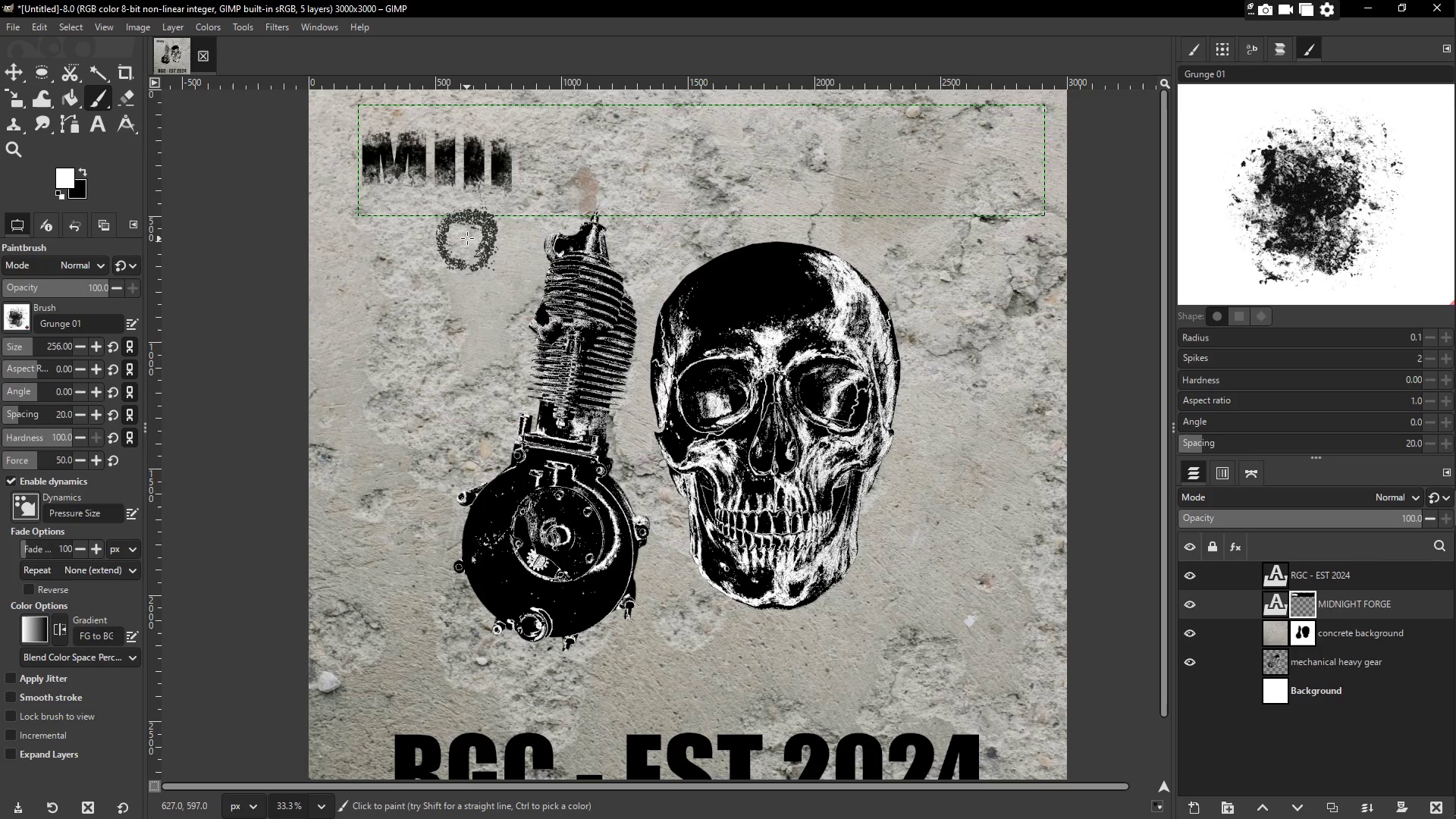 
key(Control+Z)
 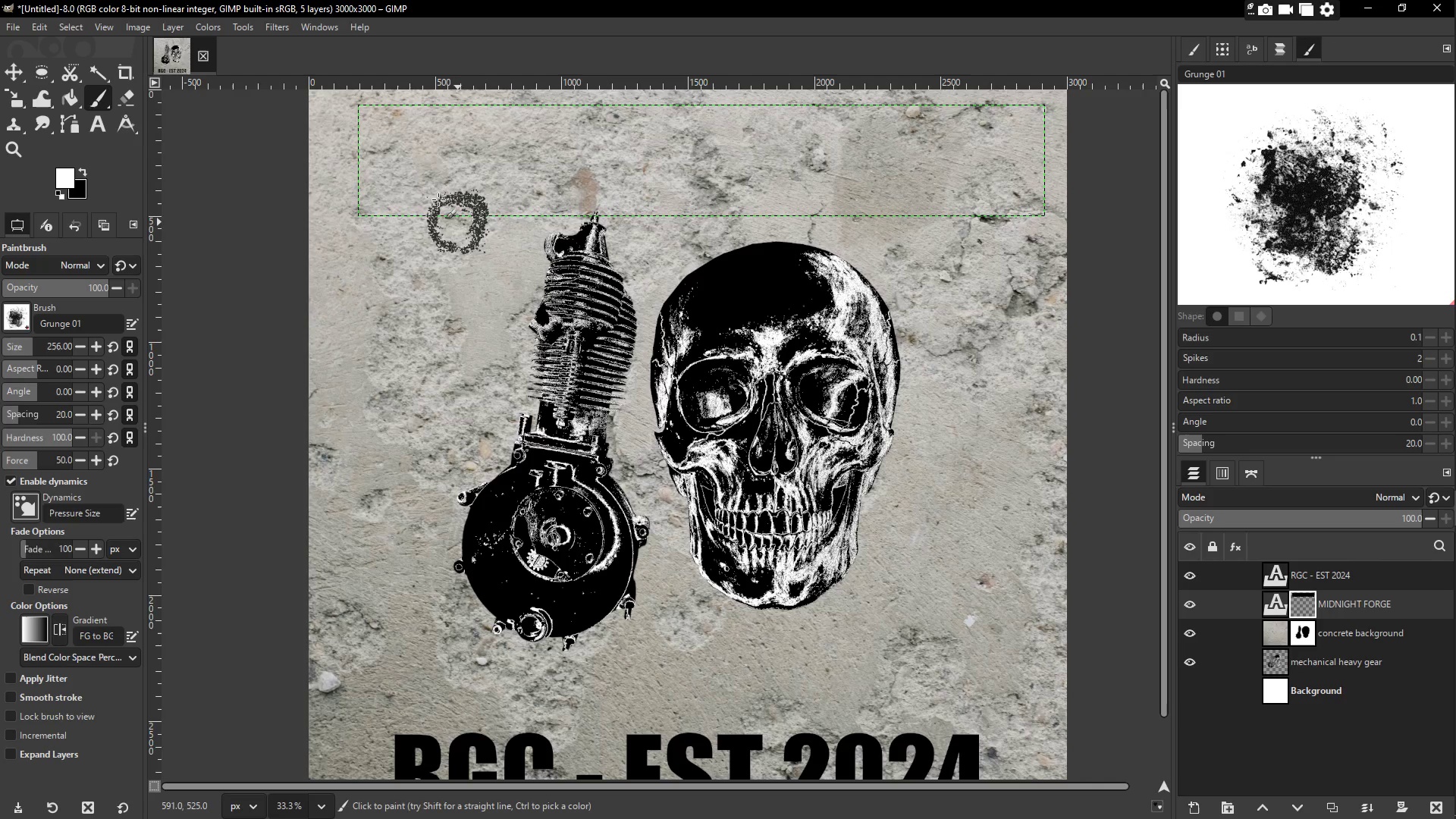 
left_click_drag(start_coordinate=[417, 184], to_coordinate=[409, 190])
 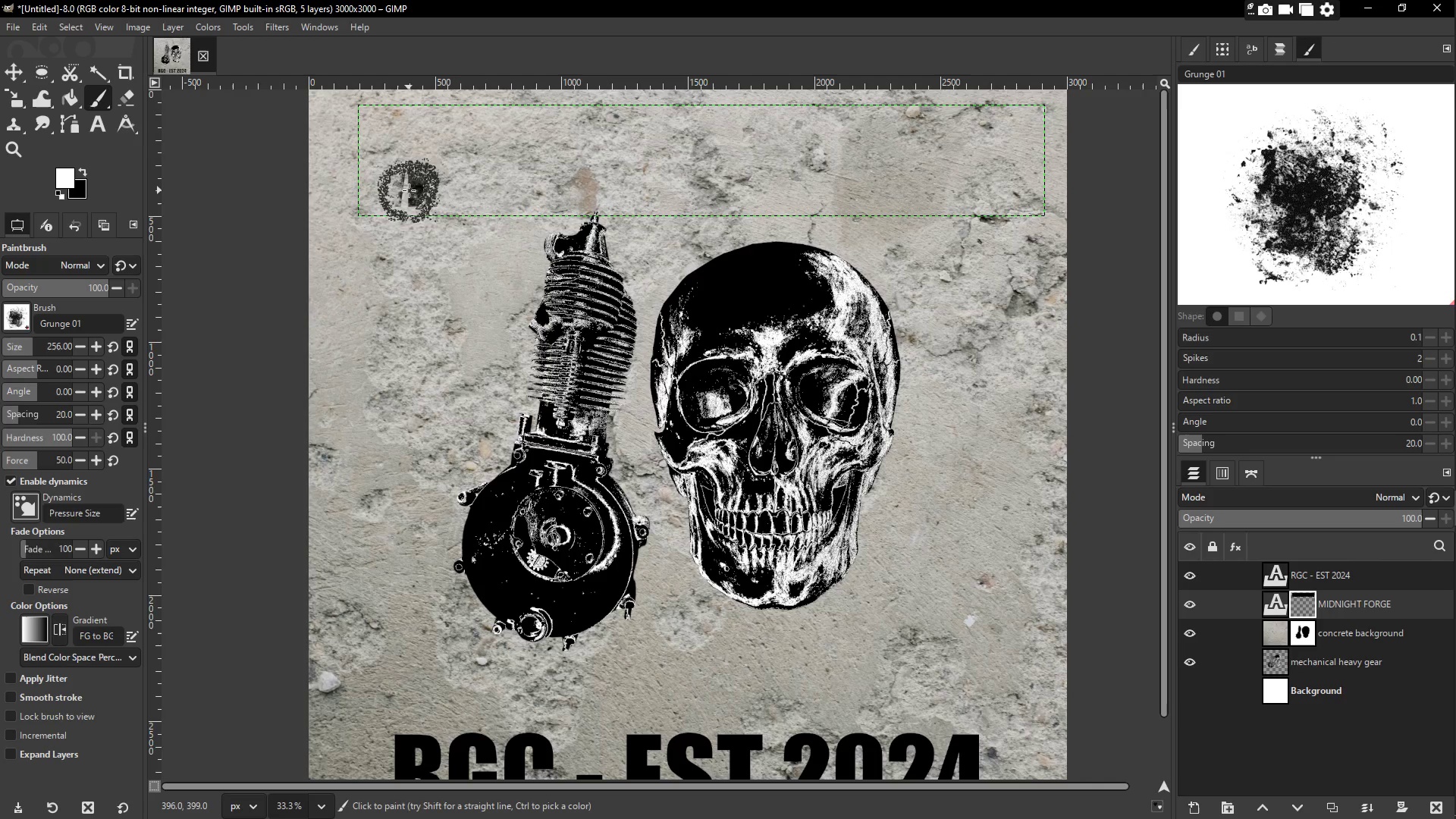 
left_click_drag(start_coordinate=[409, 190], to_coordinate=[400, 163])
 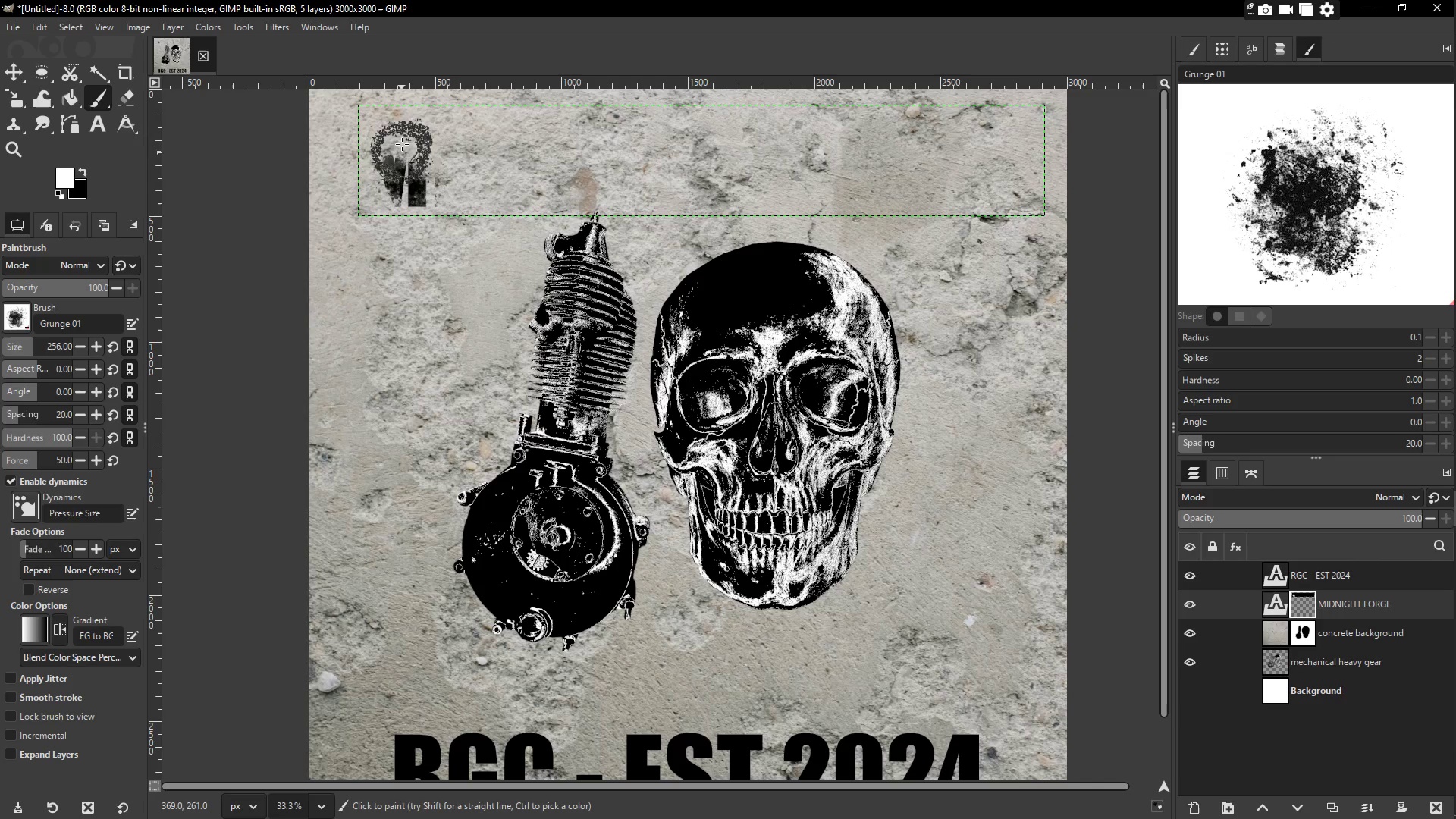 
left_click_drag(start_coordinate=[402, 141], to_coordinate=[397, 158])
 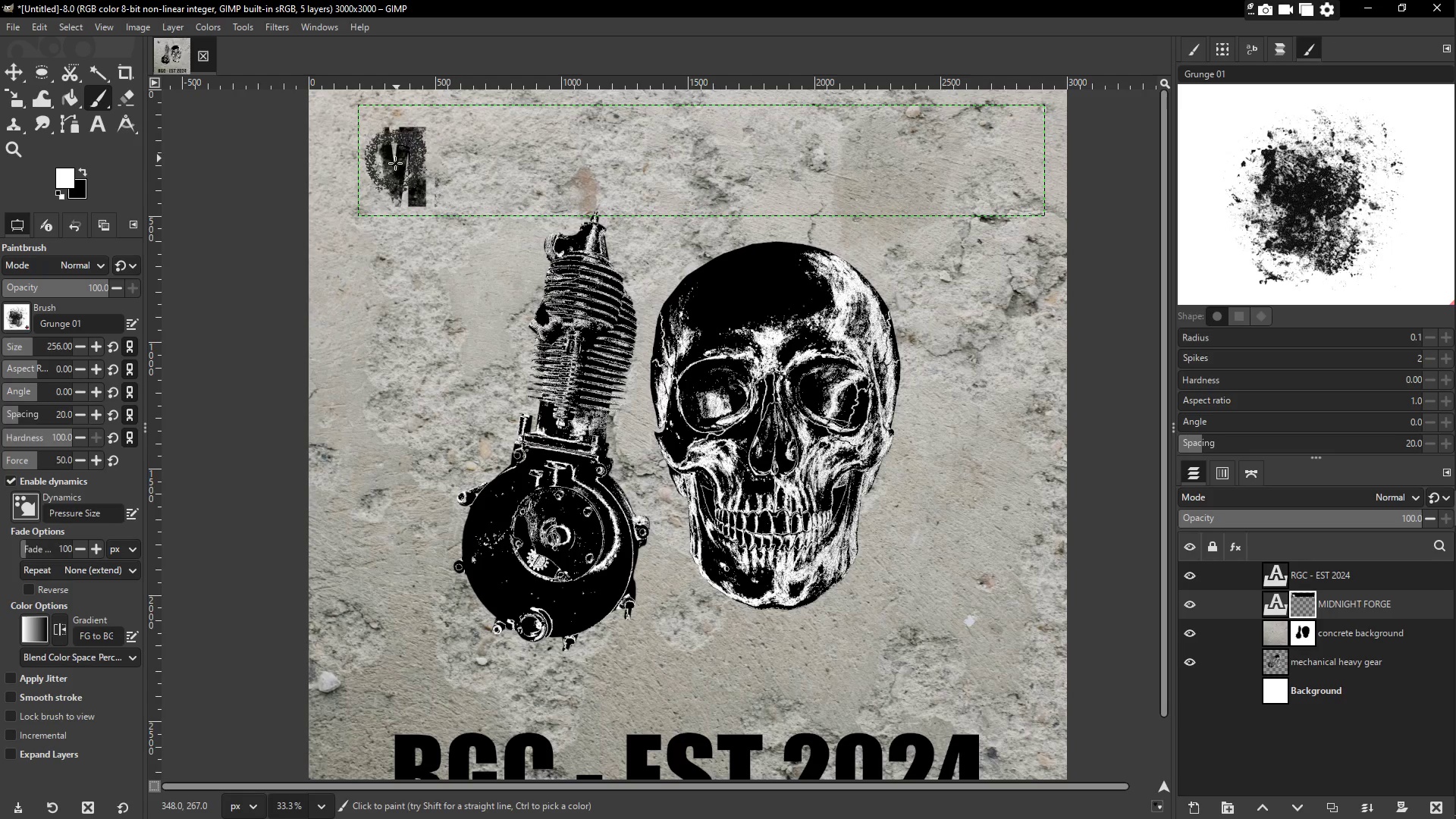 
left_click_drag(start_coordinate=[387, 174], to_coordinate=[388, 143])
 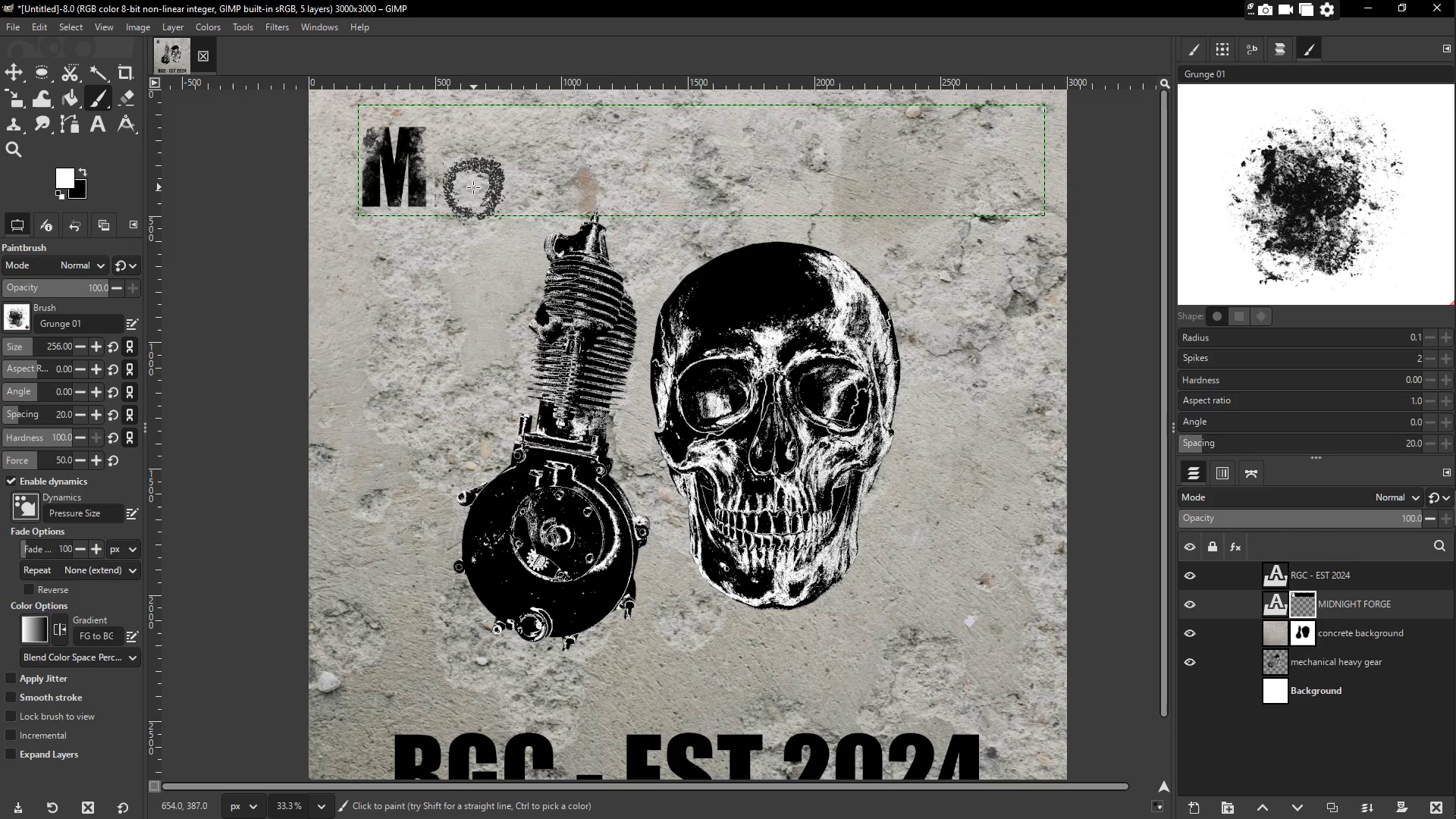 
left_click_drag(start_coordinate=[466, 206], to_coordinate=[476, 178])
 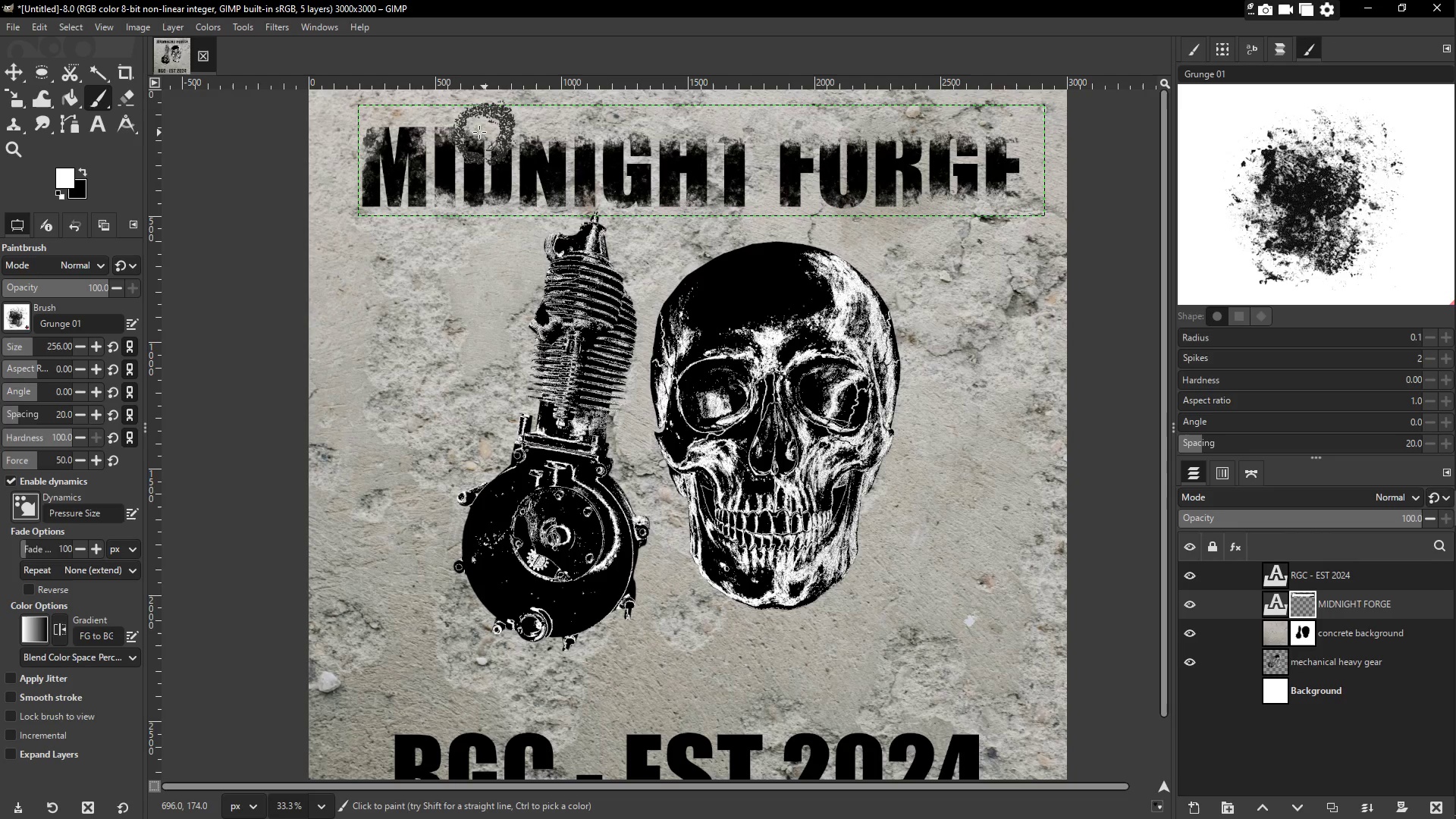 
left_click_drag(start_coordinate=[486, 131], to_coordinate=[1054, 126])
 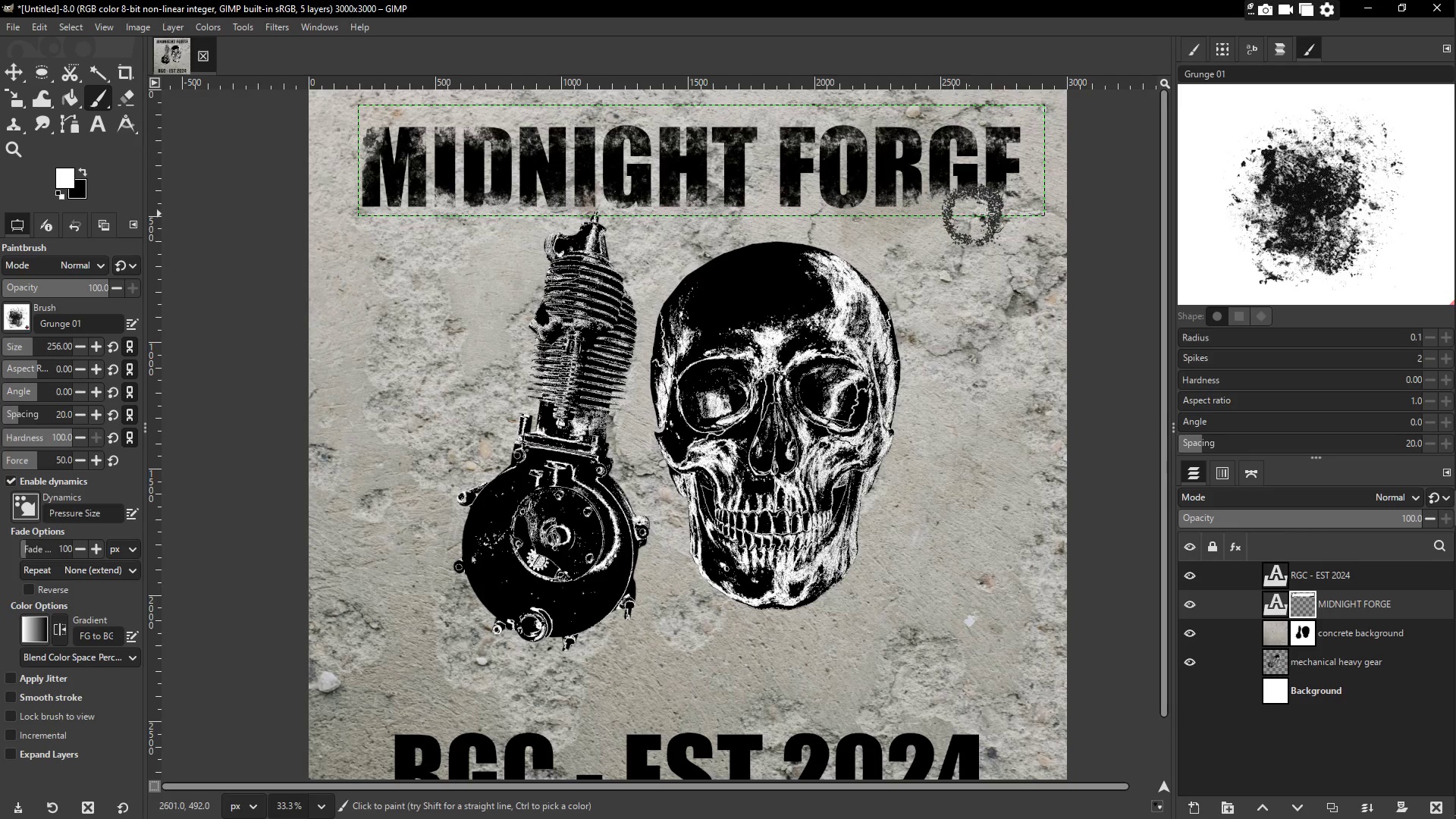 
left_click_drag(start_coordinate=[1018, 207], to_coordinate=[1033, 203])
 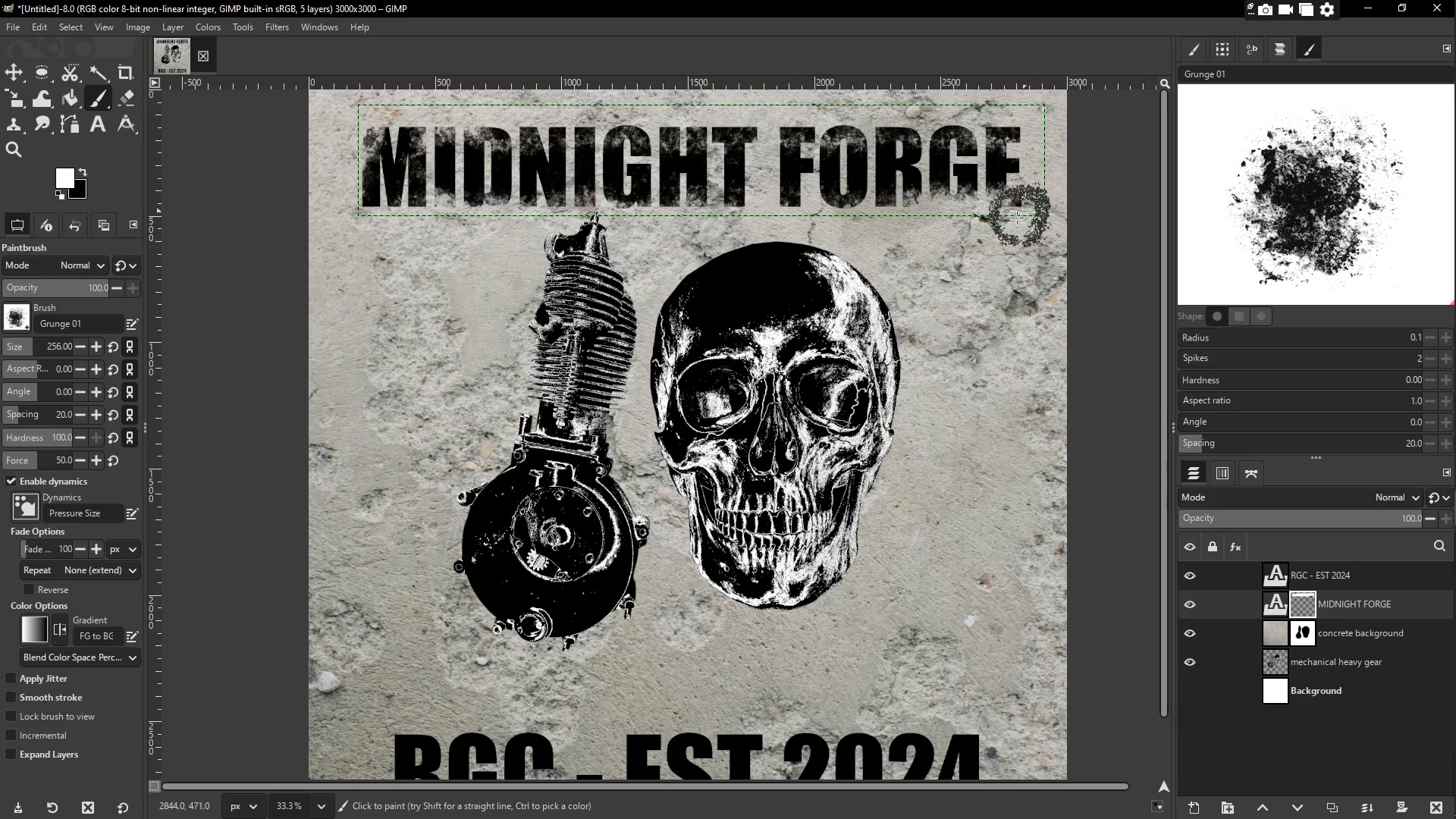 
left_click_drag(start_coordinate=[1015, 218], to_coordinate=[756, 231])
 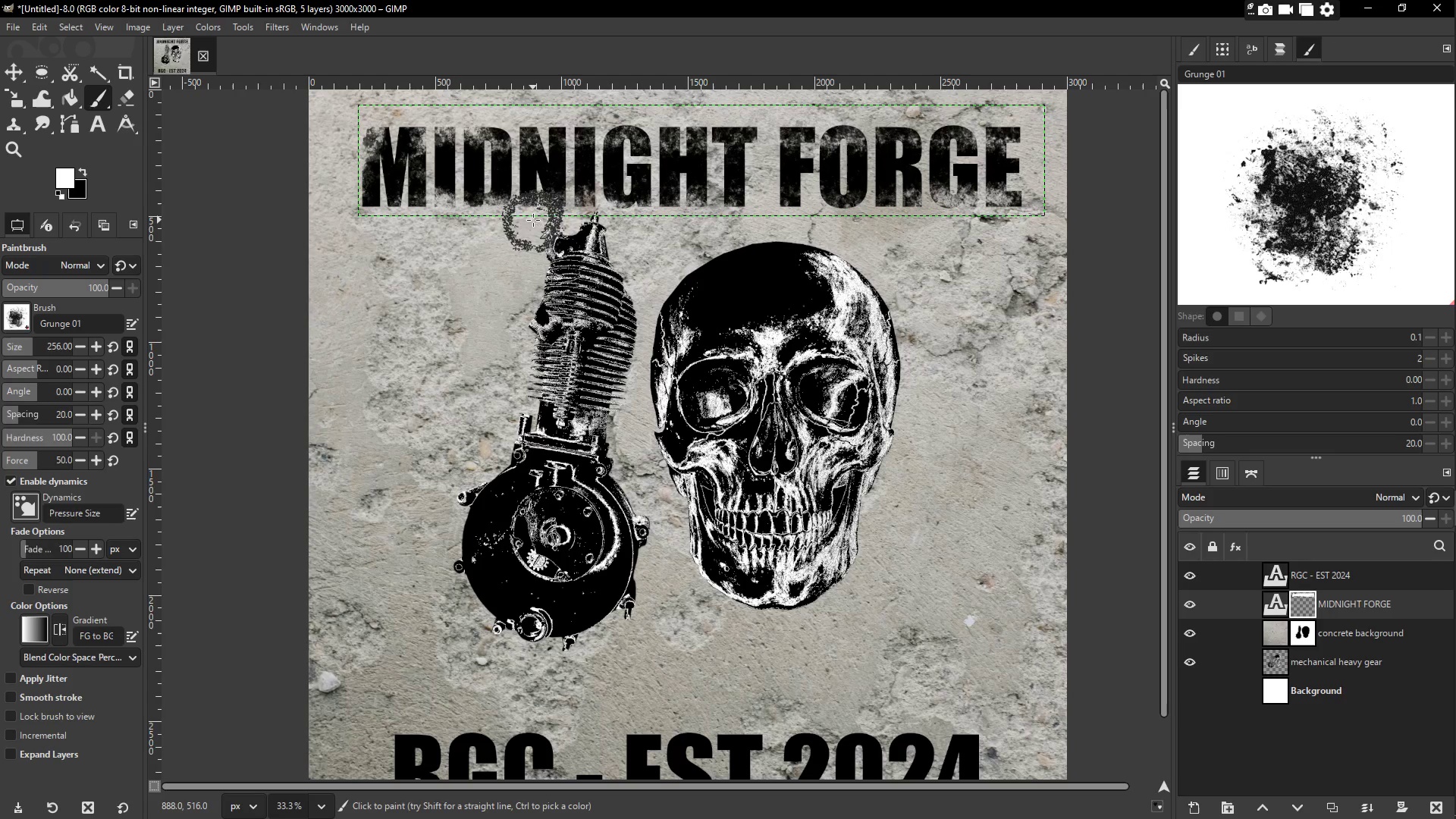 
left_click_drag(start_coordinate=[518, 214], to_coordinate=[526, 215])
 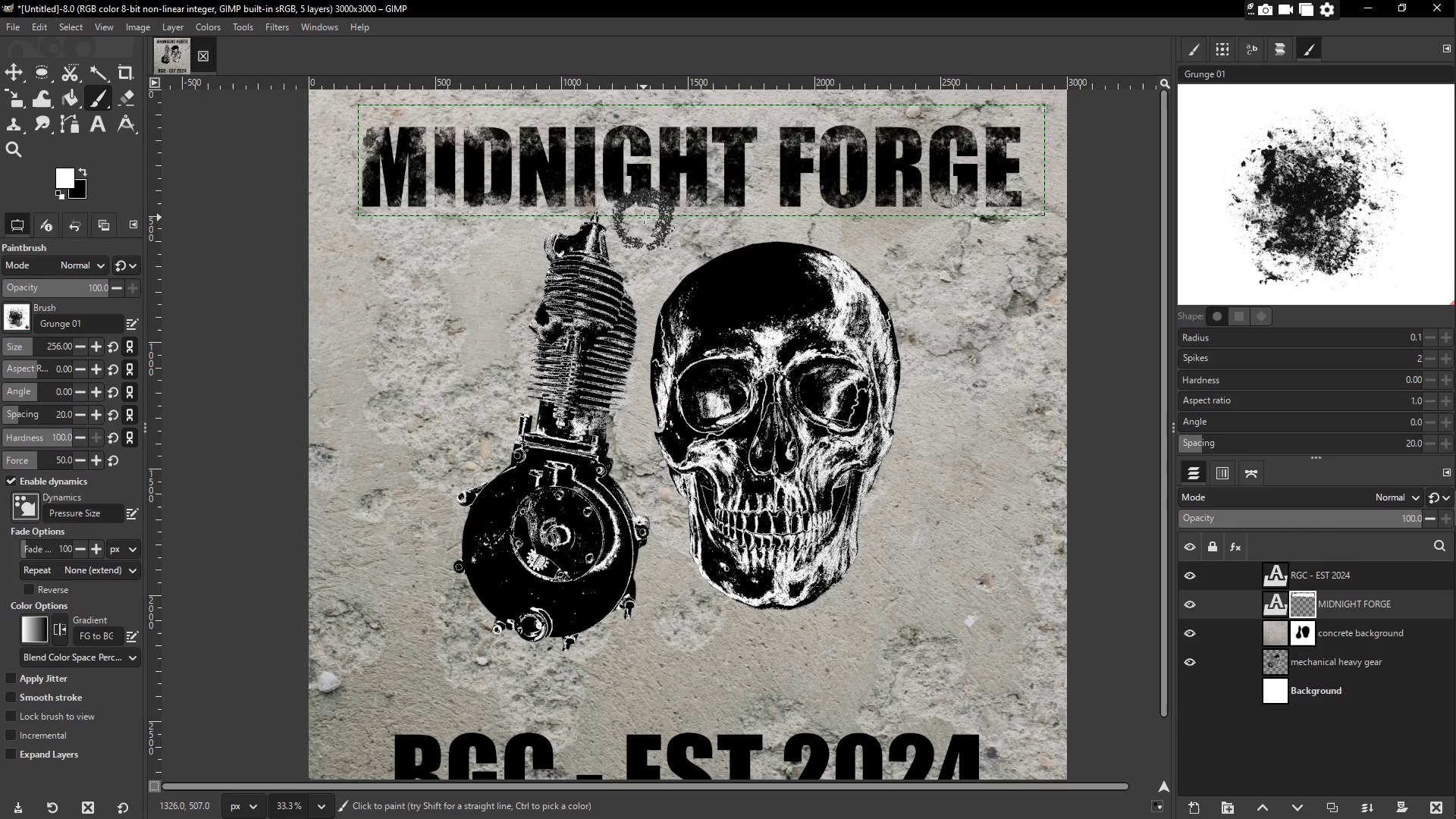 
left_click_drag(start_coordinate=[654, 223], to_coordinate=[667, 226])
 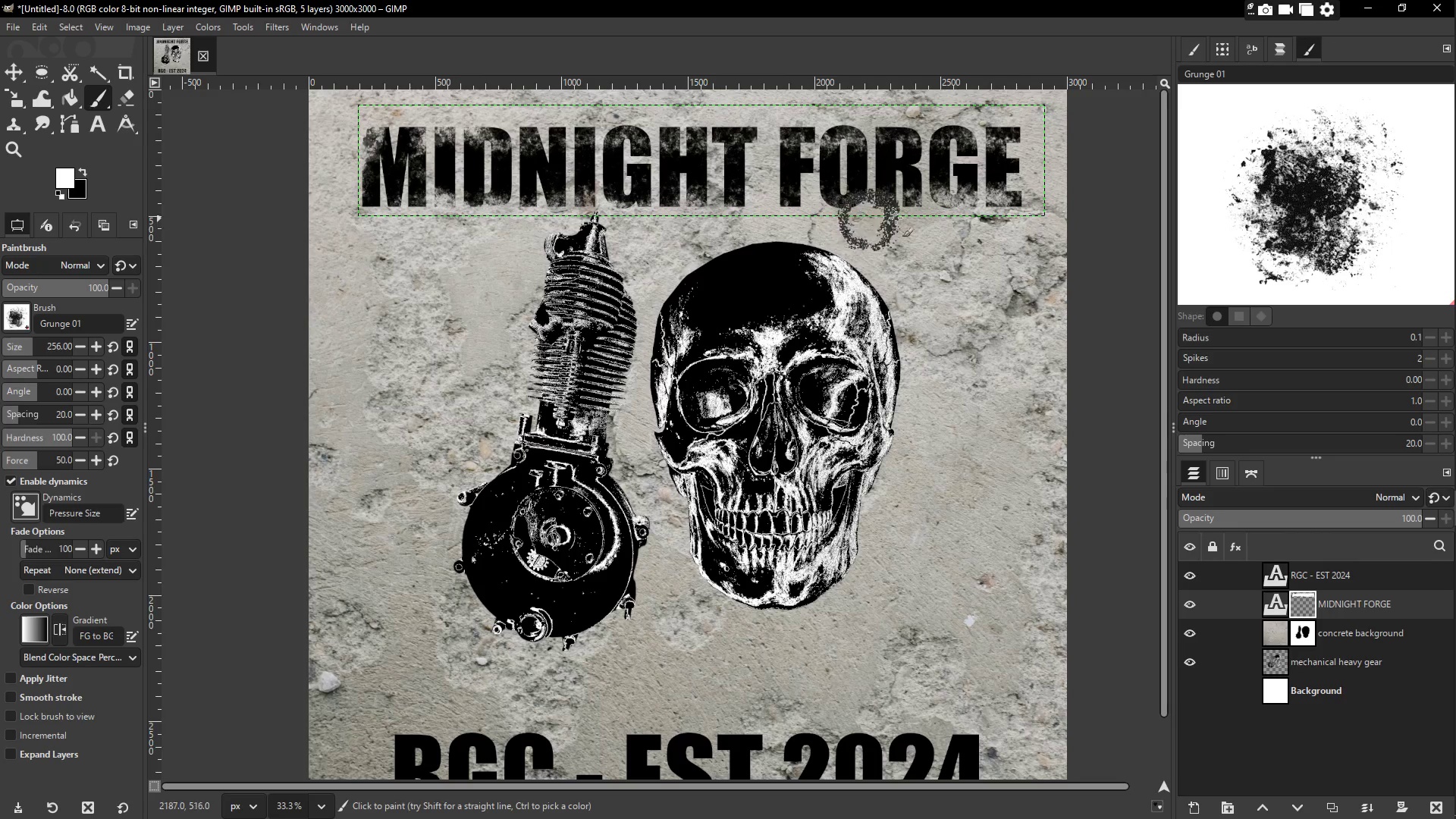 
left_click_drag(start_coordinate=[948, 214], to_coordinate=[948, 227])
 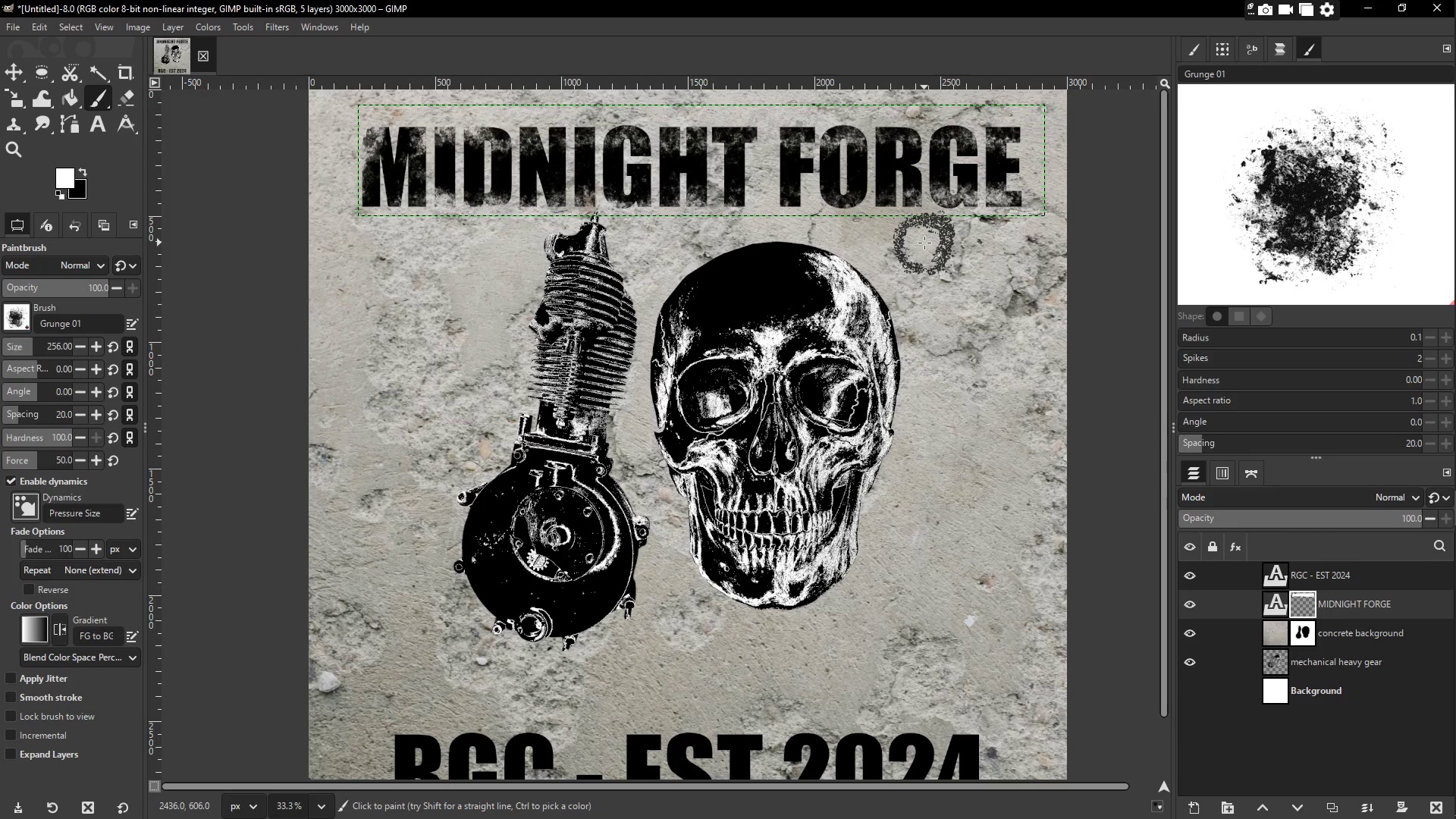 
wait(5.94)
 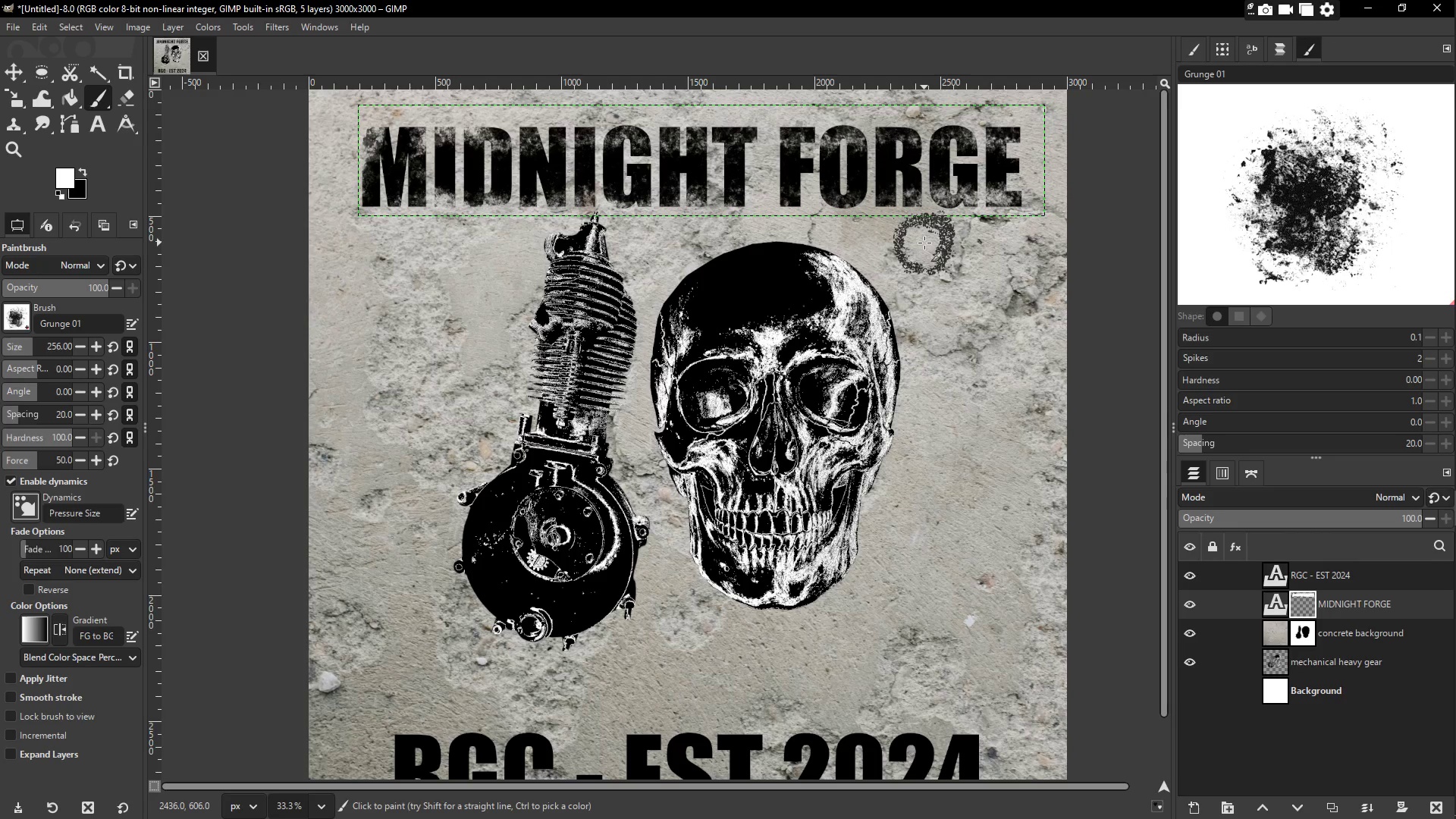 
key(Control+Z)
 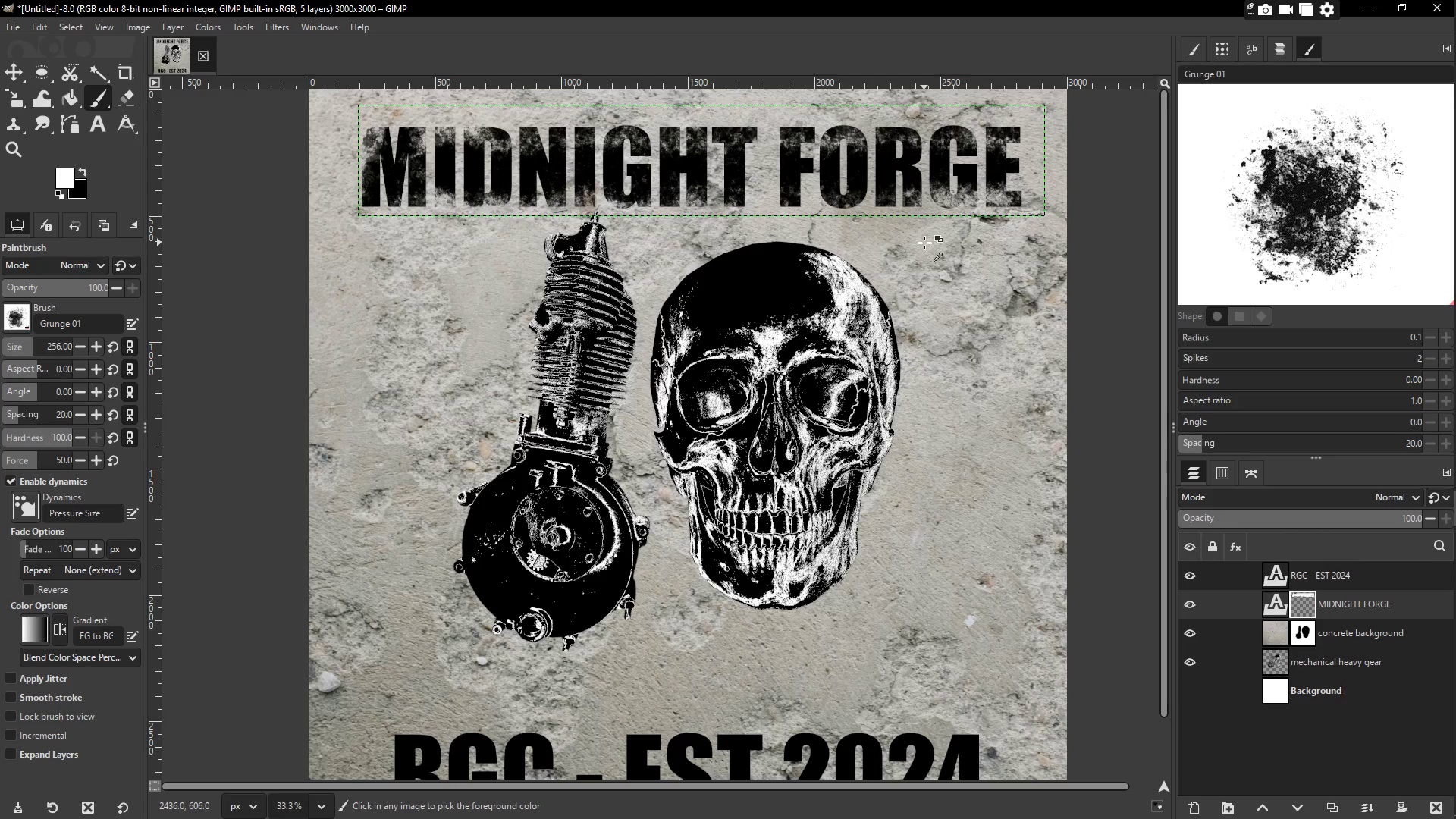 
key(Control+Z)
 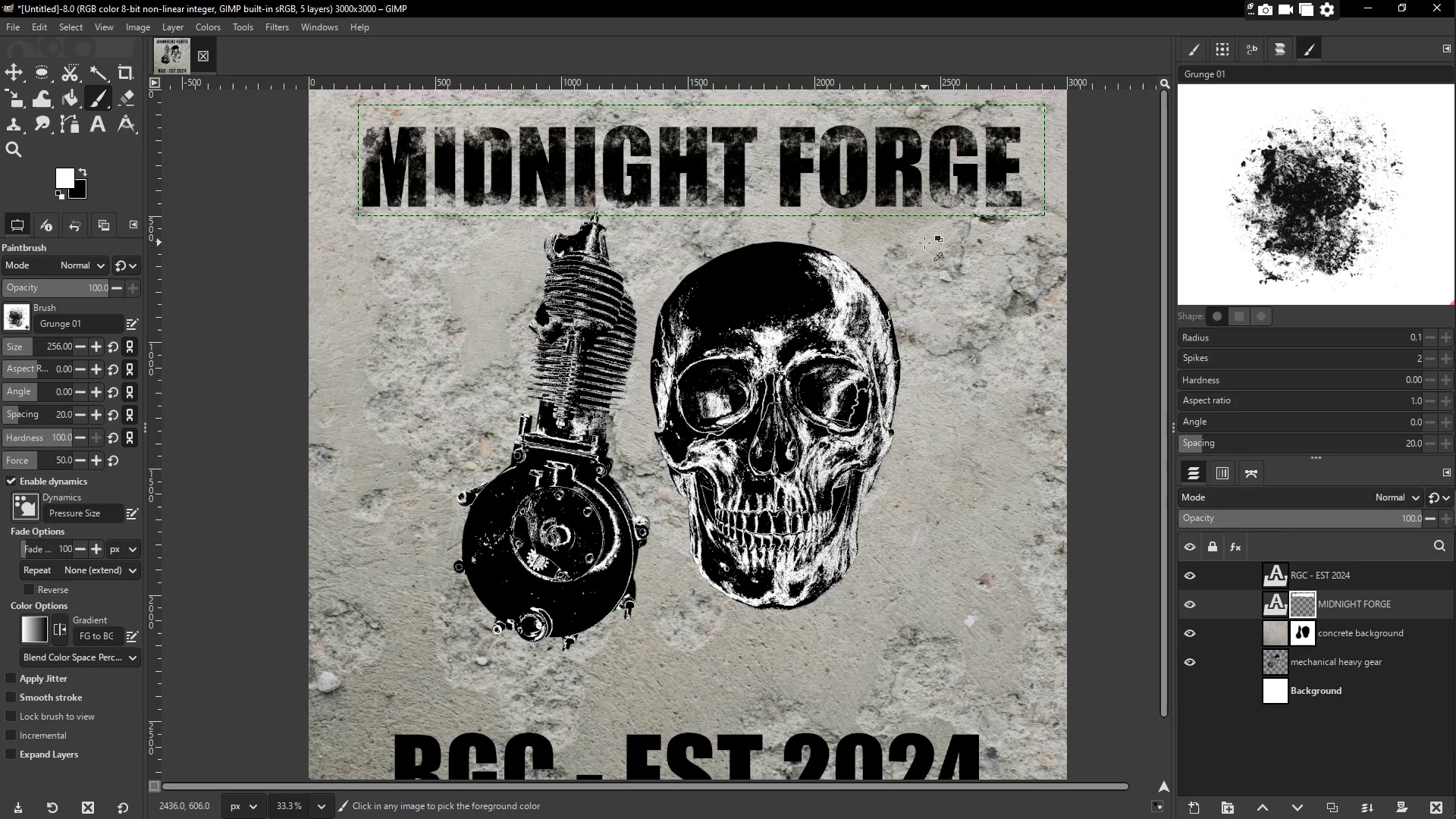 
key(Control+Z)
 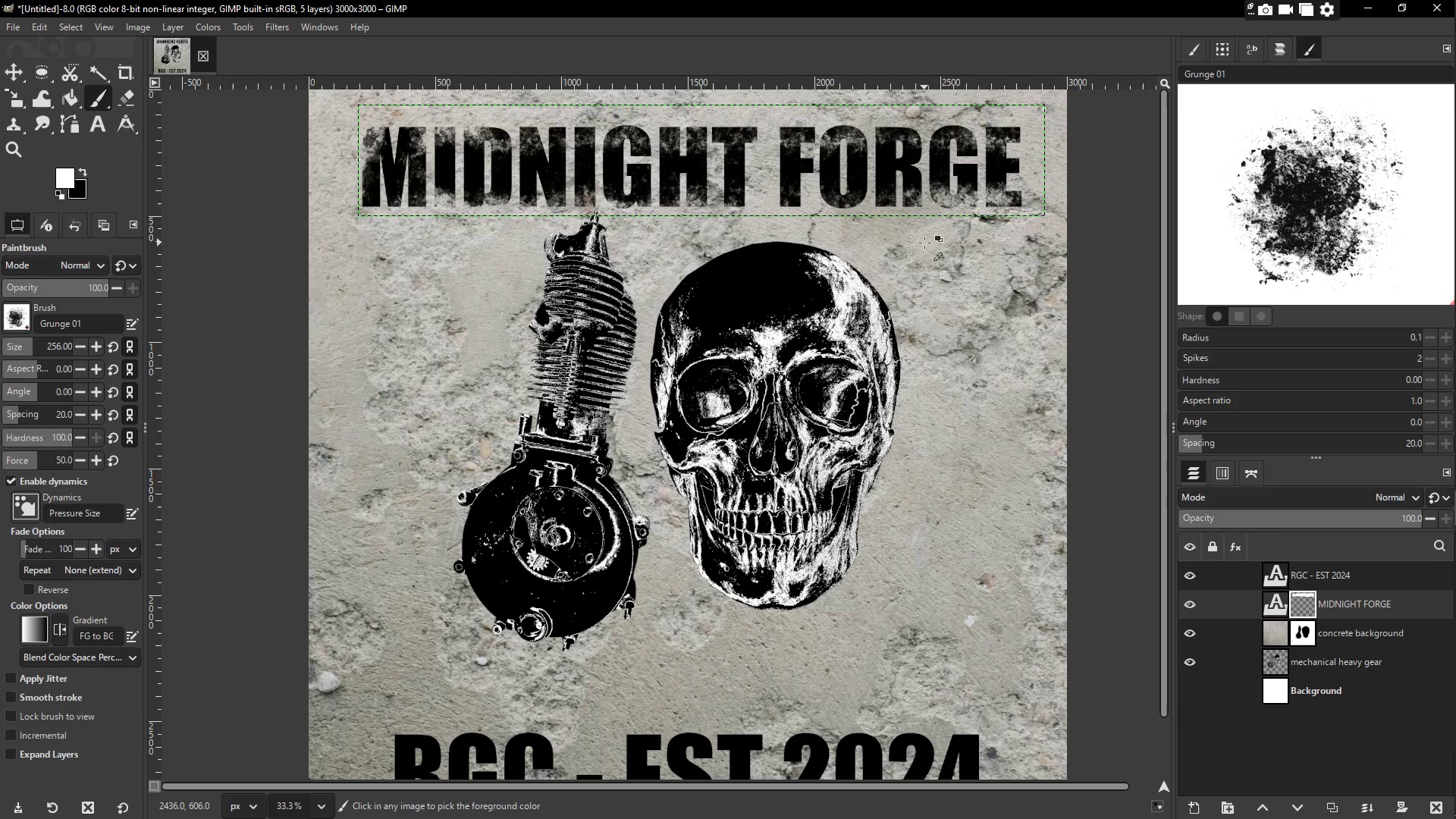 
key(Control+Z)
 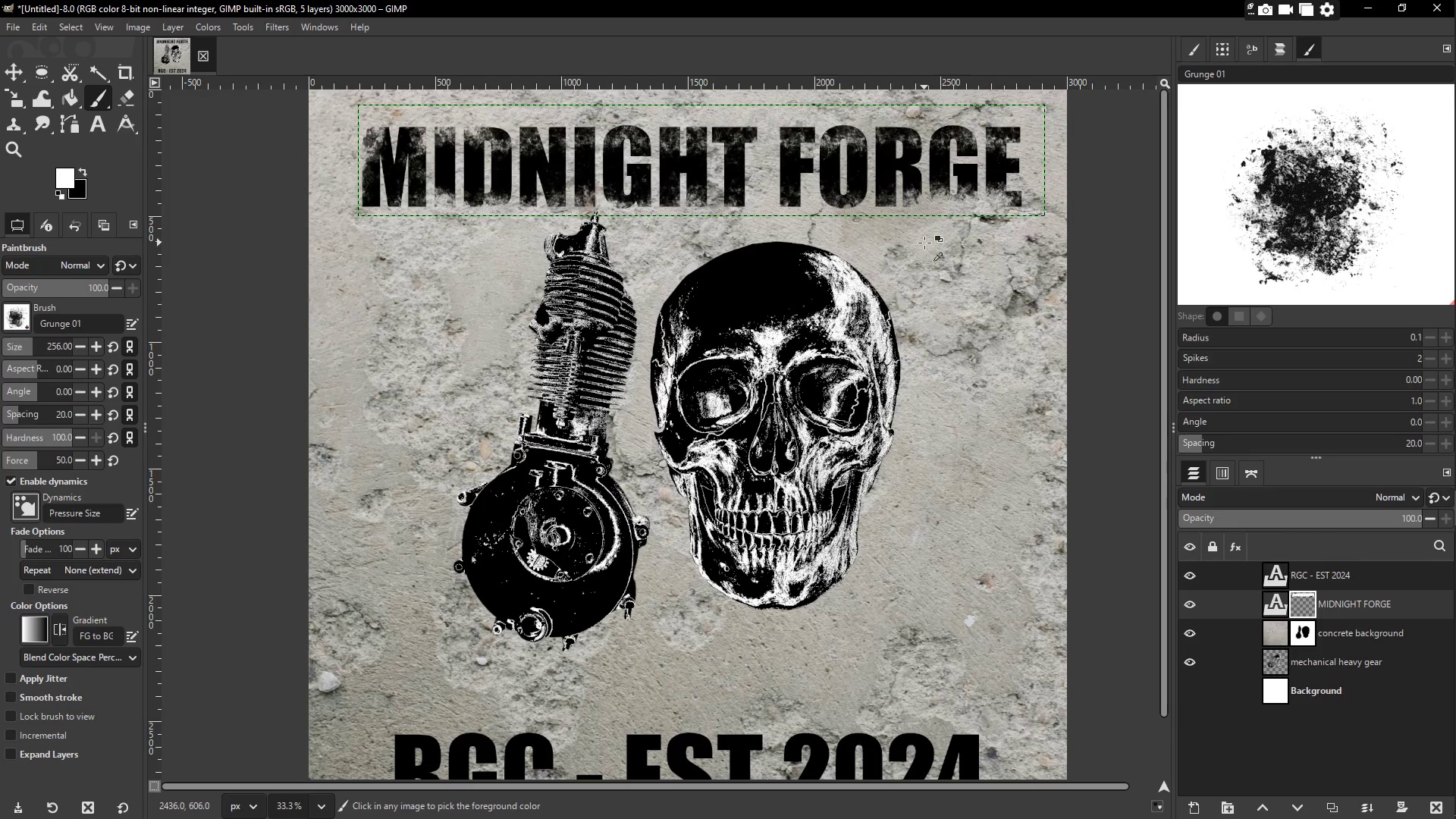 
key(Control+Z)
 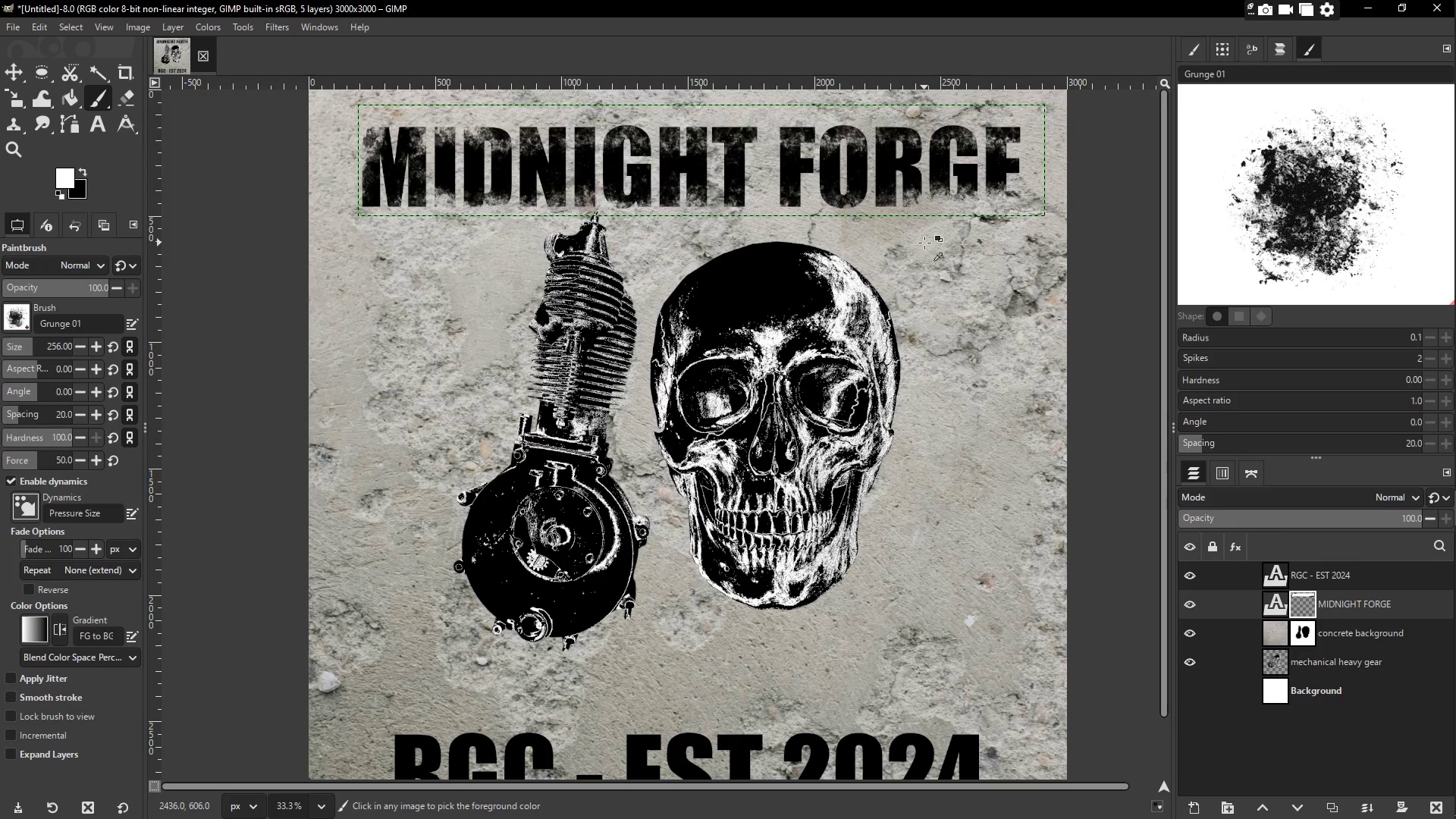 
key(Control+Z)
 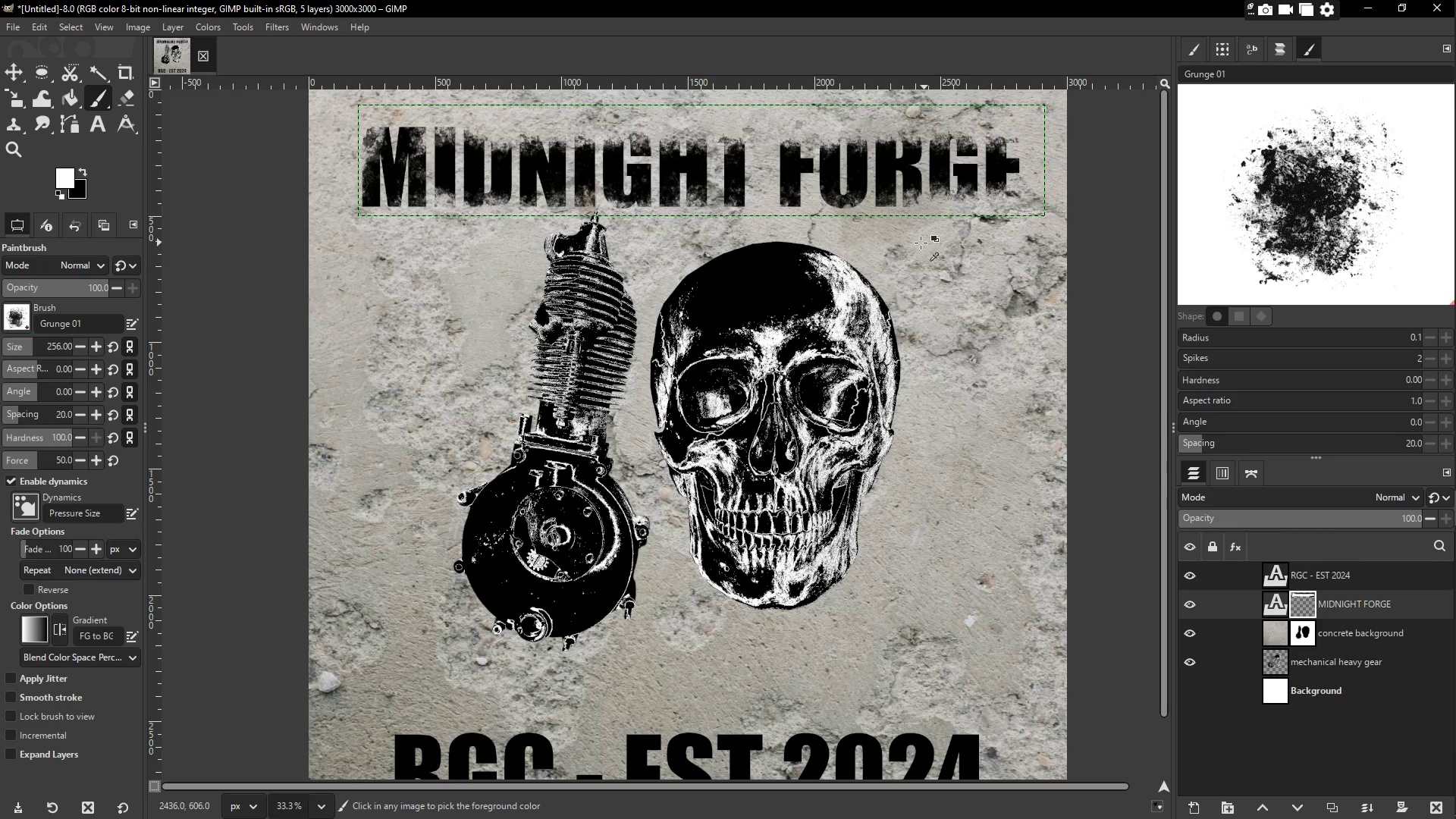 
key(Control+Z)
 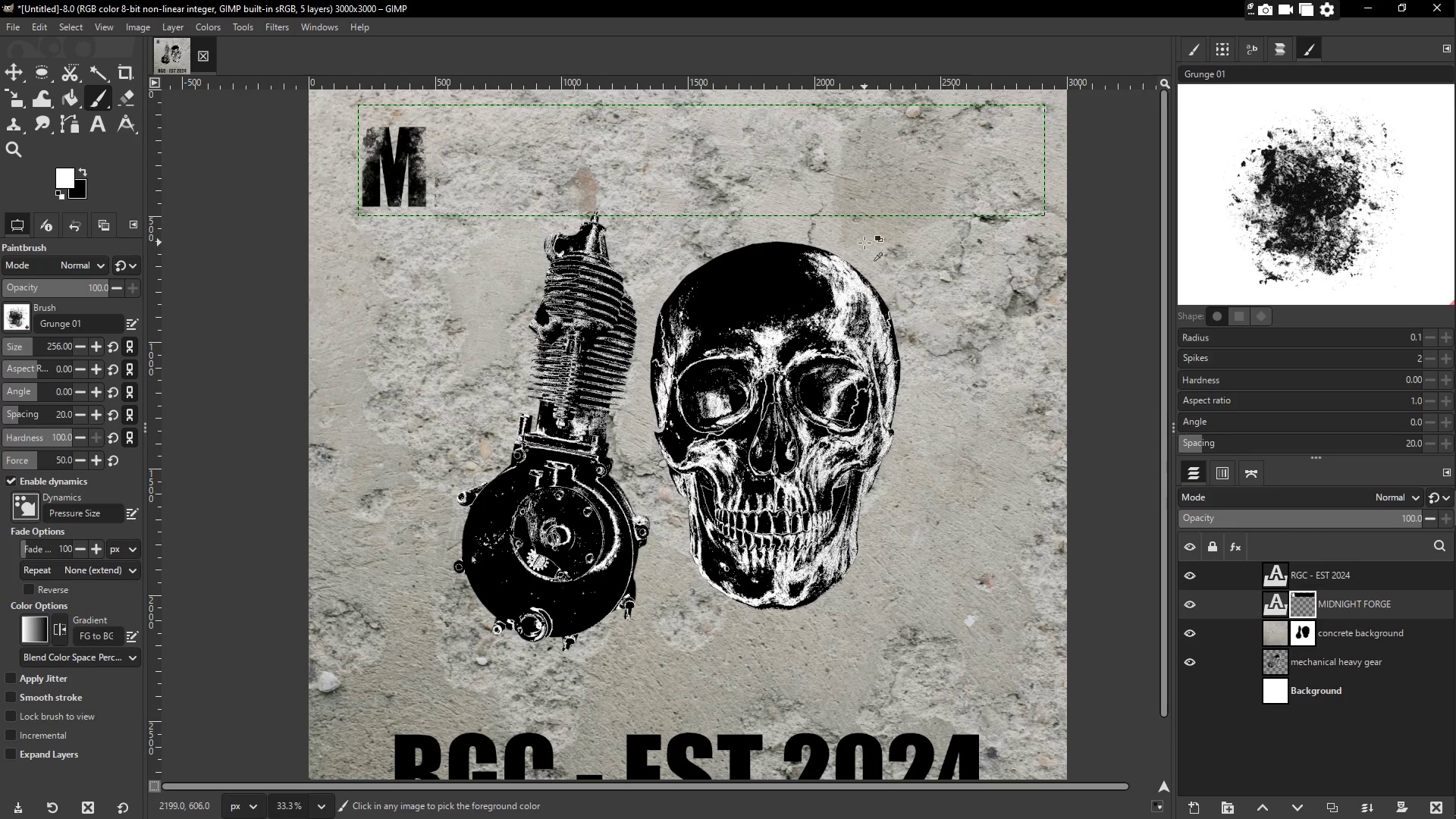 
key(Control+Z)
 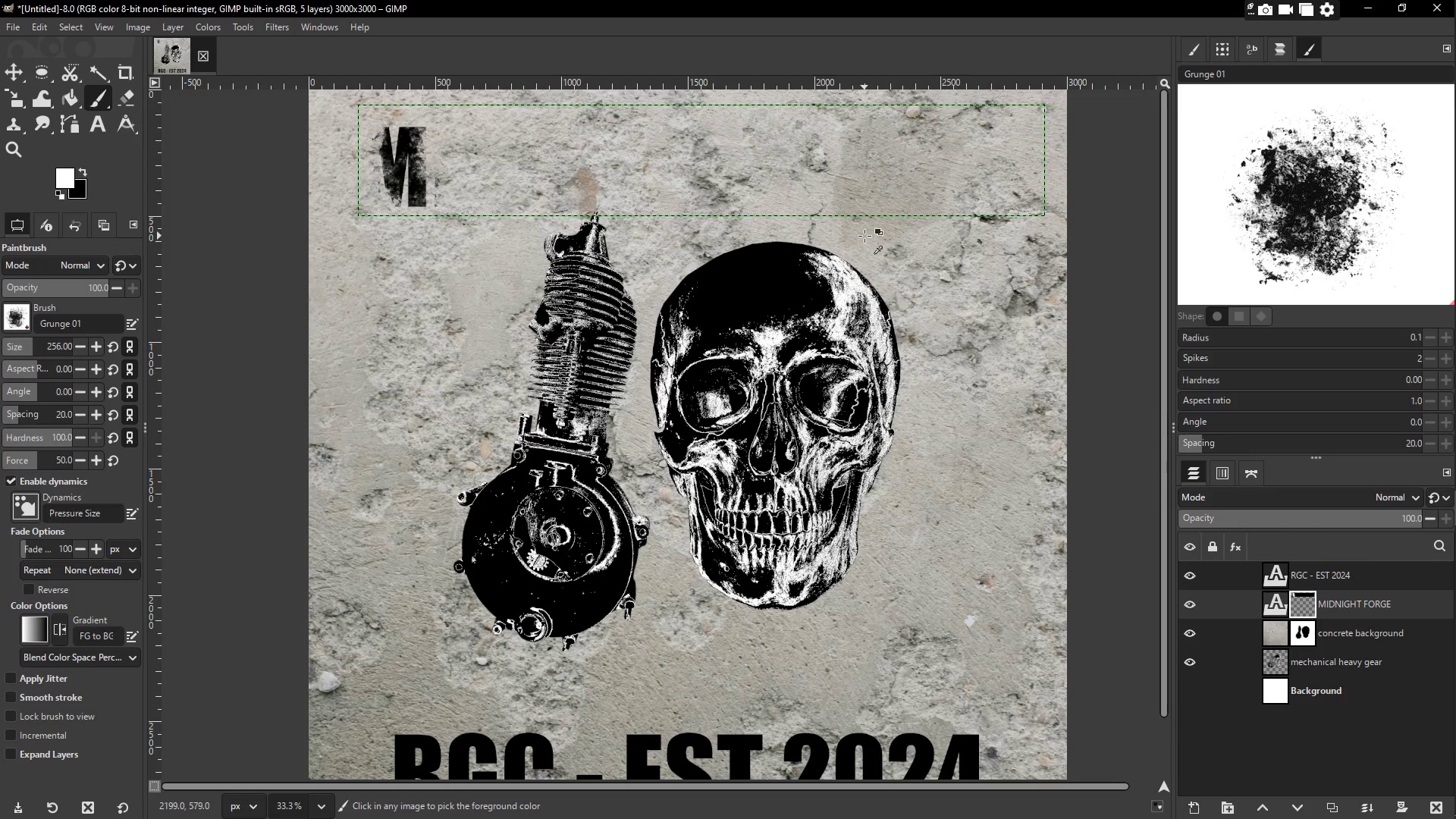 
key(Control+Z)
 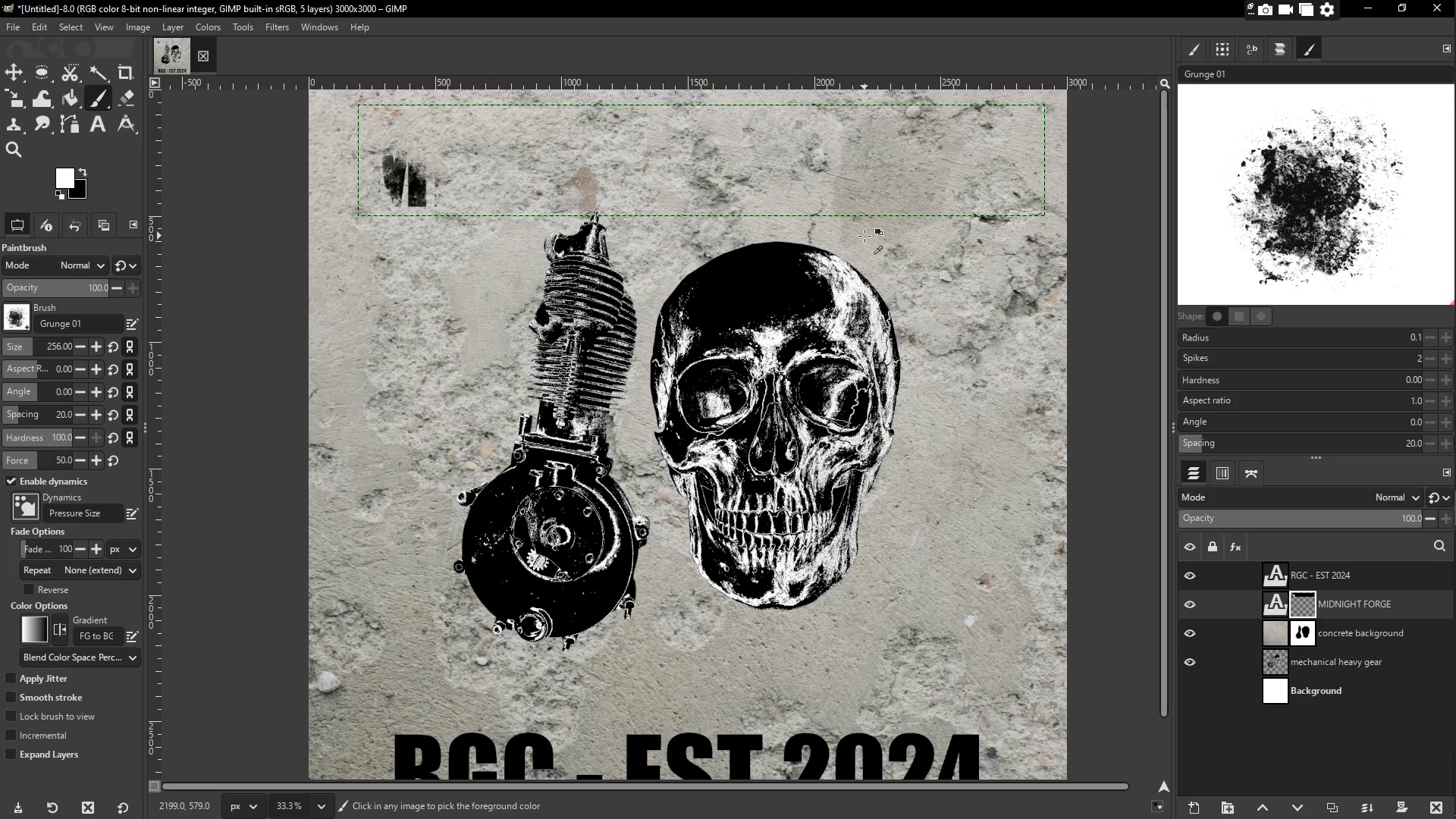 
key(Control+Z)
 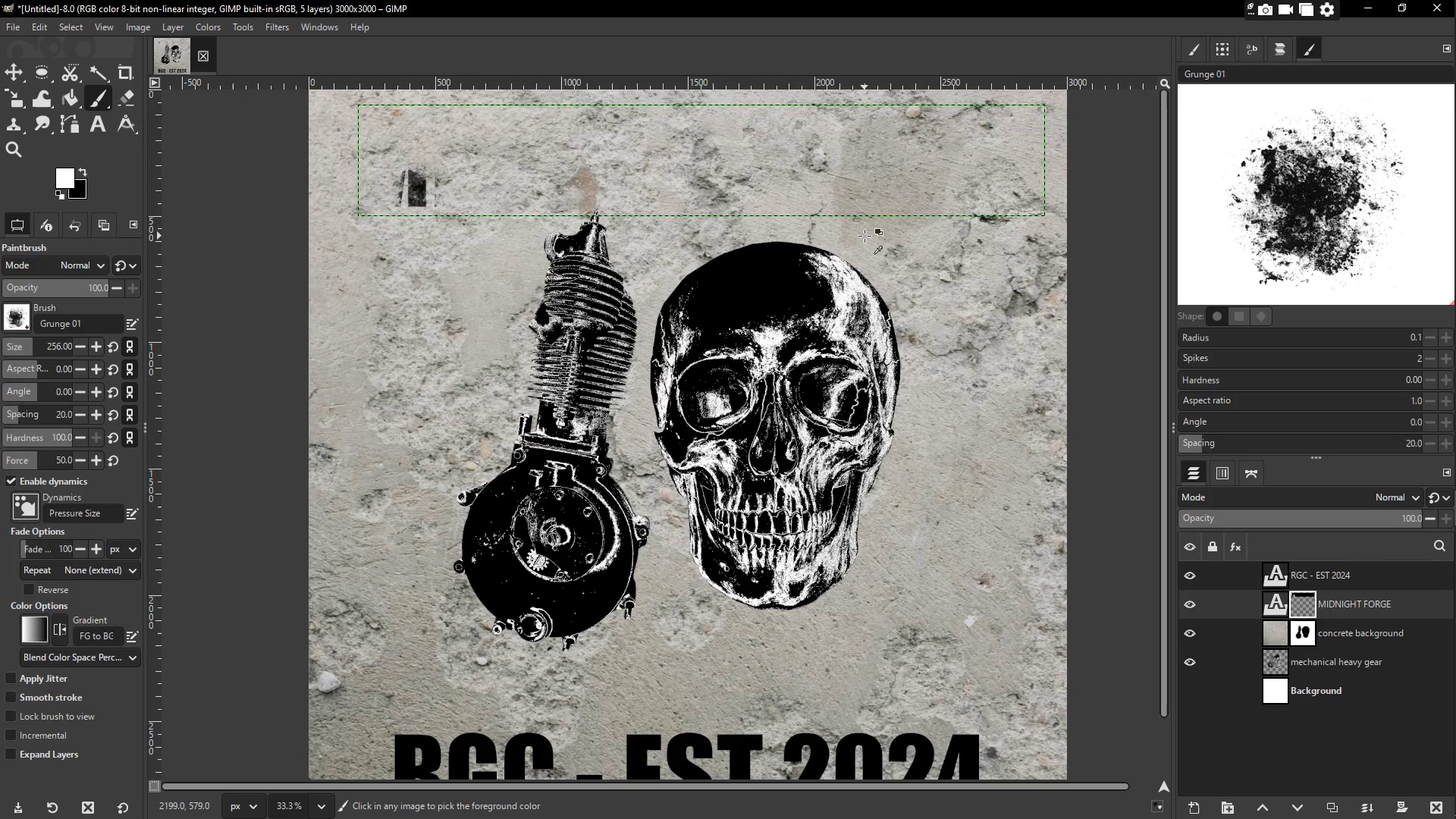 
key(Control+Z)
 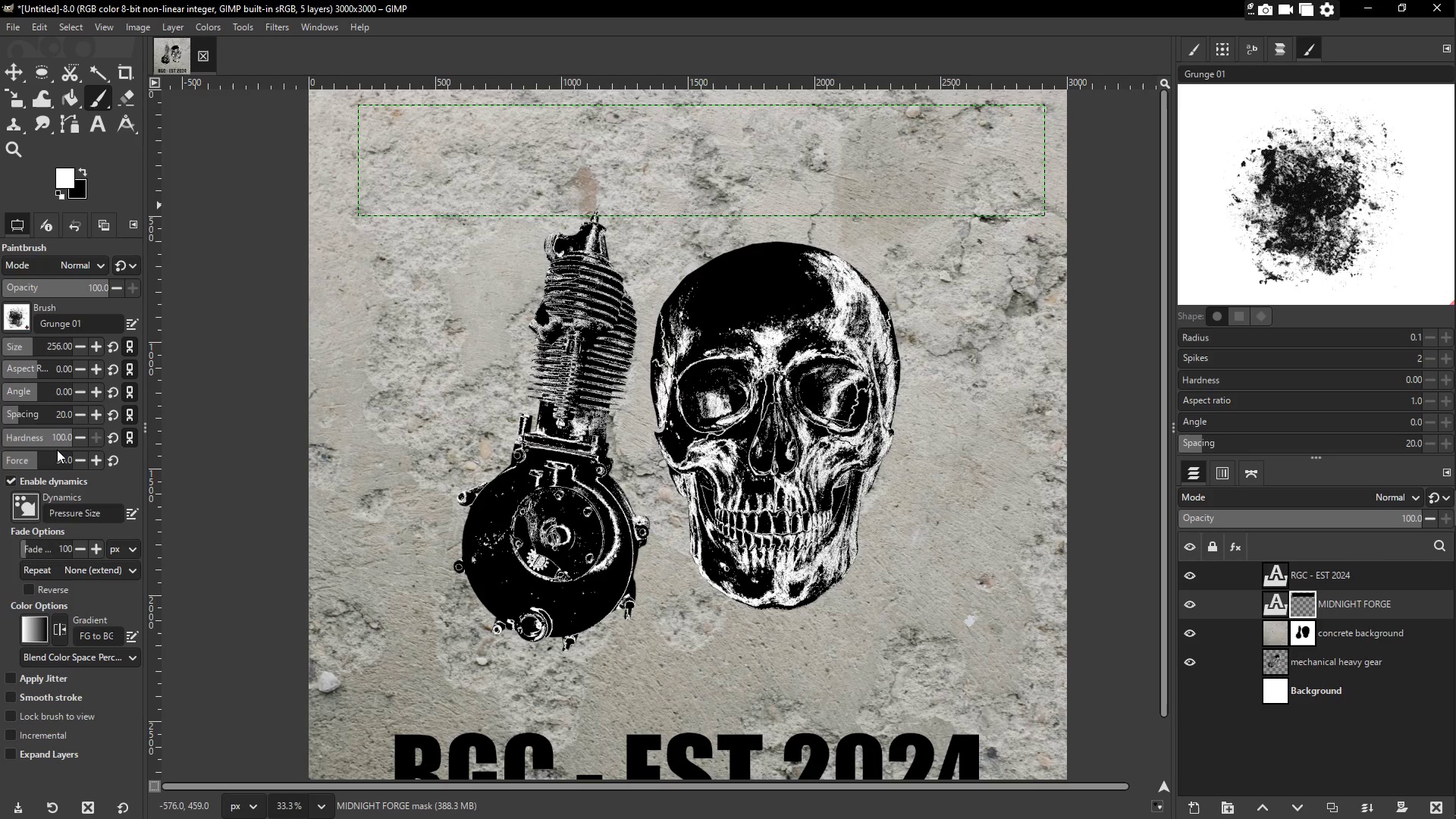 
mouse_move([49, 444])
 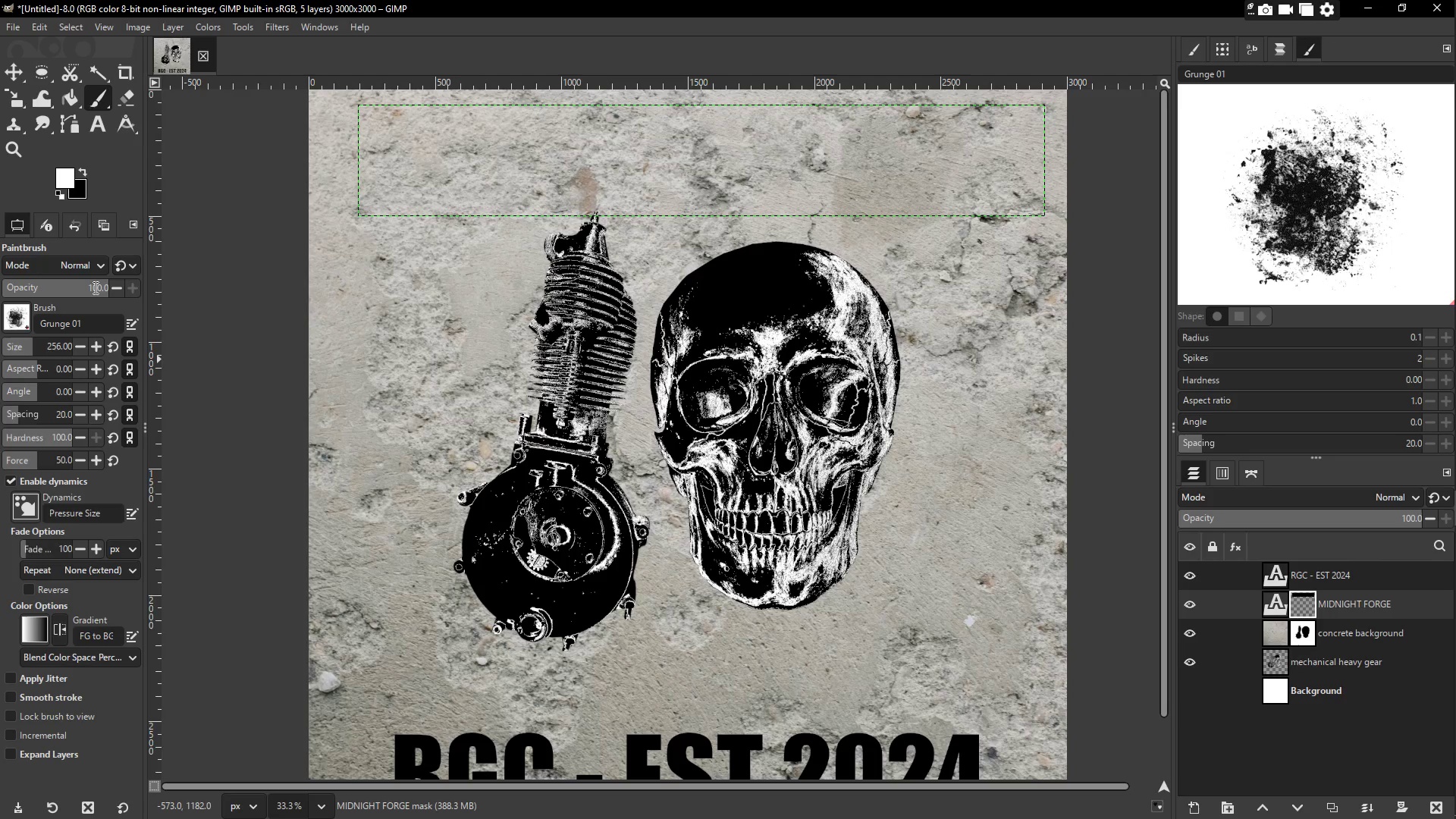 
double_click([118, 285])
 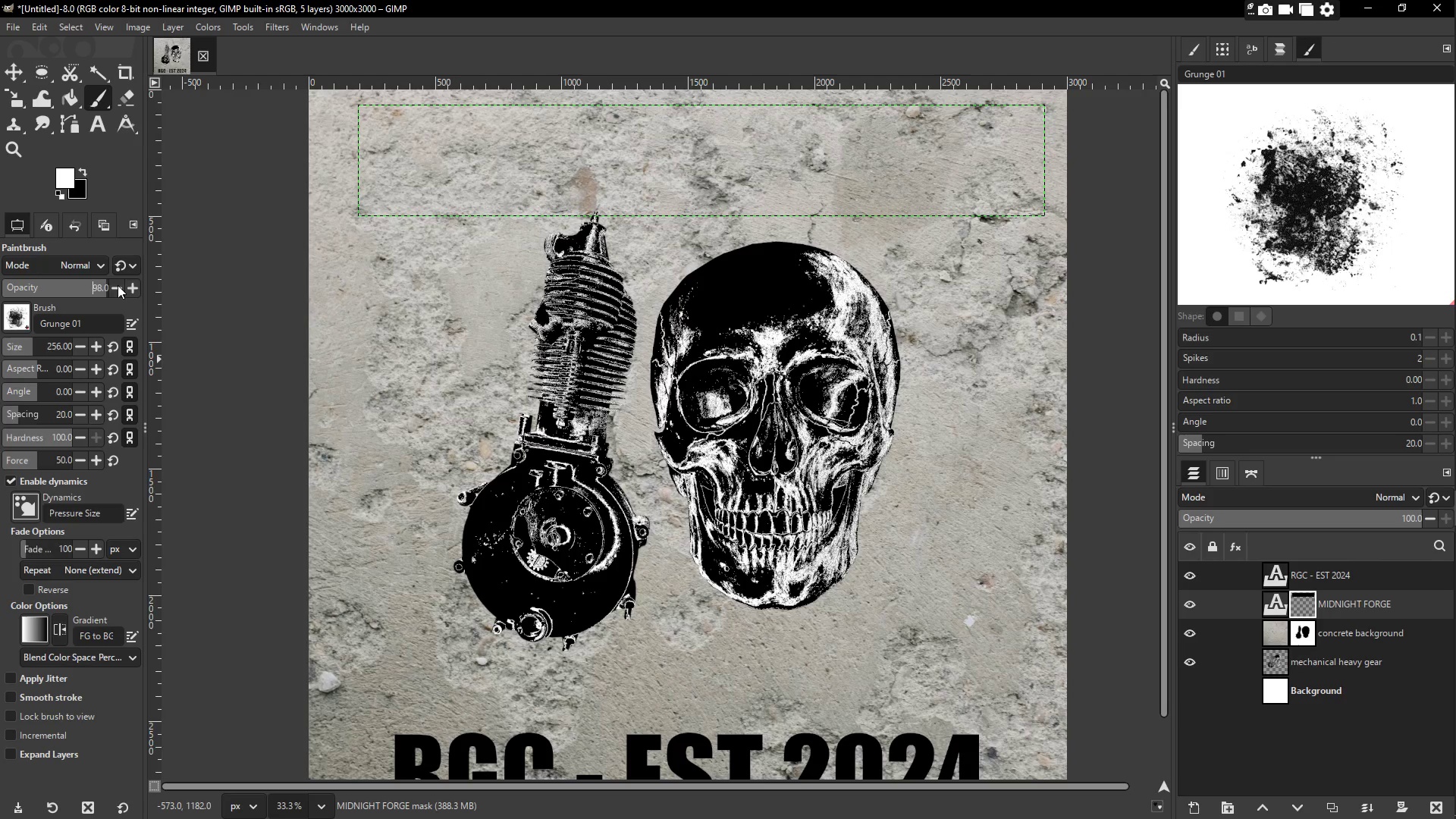 
triple_click([118, 285])
 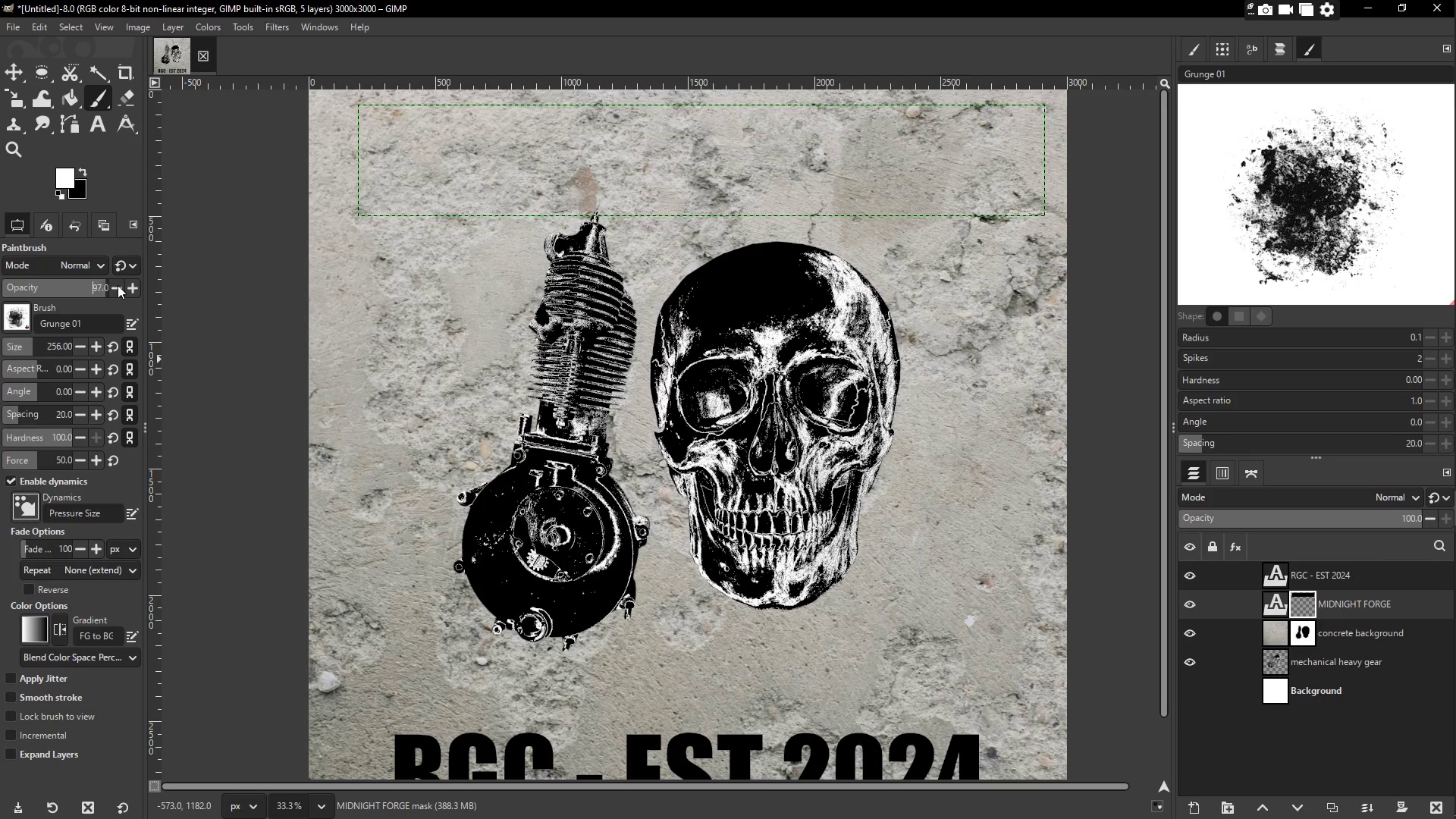 
triple_click([118, 285])
 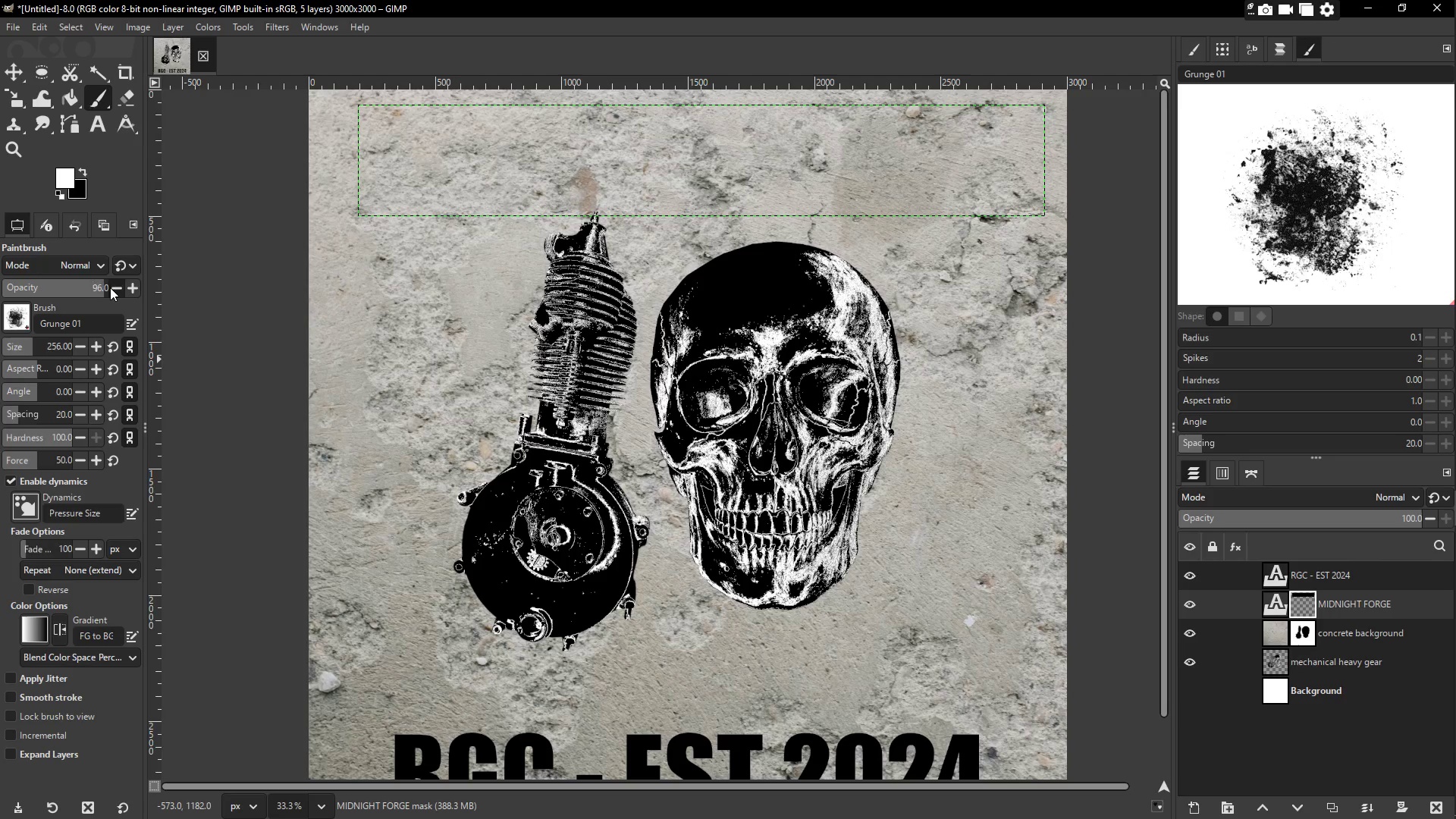 
left_click([112, 287])
 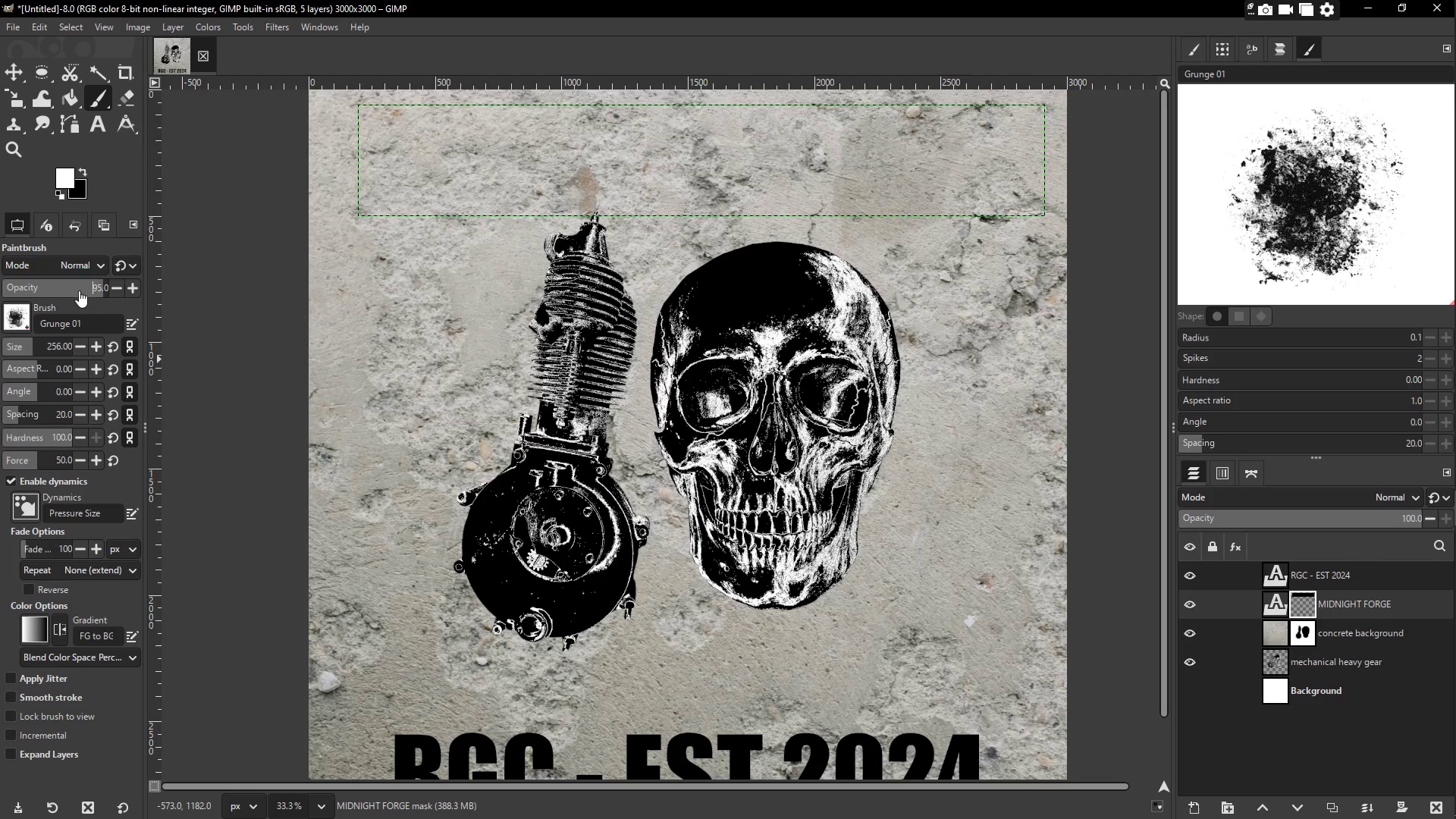 
left_click_drag(start_coordinate=[85, 283], to_coordinate=[45, 284])
 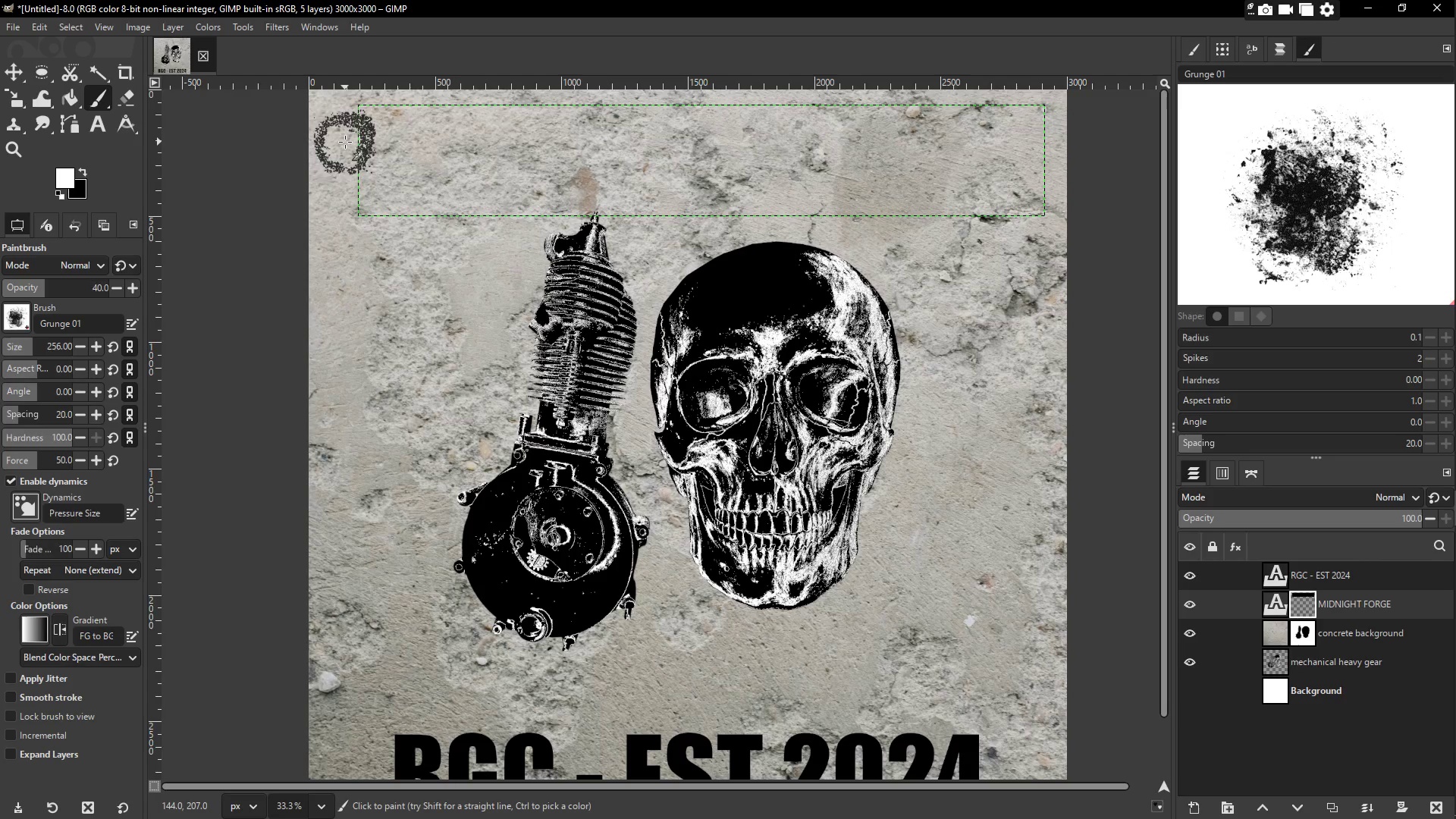 
left_click_drag(start_coordinate=[383, 126], to_coordinate=[416, 128])
 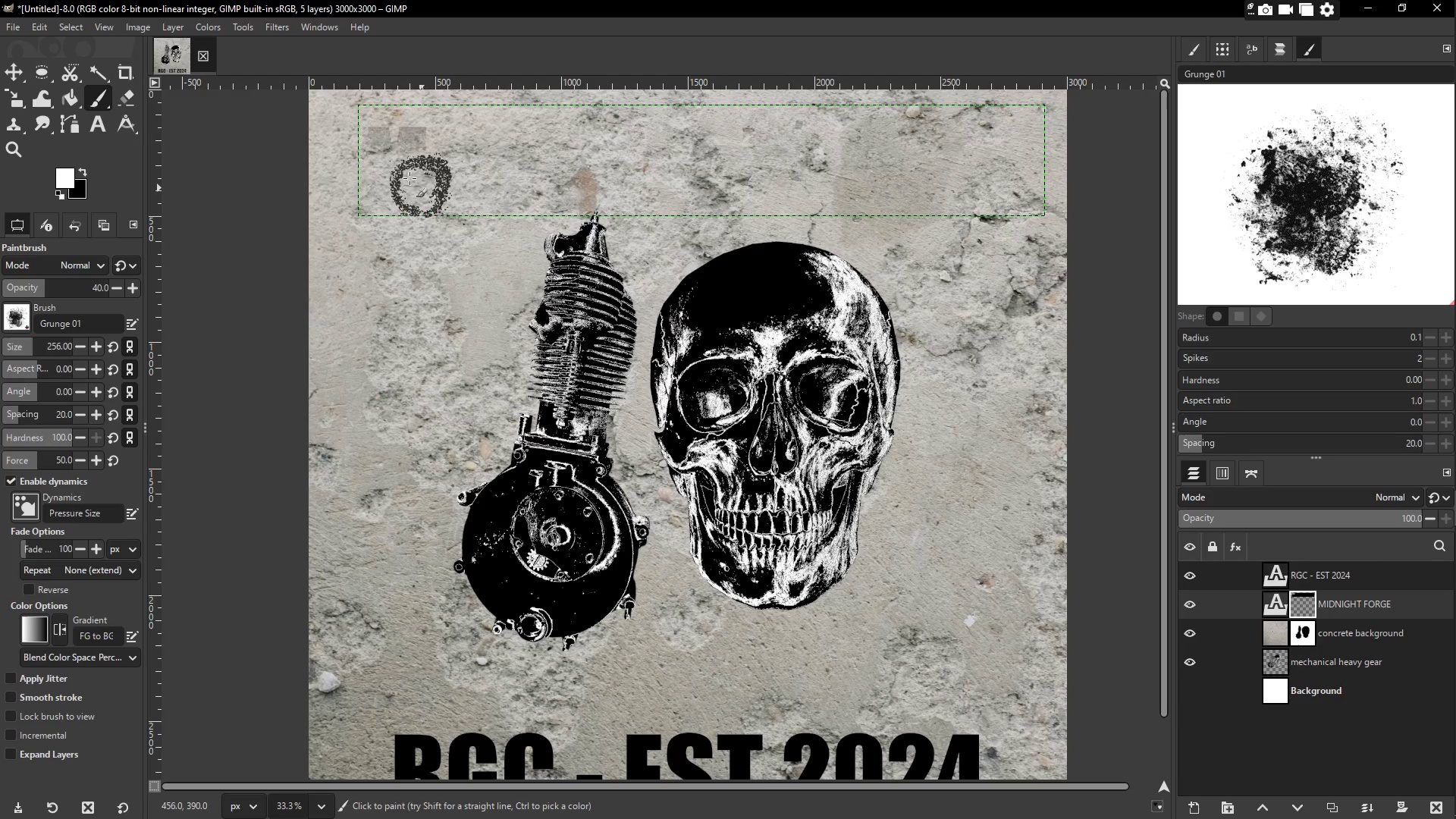 
left_click_drag(start_coordinate=[381, 172], to_coordinate=[466, 180])
 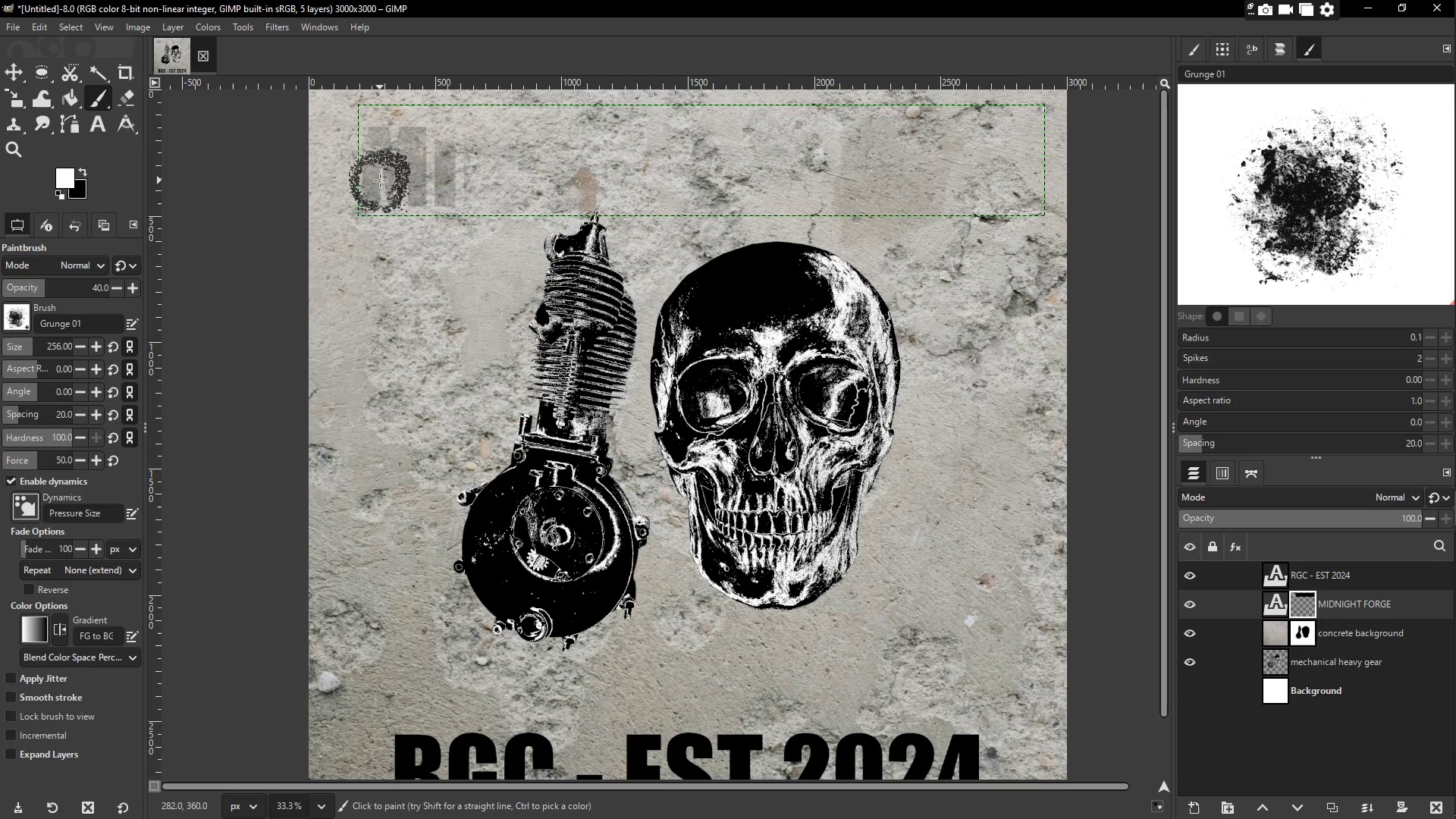 
left_click_drag(start_coordinate=[380, 180], to_coordinate=[354, 182])
 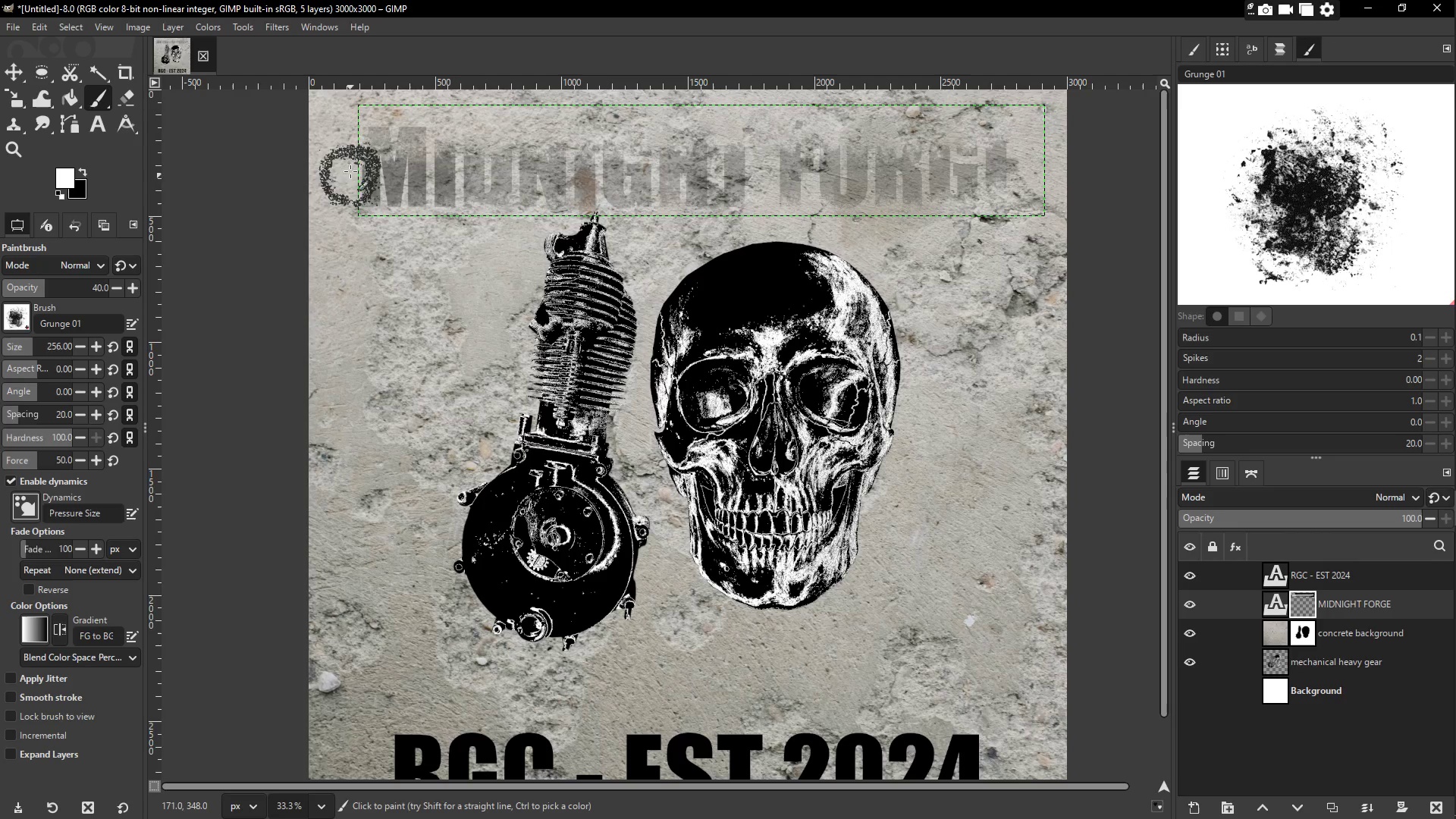 
left_click_drag(start_coordinate=[356, 166], to_coordinate=[246, 177])
 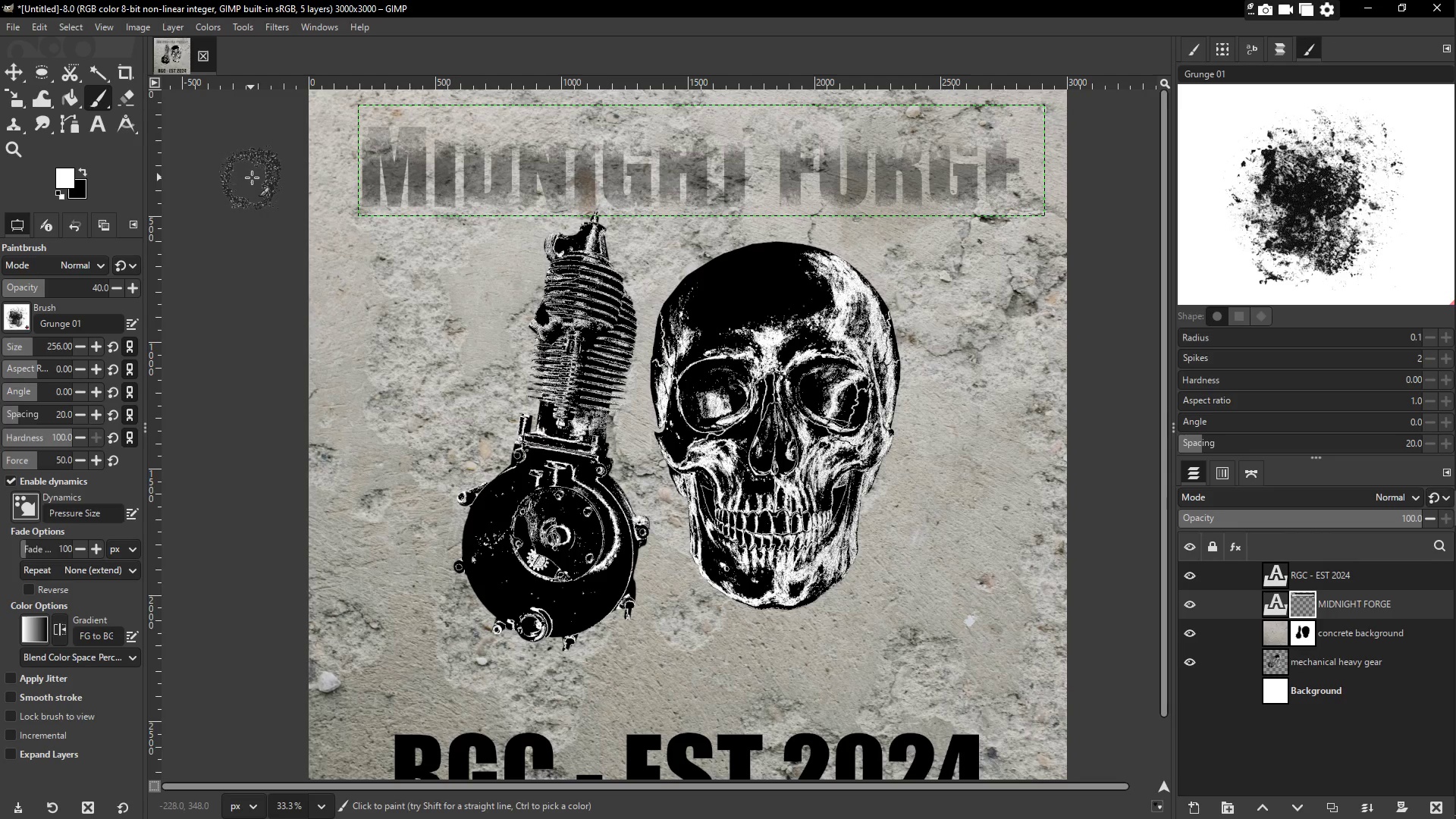 
left_click_drag(start_coordinate=[278, 171], to_coordinate=[1103, 175])
 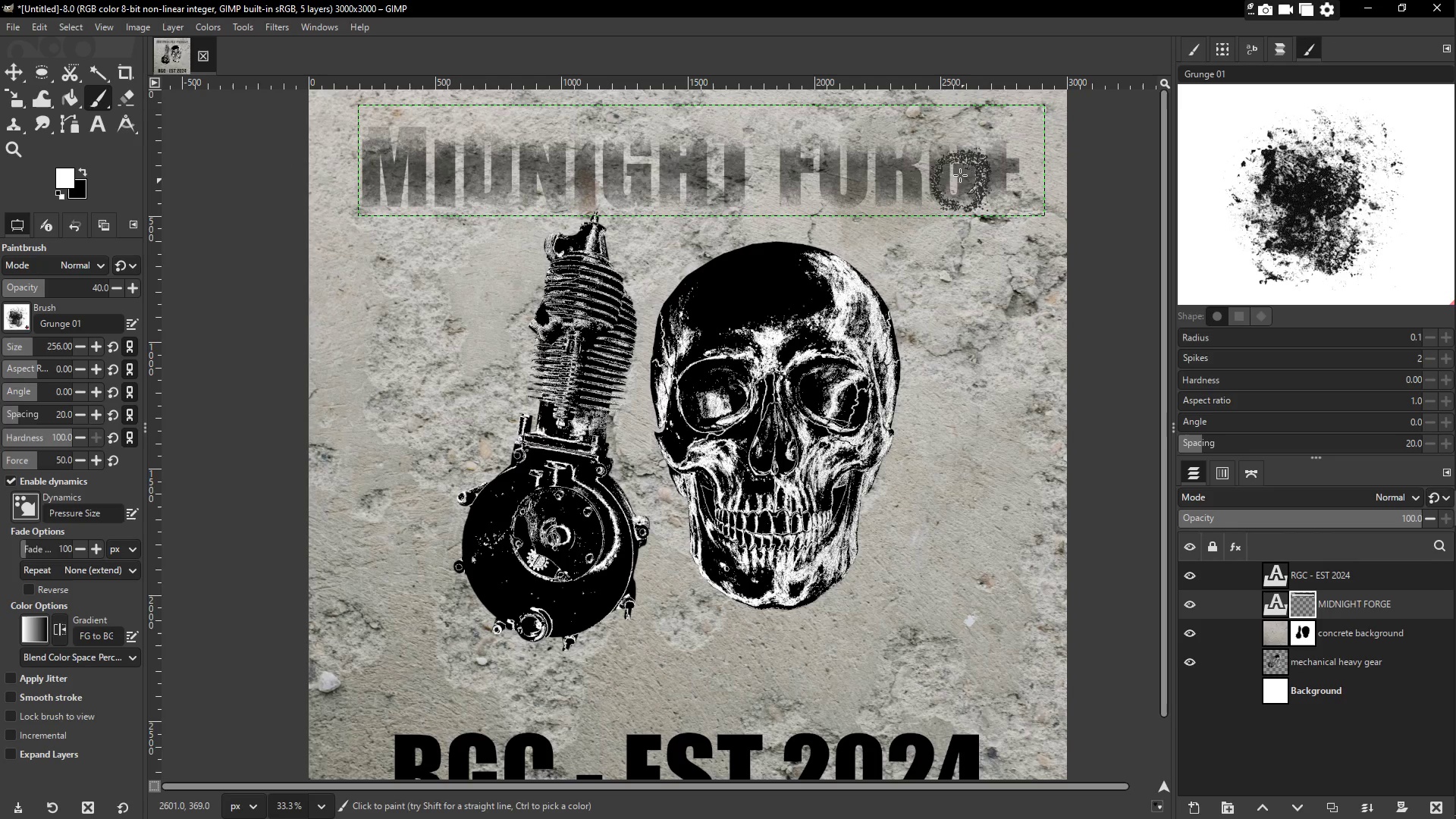 
left_click_drag(start_coordinate=[966, 143], to_coordinate=[193, 141])
 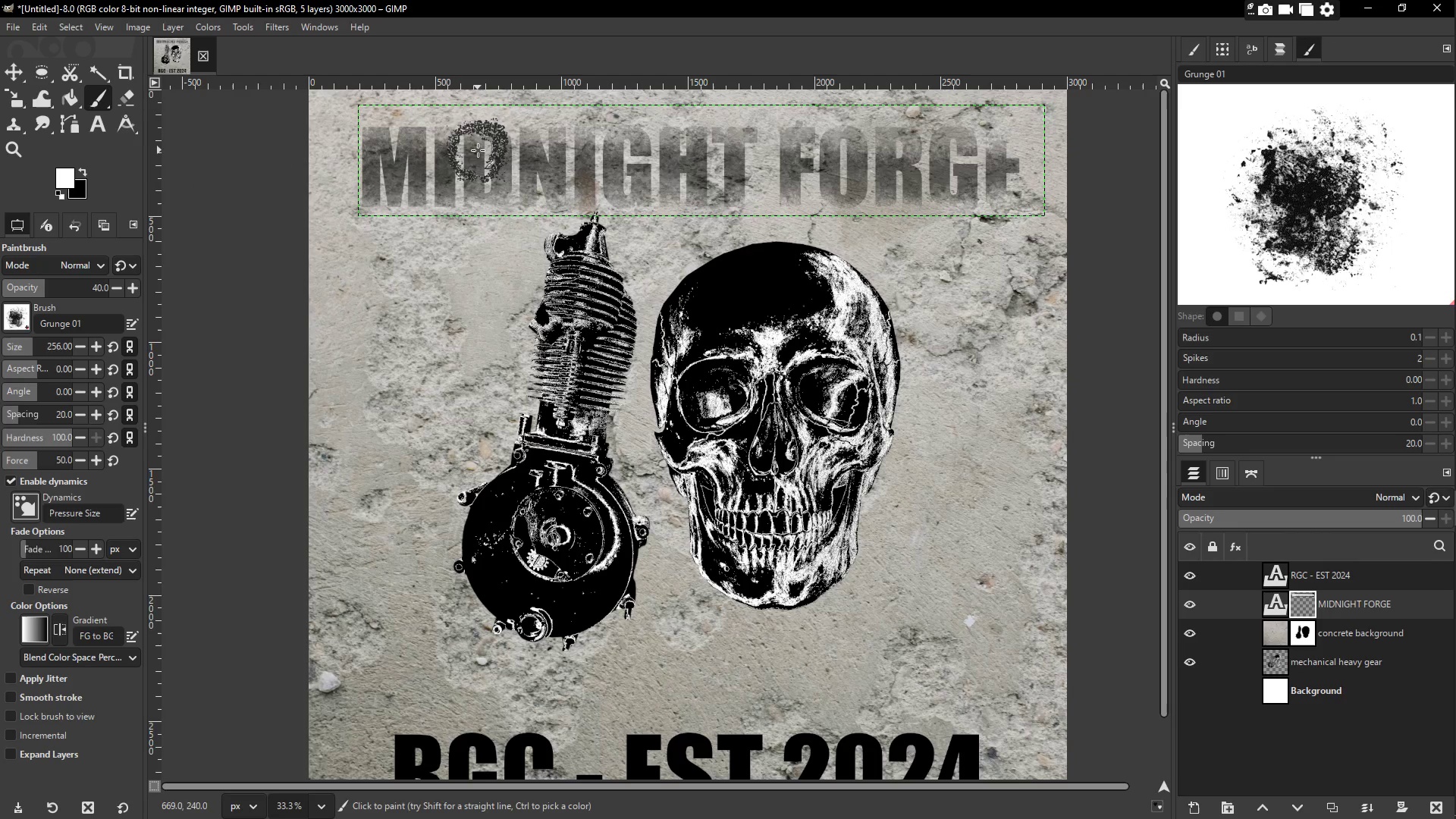 
double_click([560, 129])
 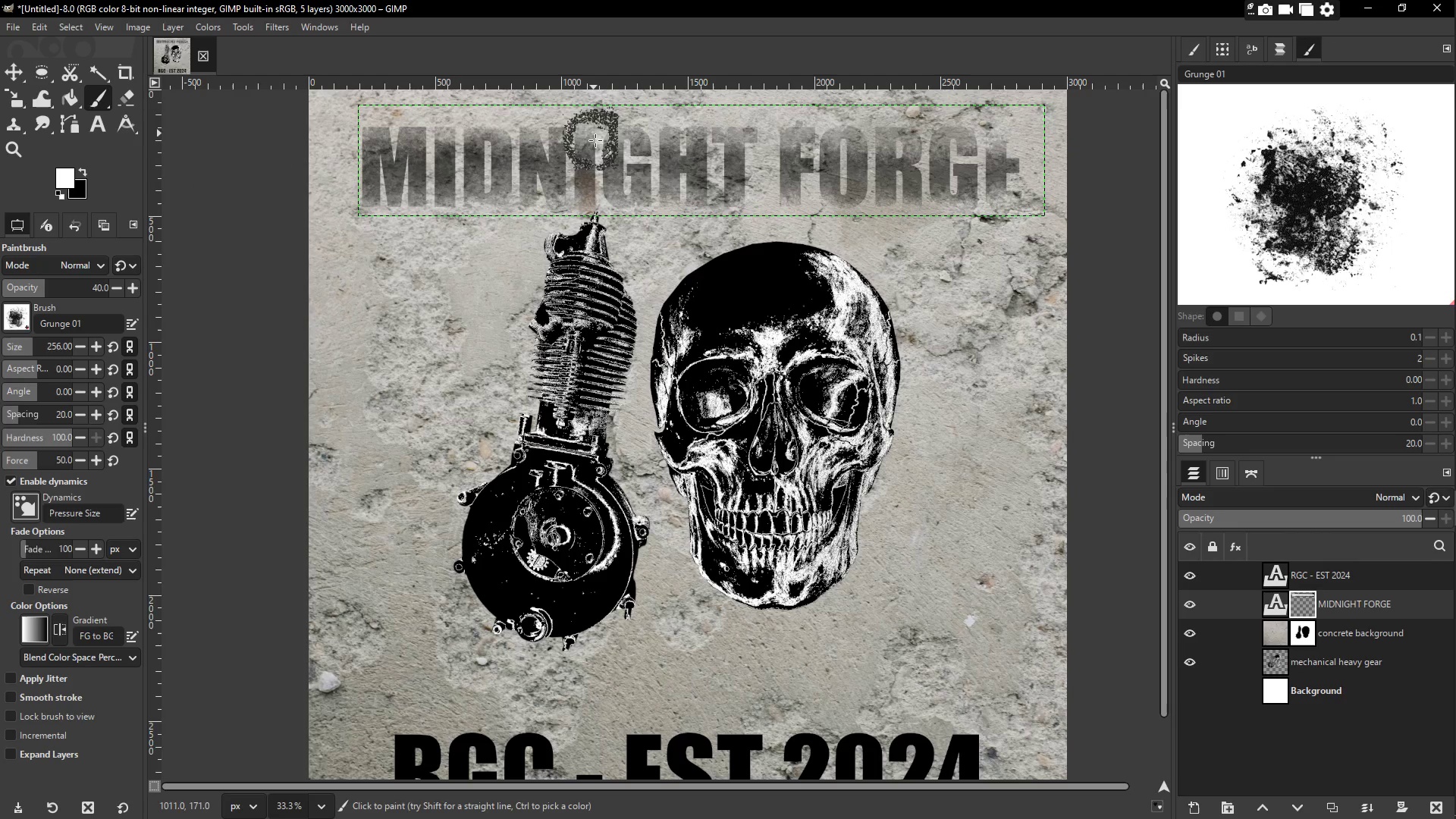 
left_click_drag(start_coordinate=[629, 171], to_coordinate=[645, 171])
 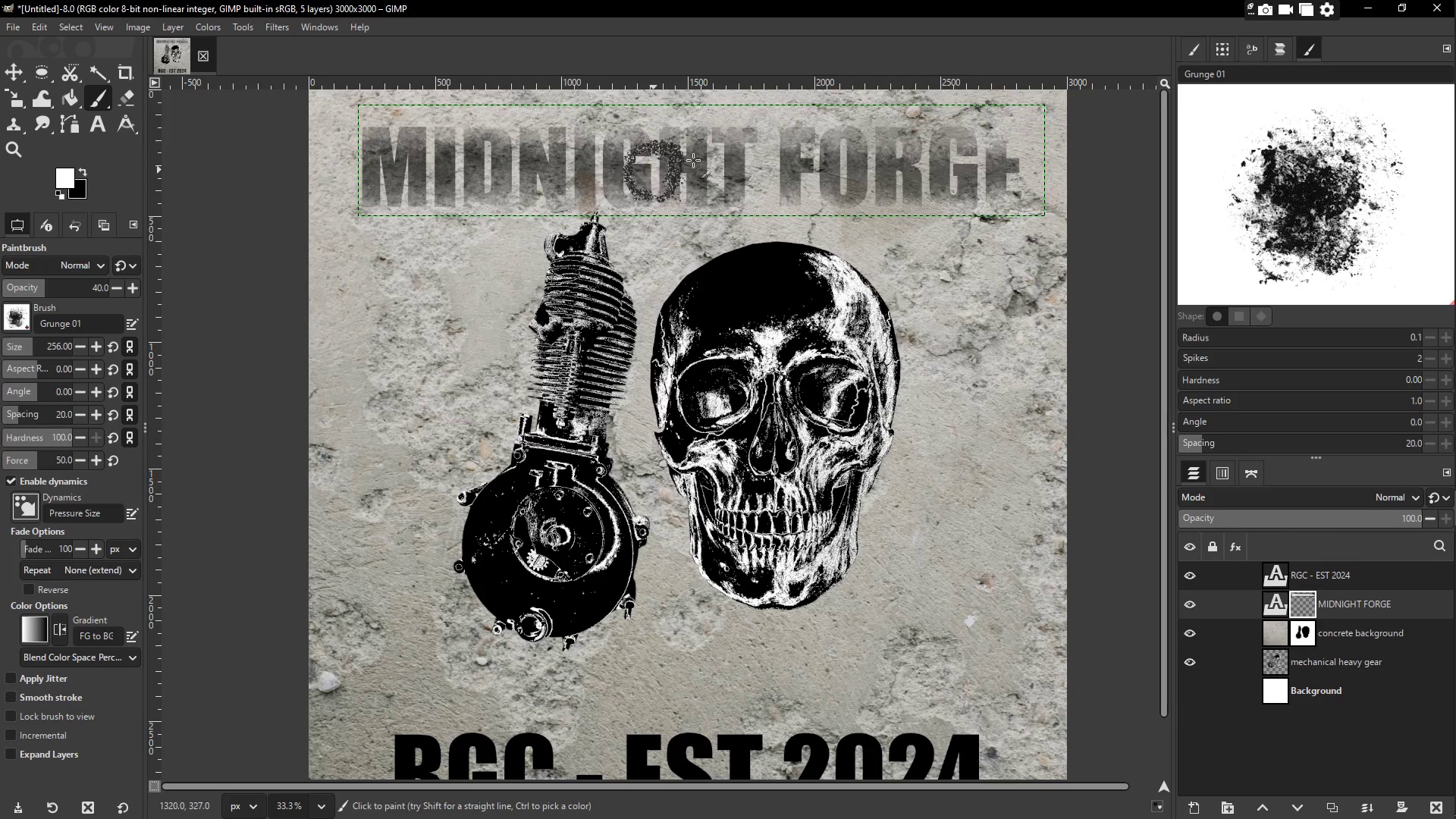 
left_click_drag(start_coordinate=[730, 148], to_coordinate=[730, 156])
 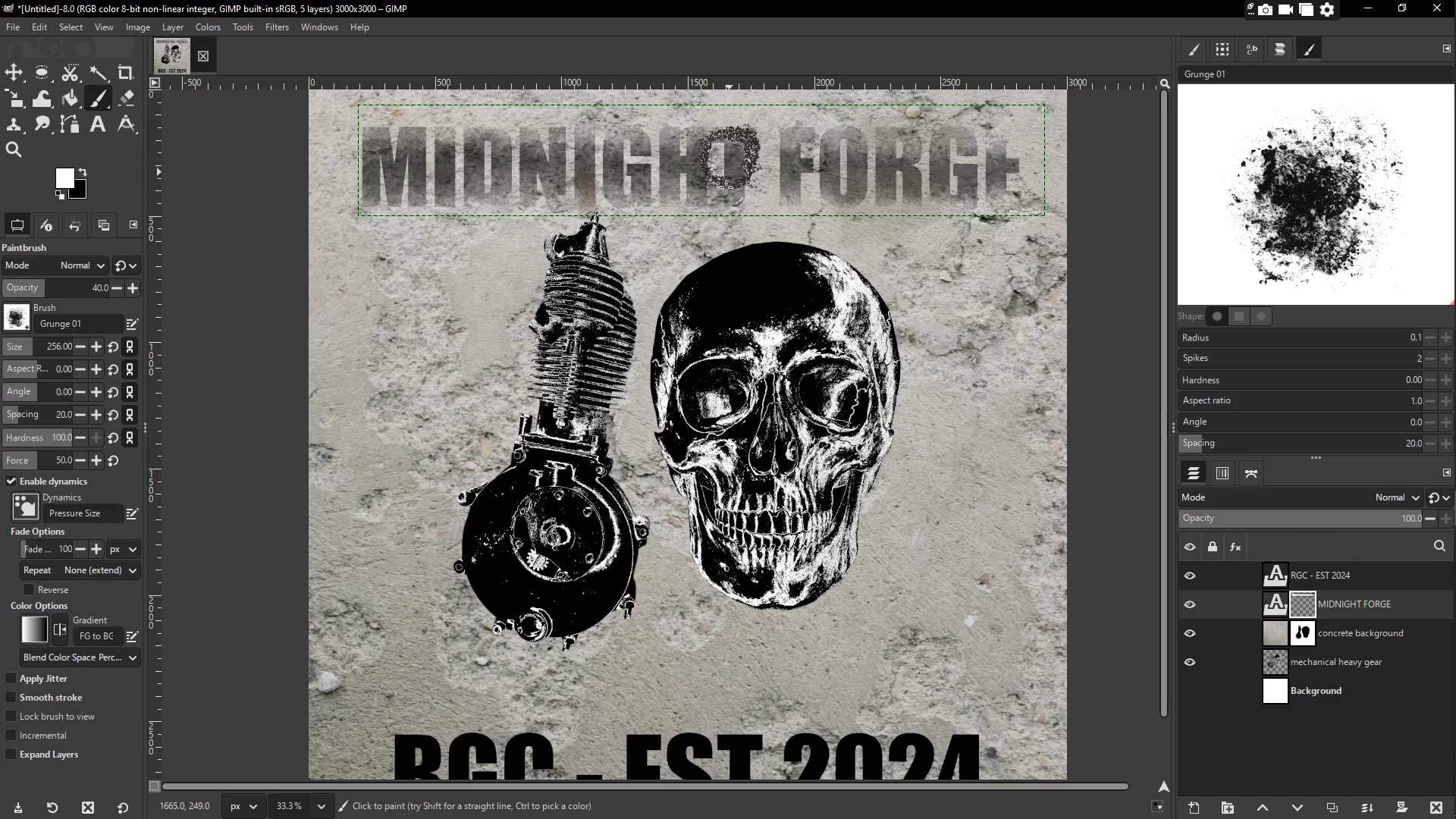 
triple_click([726, 192])
 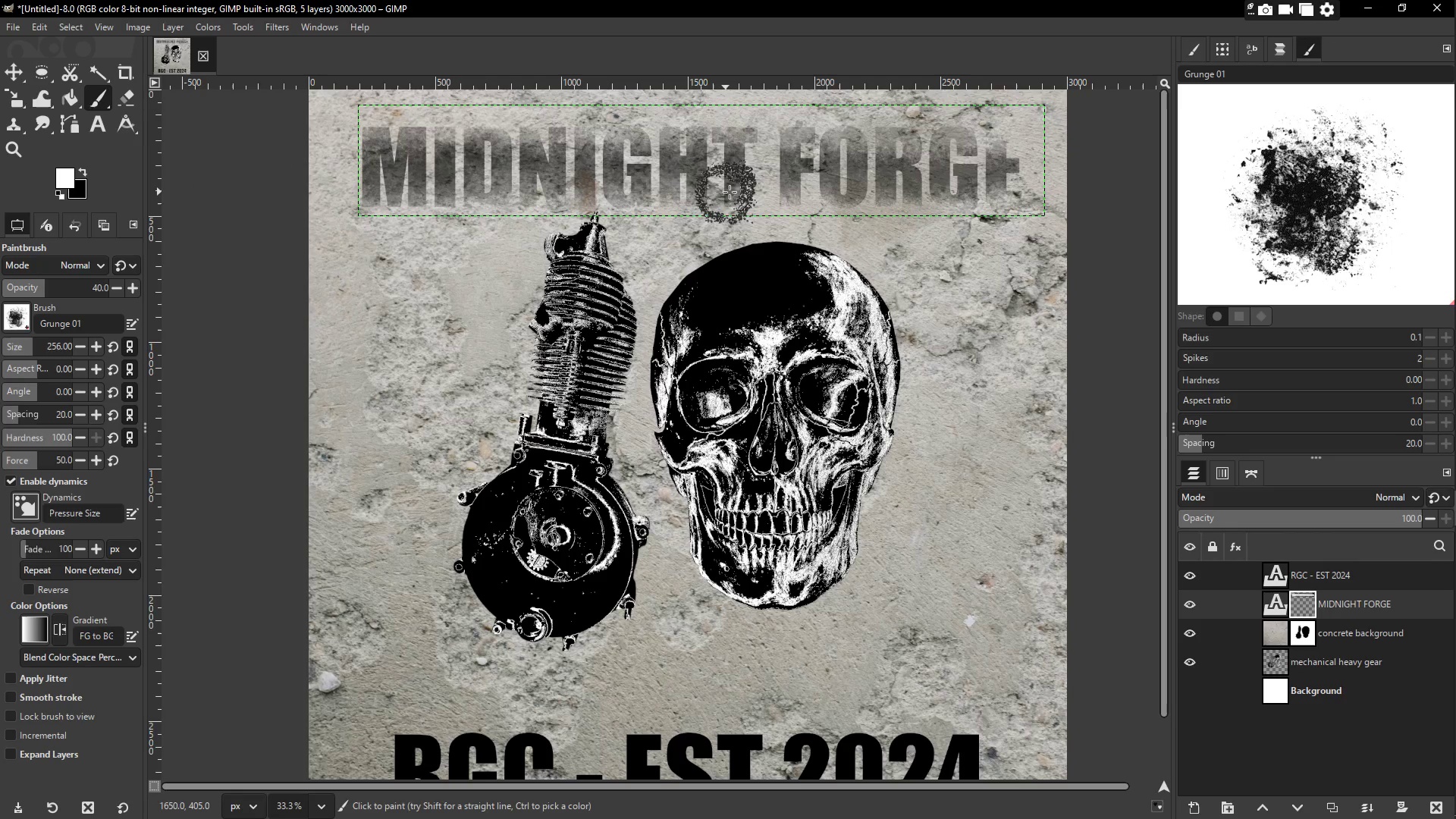 
left_click_drag(start_coordinate=[738, 202], to_coordinate=[752, 204])
 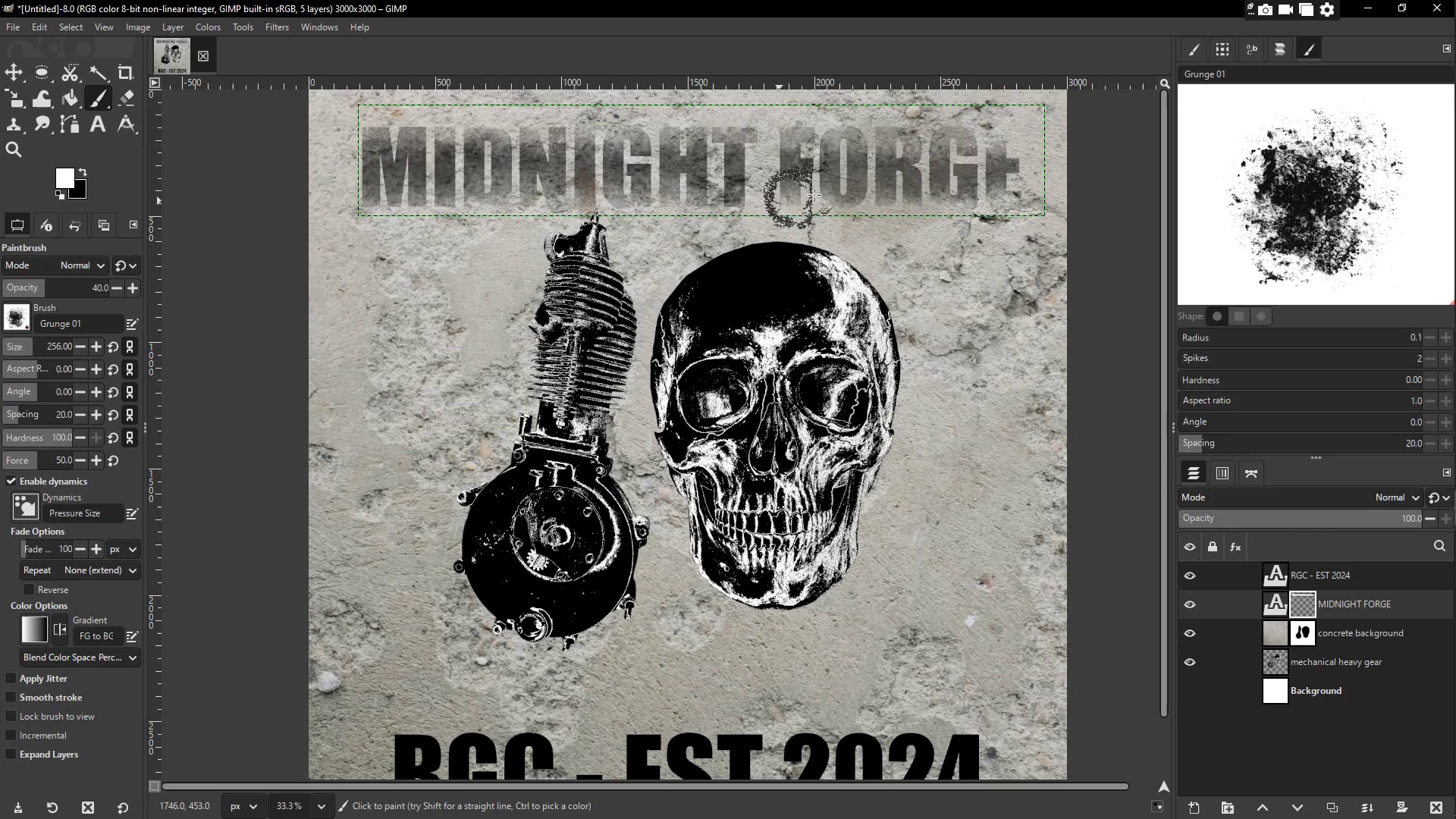 
left_click_drag(start_coordinate=[832, 193], to_coordinate=[841, 190])
 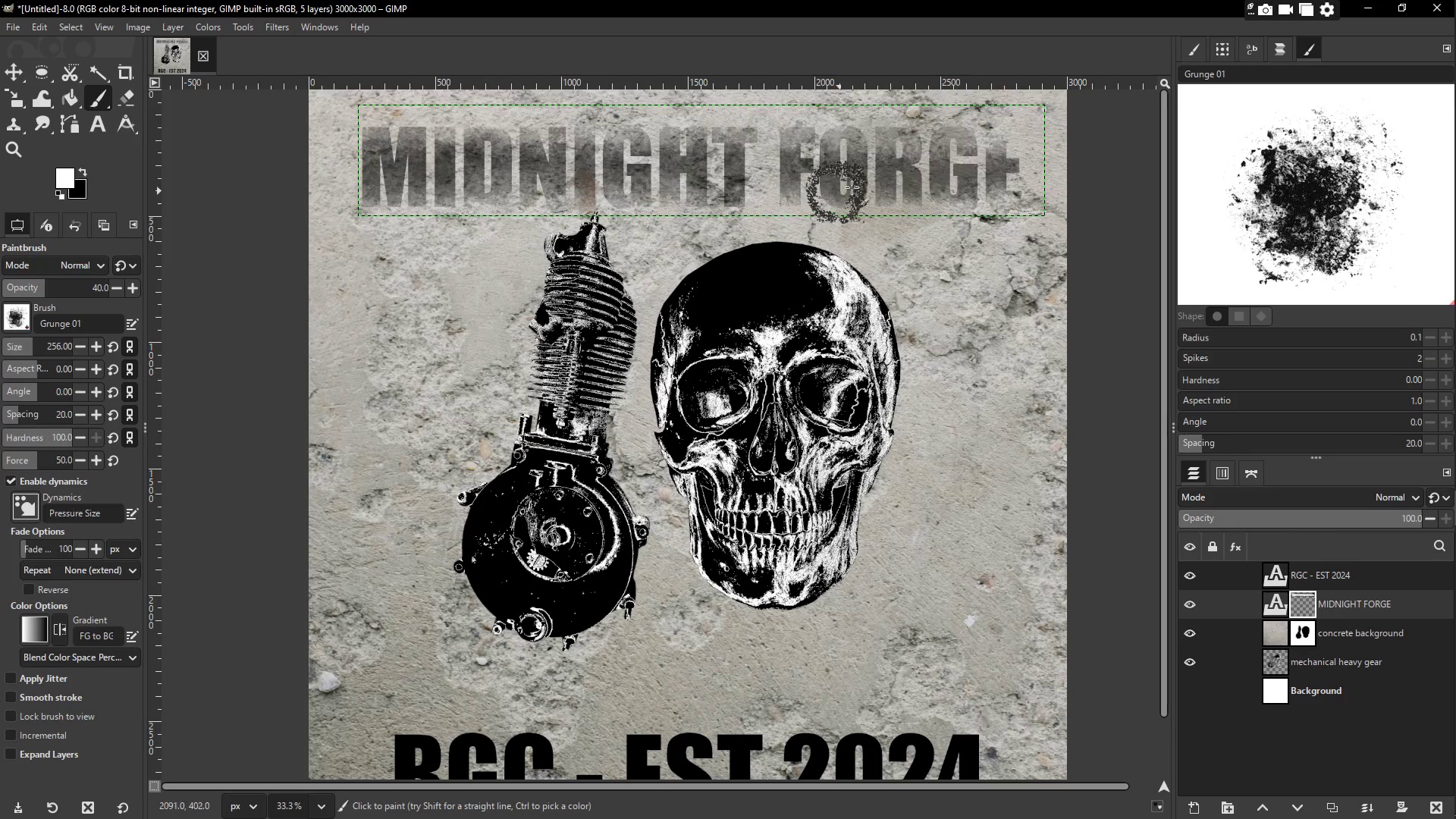 
left_click_drag(start_coordinate=[877, 185], to_coordinate=[886, 186])
 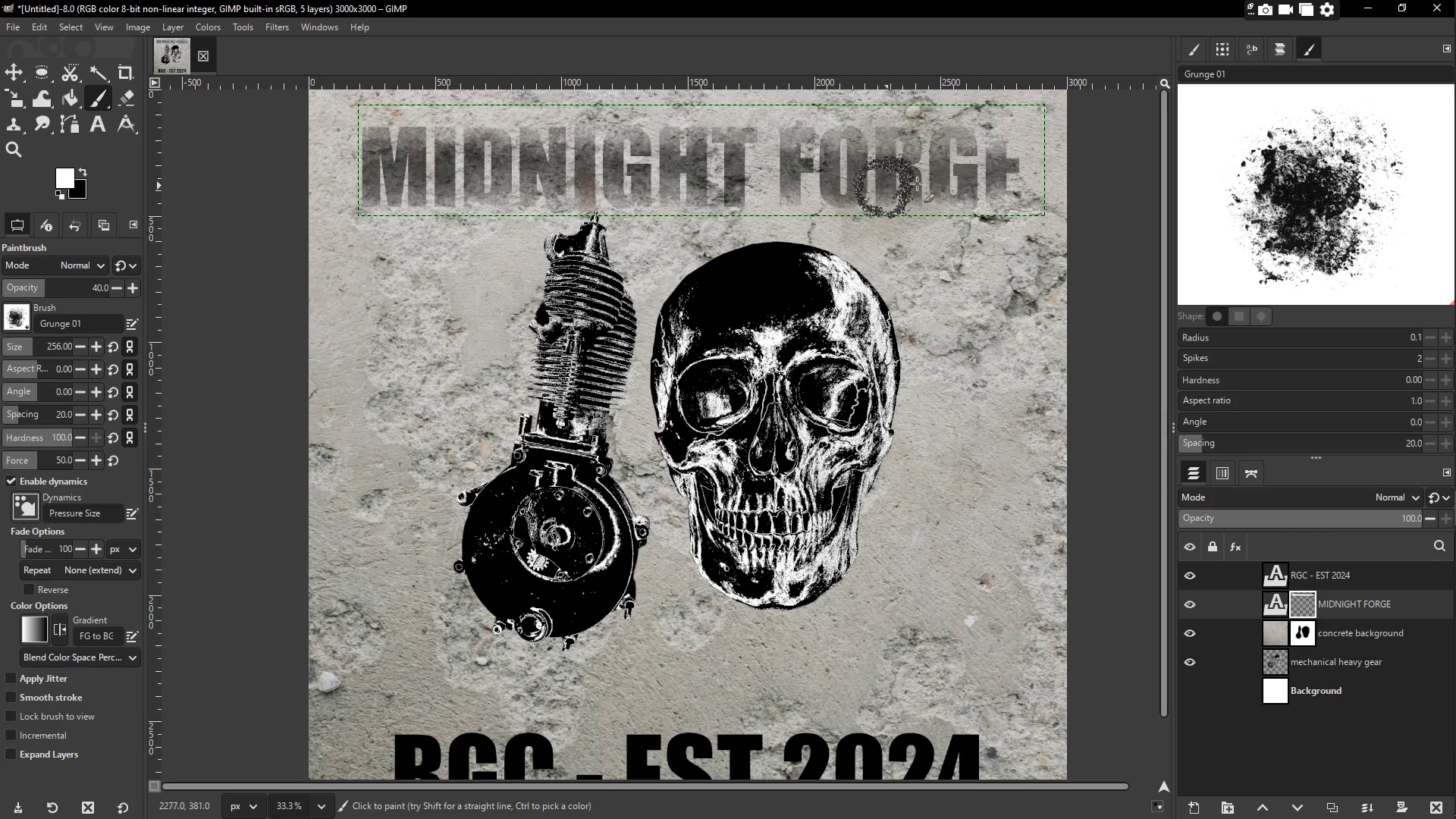 
left_click_drag(start_coordinate=[922, 184], to_coordinate=[931, 190])
 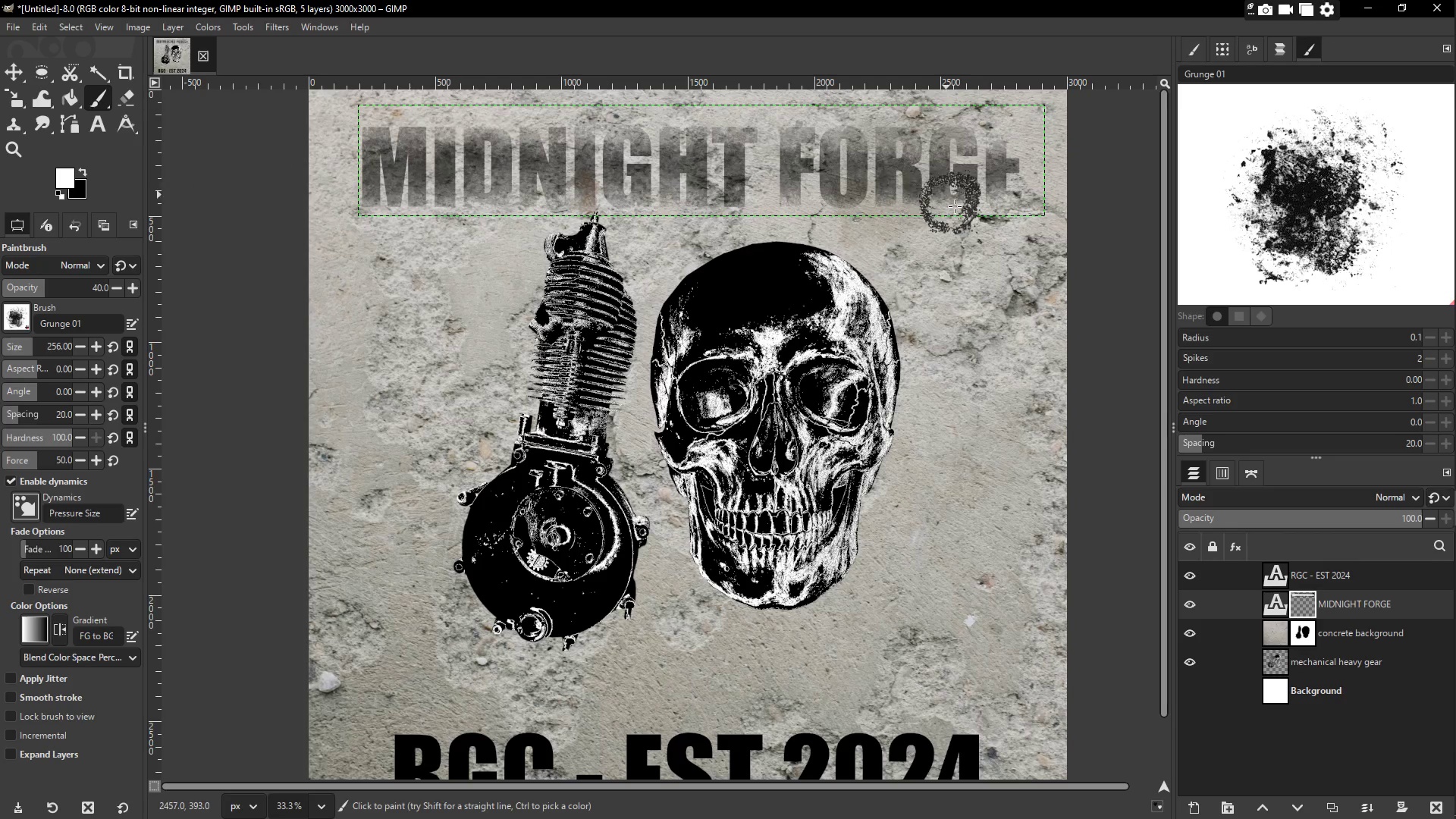 
left_click_drag(start_coordinate=[954, 205], to_coordinate=[959, 206])
 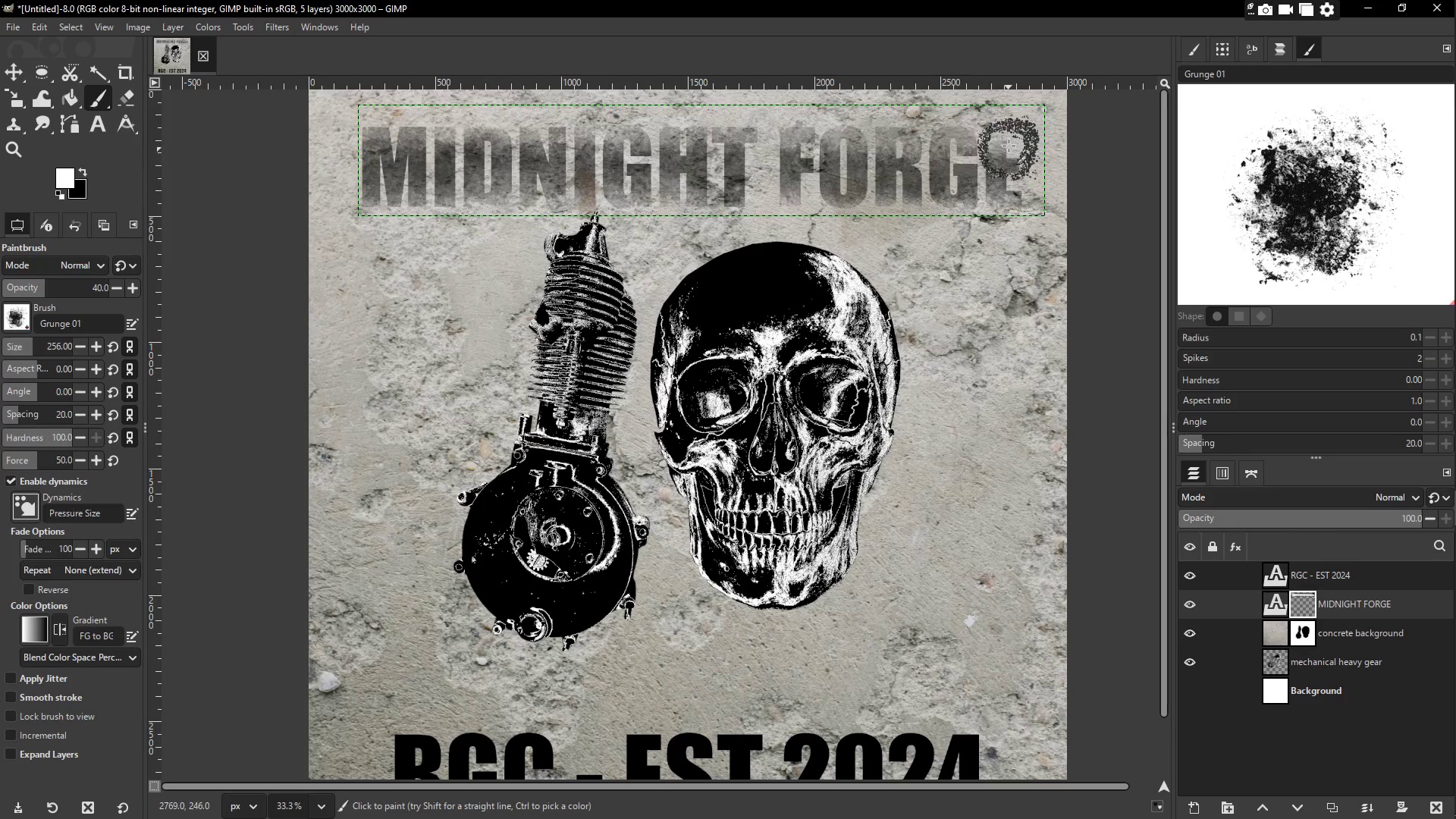 
triple_click([1009, 133])
 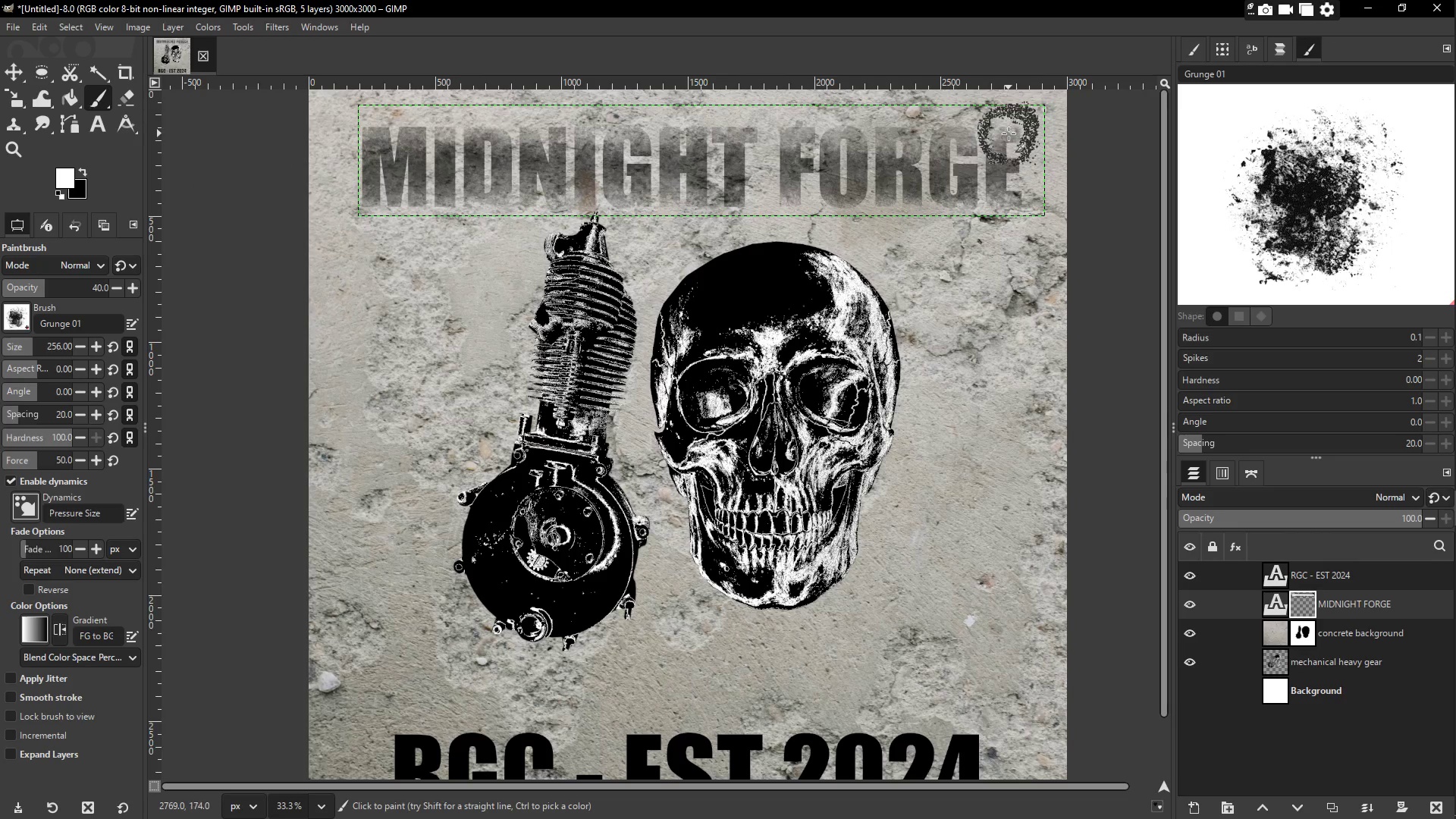 
left_click_drag(start_coordinate=[1003, 134], to_coordinate=[985, 139])
 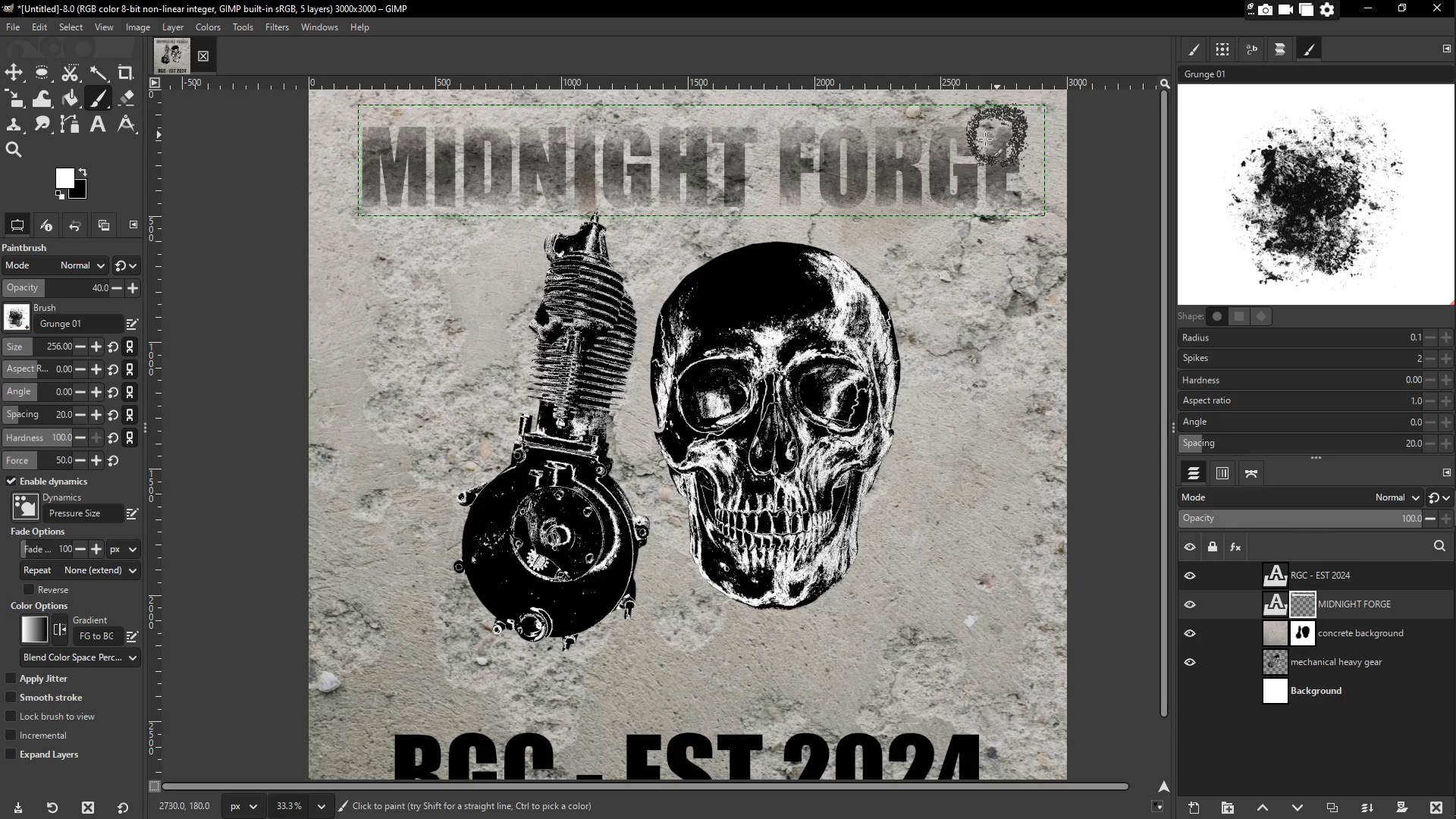 
triple_click([985, 139])
 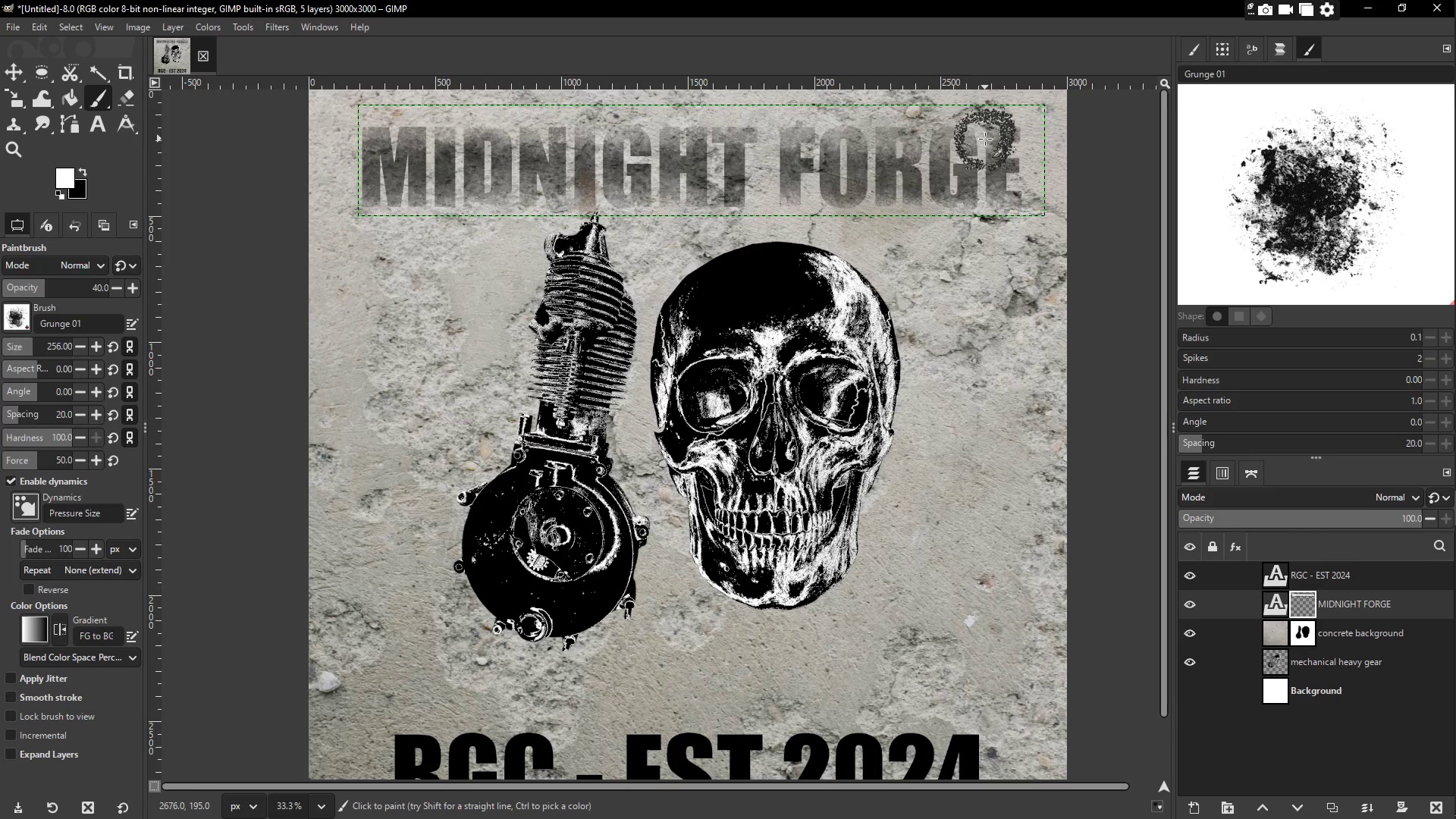 
left_click_drag(start_coordinate=[959, 145], to_coordinate=[914, 150])
 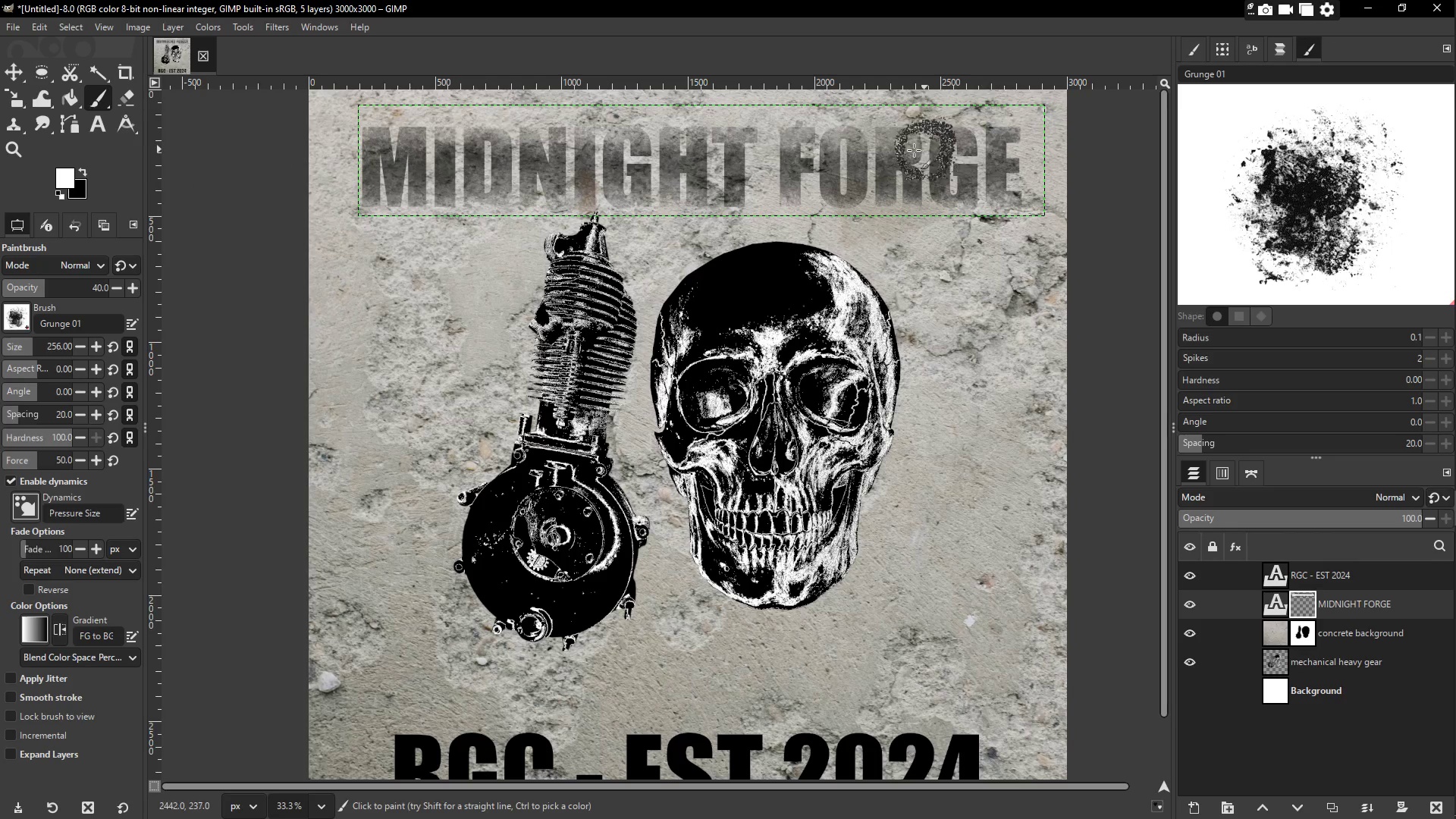 
left_click_drag(start_coordinate=[909, 152], to_coordinate=[879, 158])
 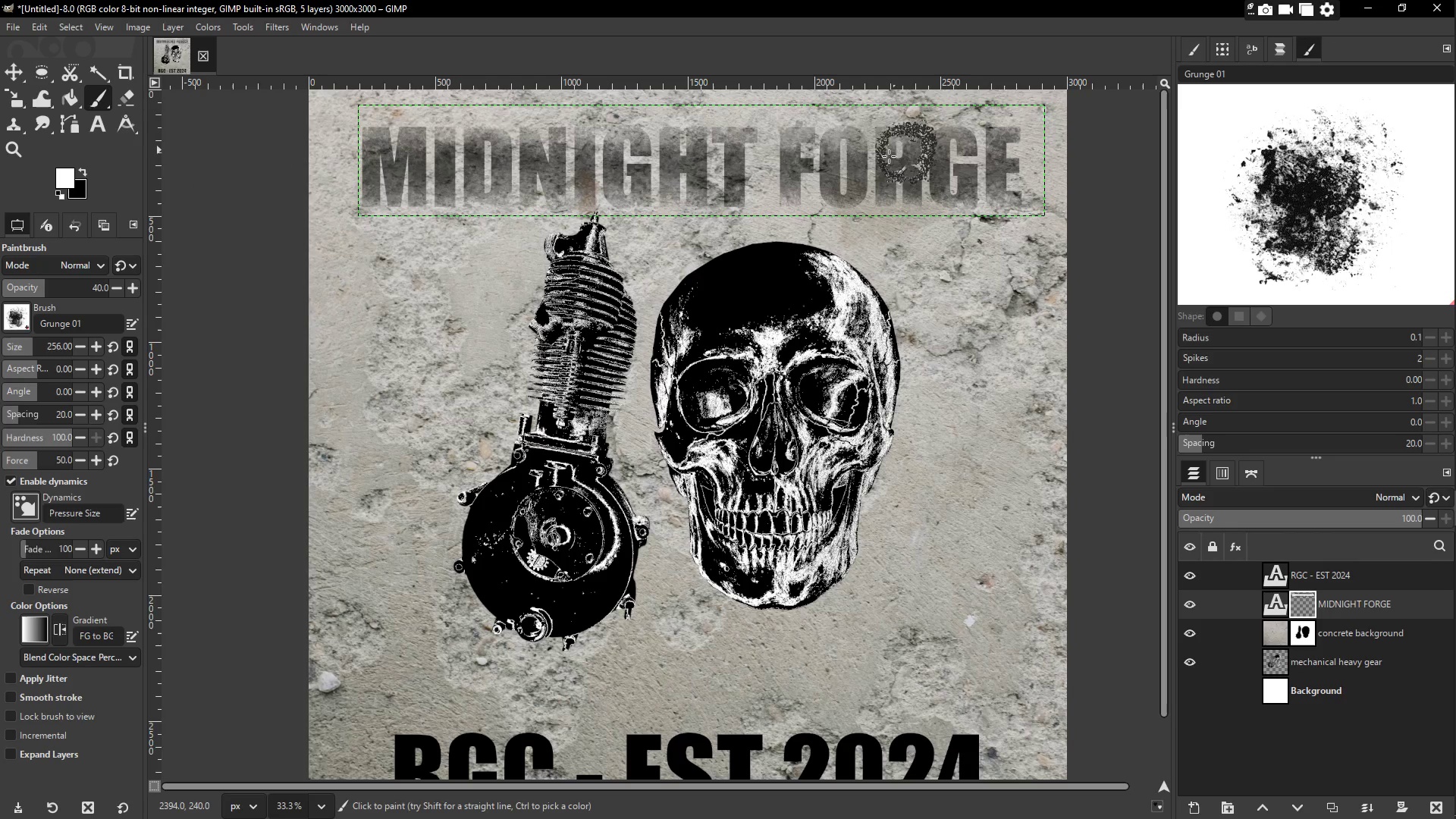 
left_click_drag(start_coordinate=[814, 165], to_coordinate=[799, 167])
 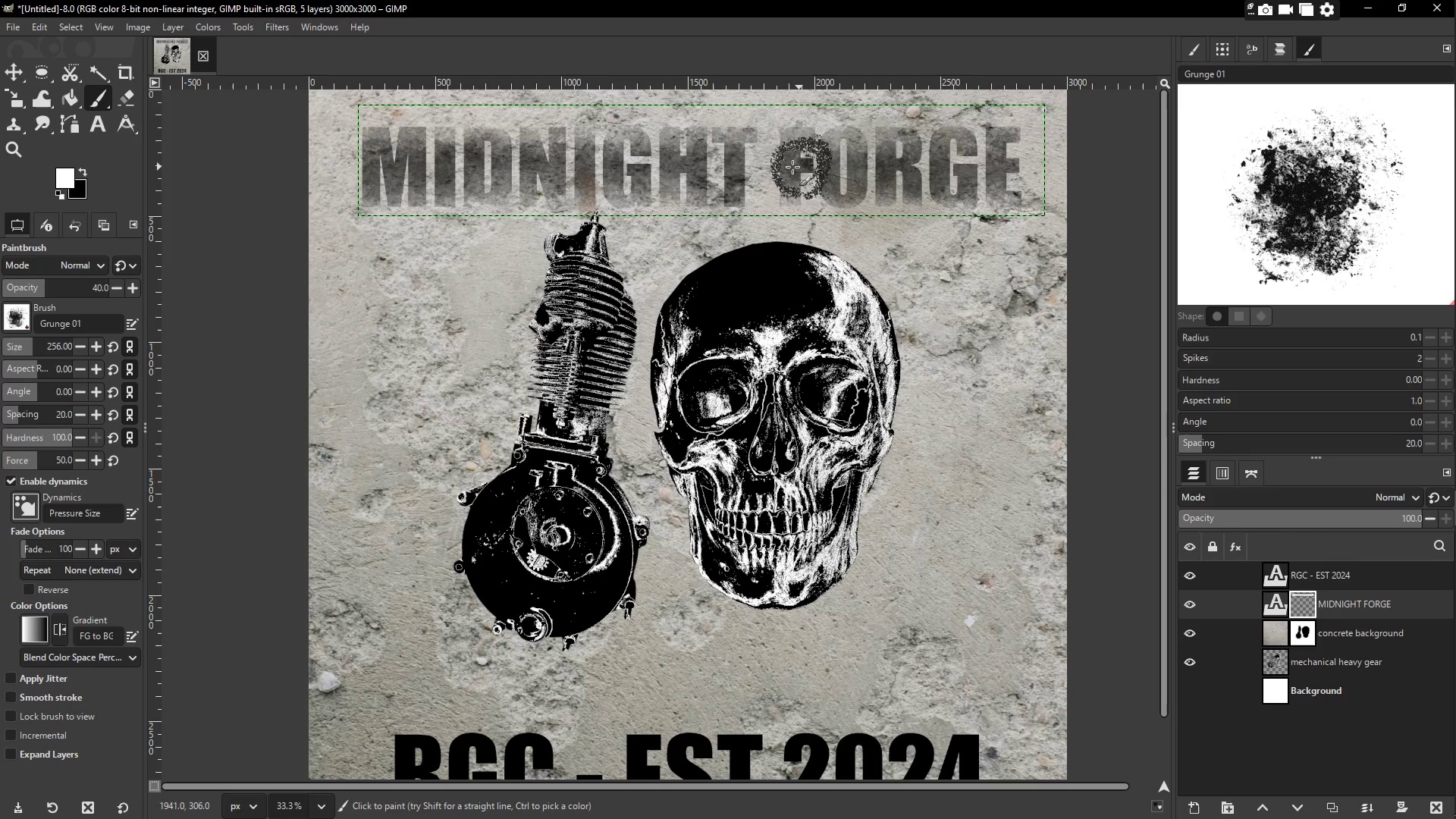 
left_click_drag(start_coordinate=[729, 167], to_coordinate=[369, 166])
 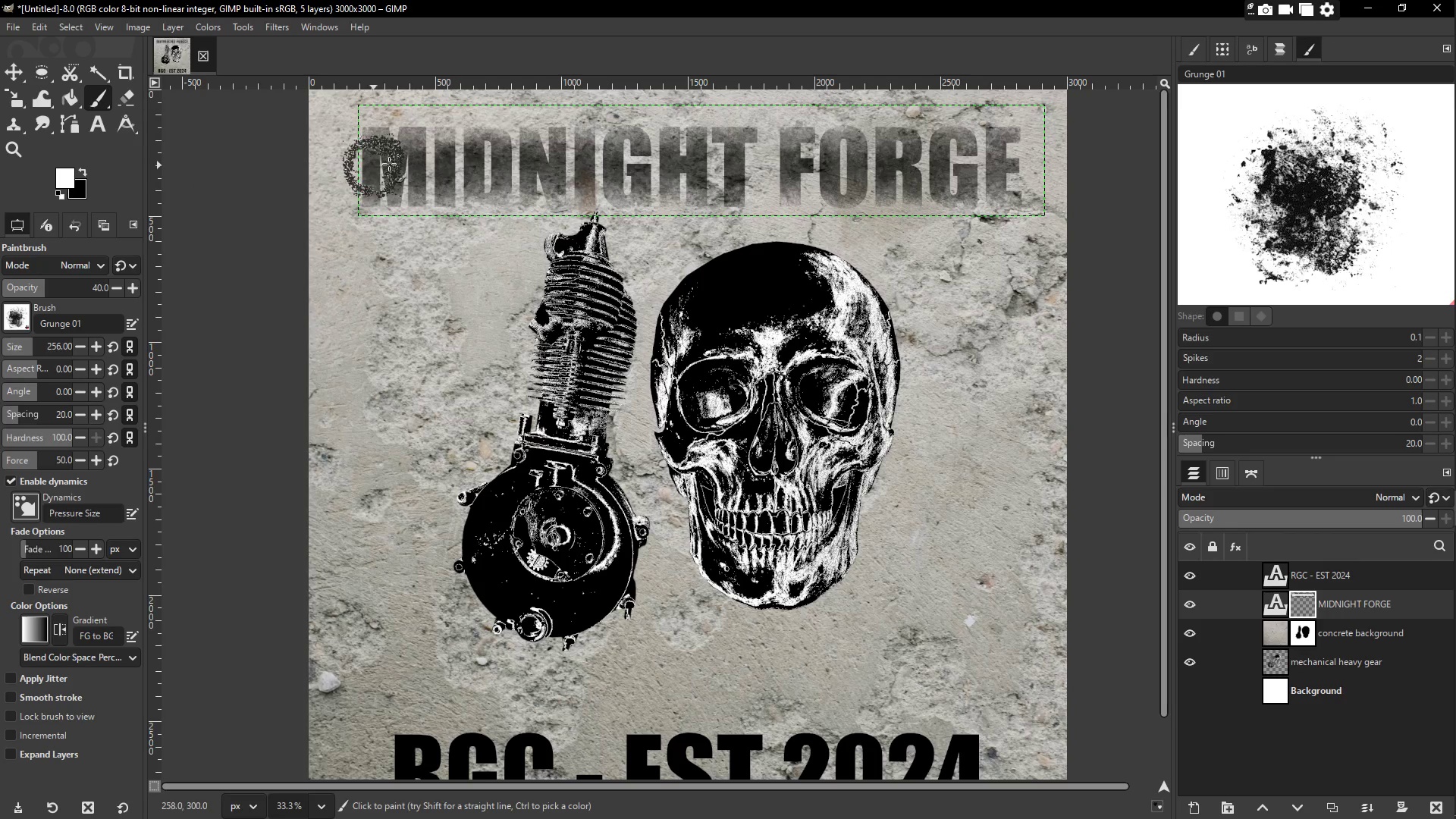 
left_click_drag(start_coordinate=[533, 167], to_coordinate=[514, 171])
 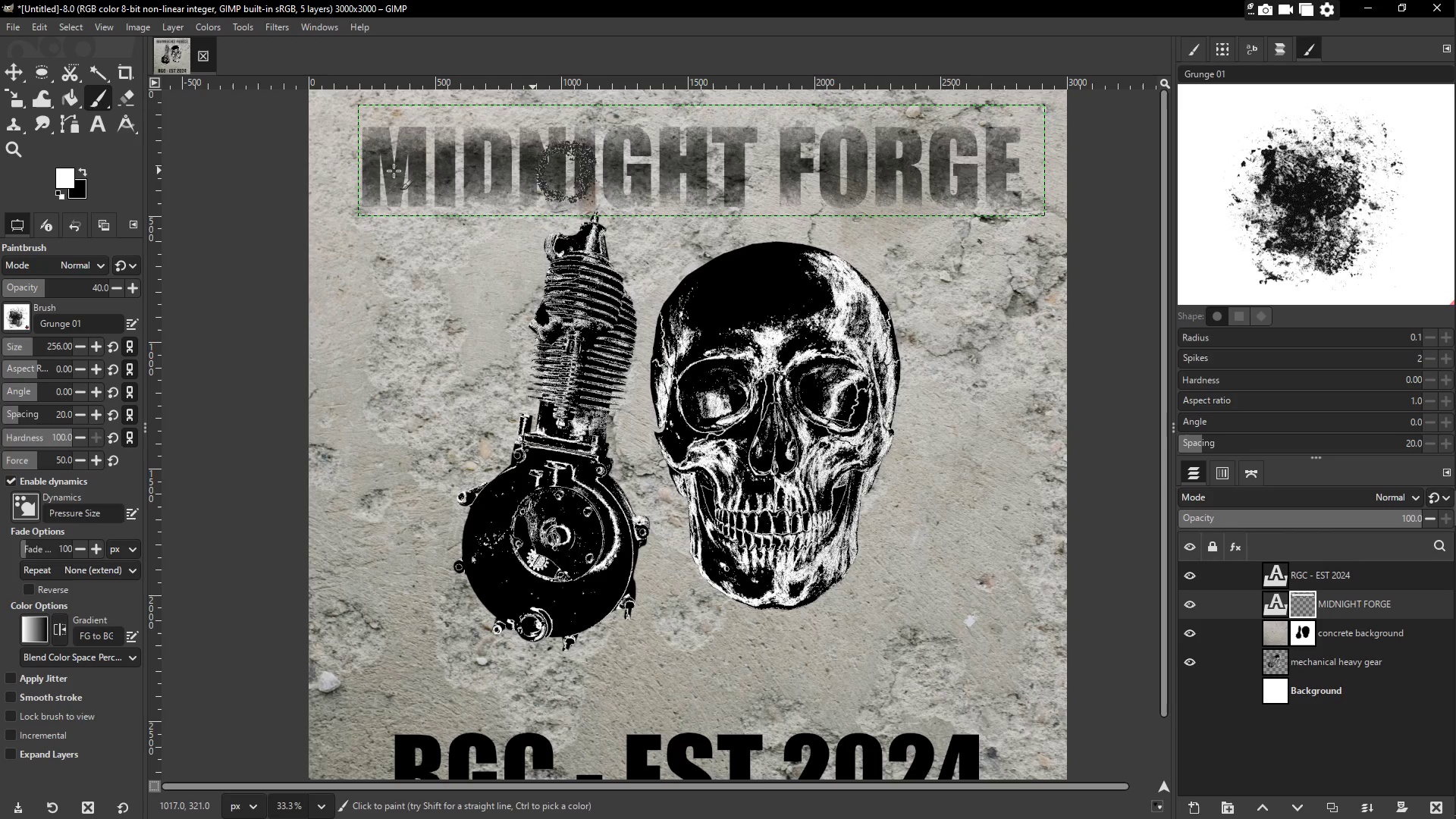 
double_click([374, 171])
 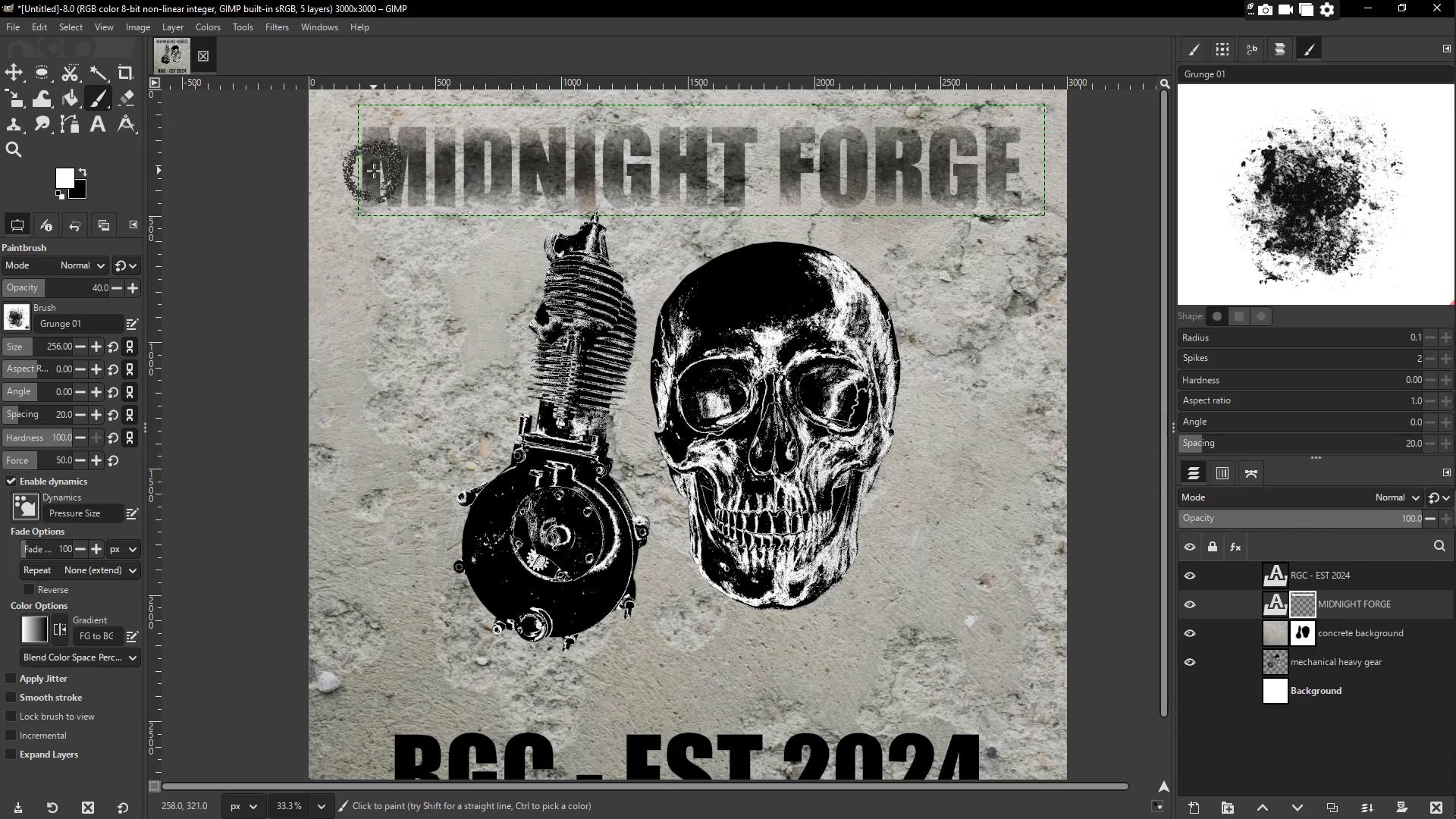 
left_click_drag(start_coordinate=[375, 171], to_coordinate=[388, 168])
 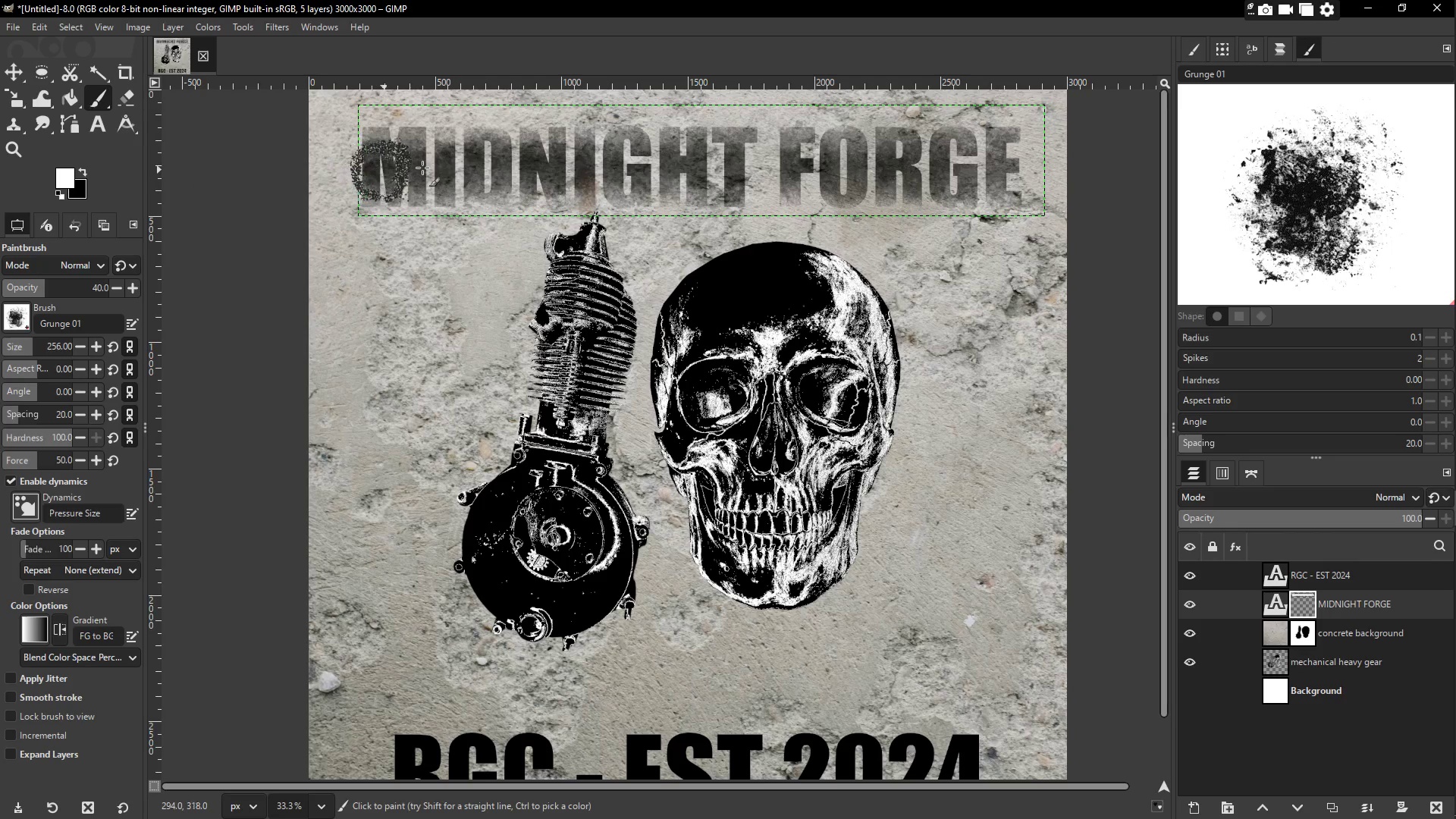 
left_click_drag(start_coordinate=[440, 168], to_coordinate=[506, 174])
 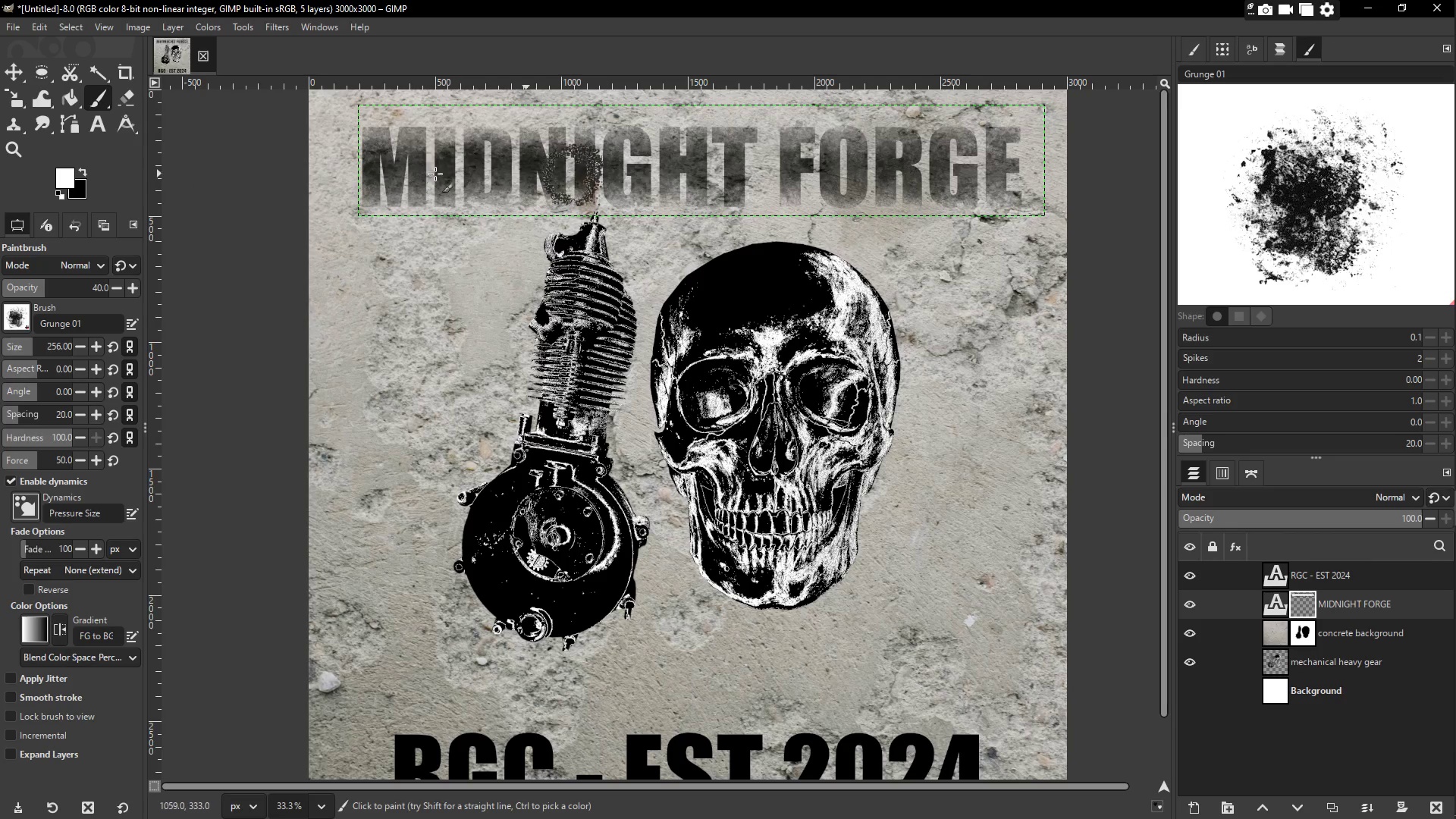 
left_click_drag(start_coordinate=[358, 174], to_coordinate=[361, 144])
 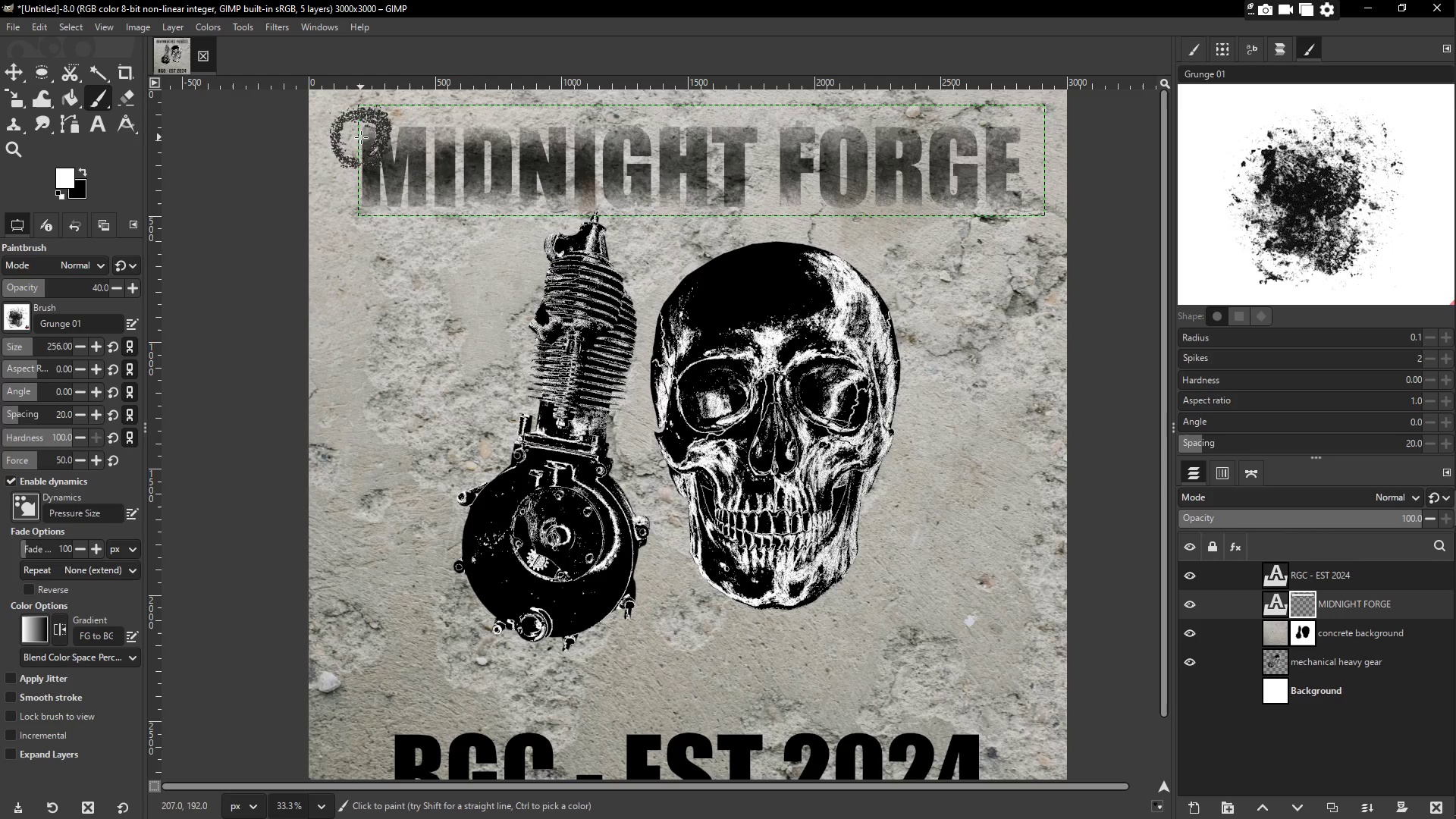 
left_click_drag(start_coordinate=[472, 143], to_coordinate=[489, 143])
 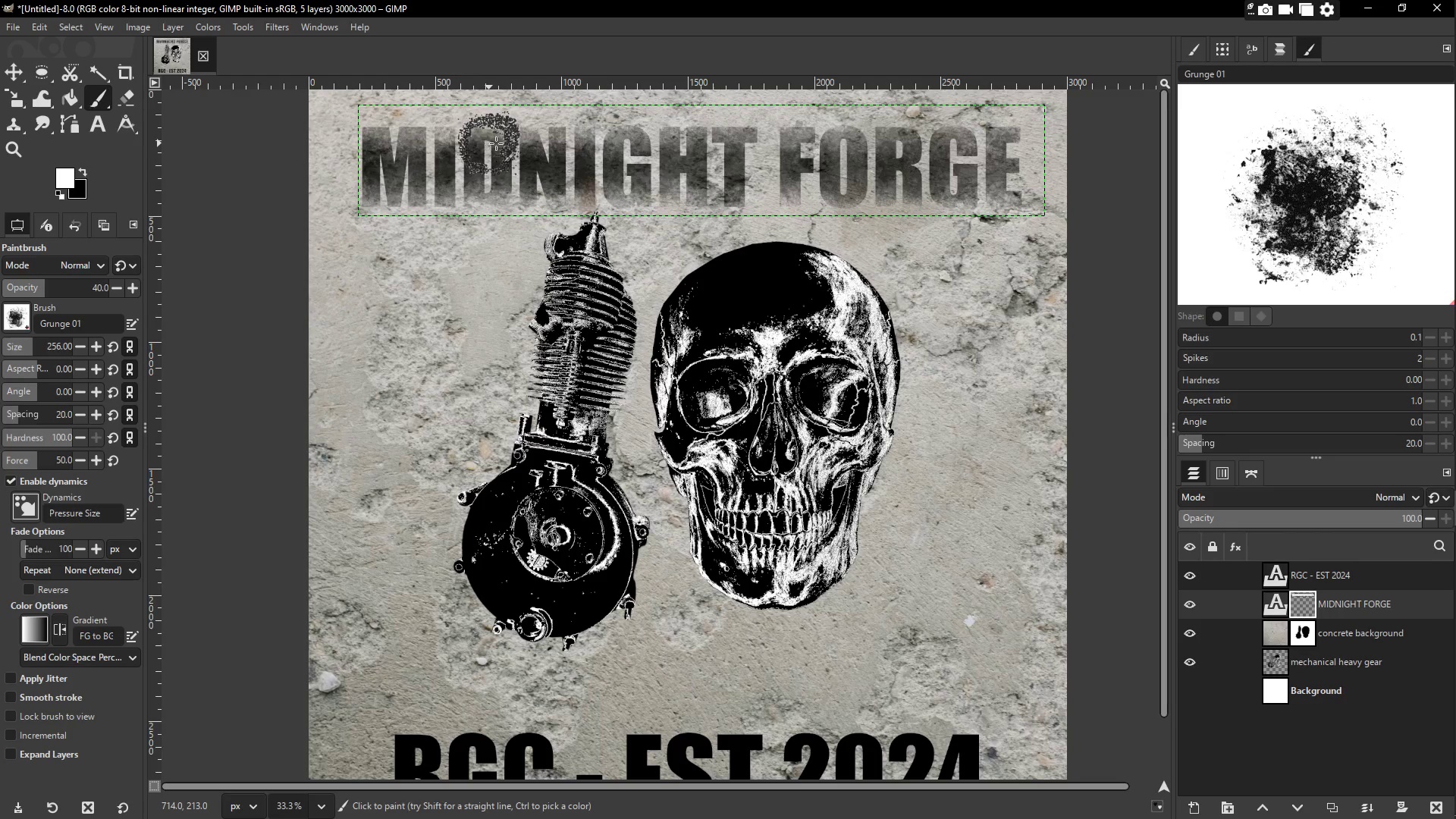 
left_click_drag(start_coordinate=[510, 143], to_coordinate=[551, 140])
 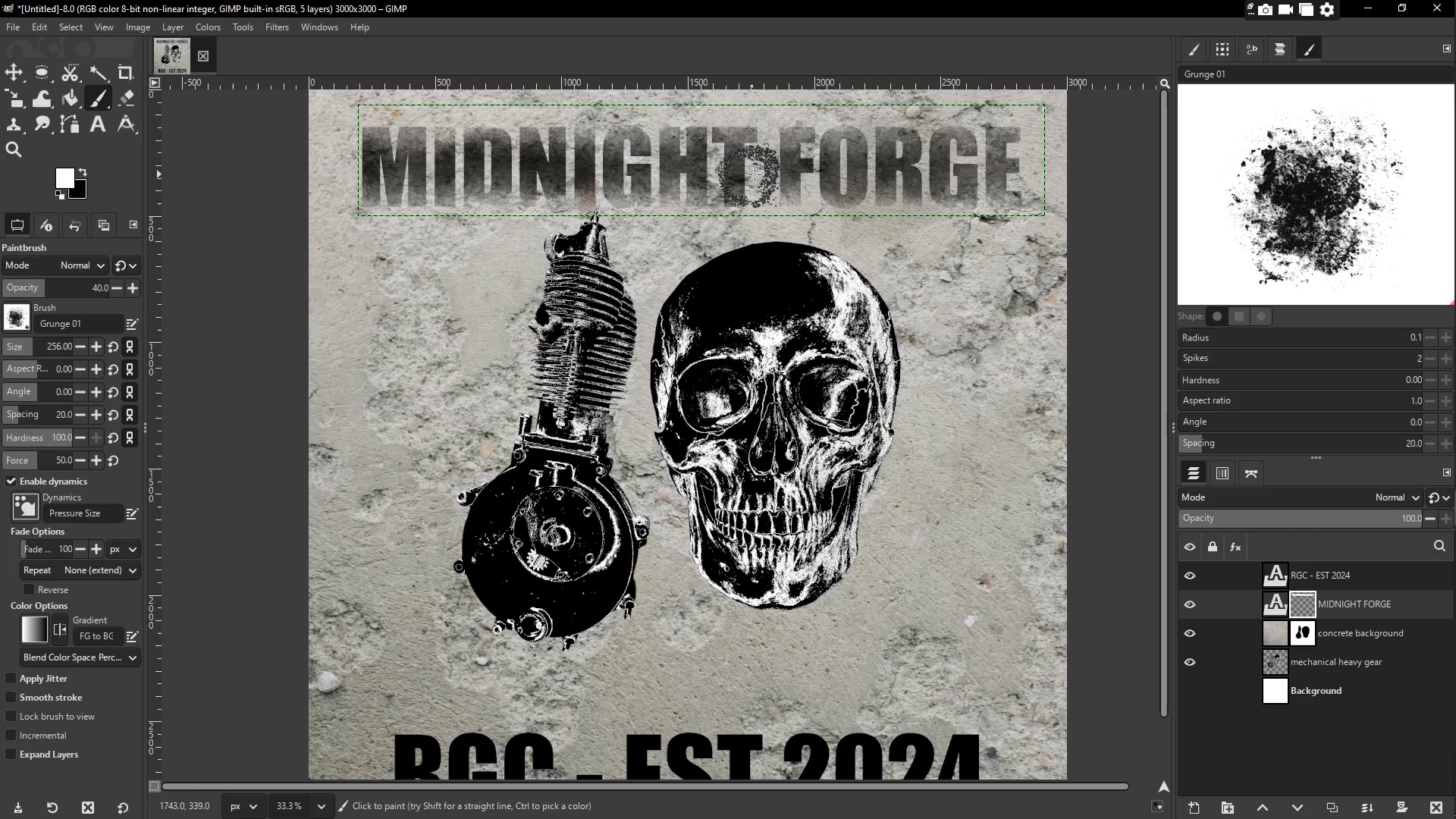 
left_click_drag(start_coordinate=[724, 183], to_coordinate=[698, 182])
 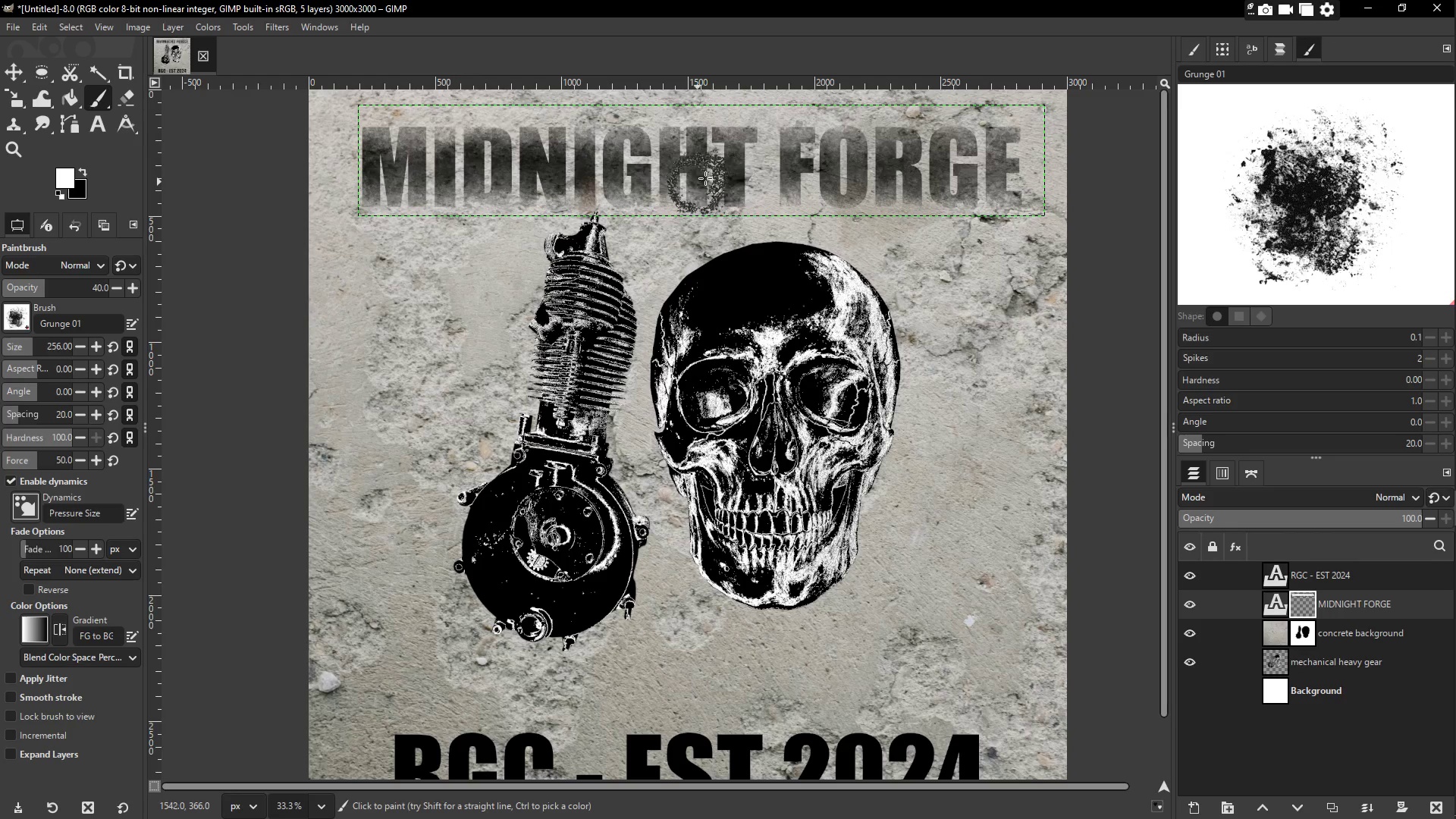 
left_click_drag(start_coordinate=[784, 172], to_coordinate=[790, 172])
 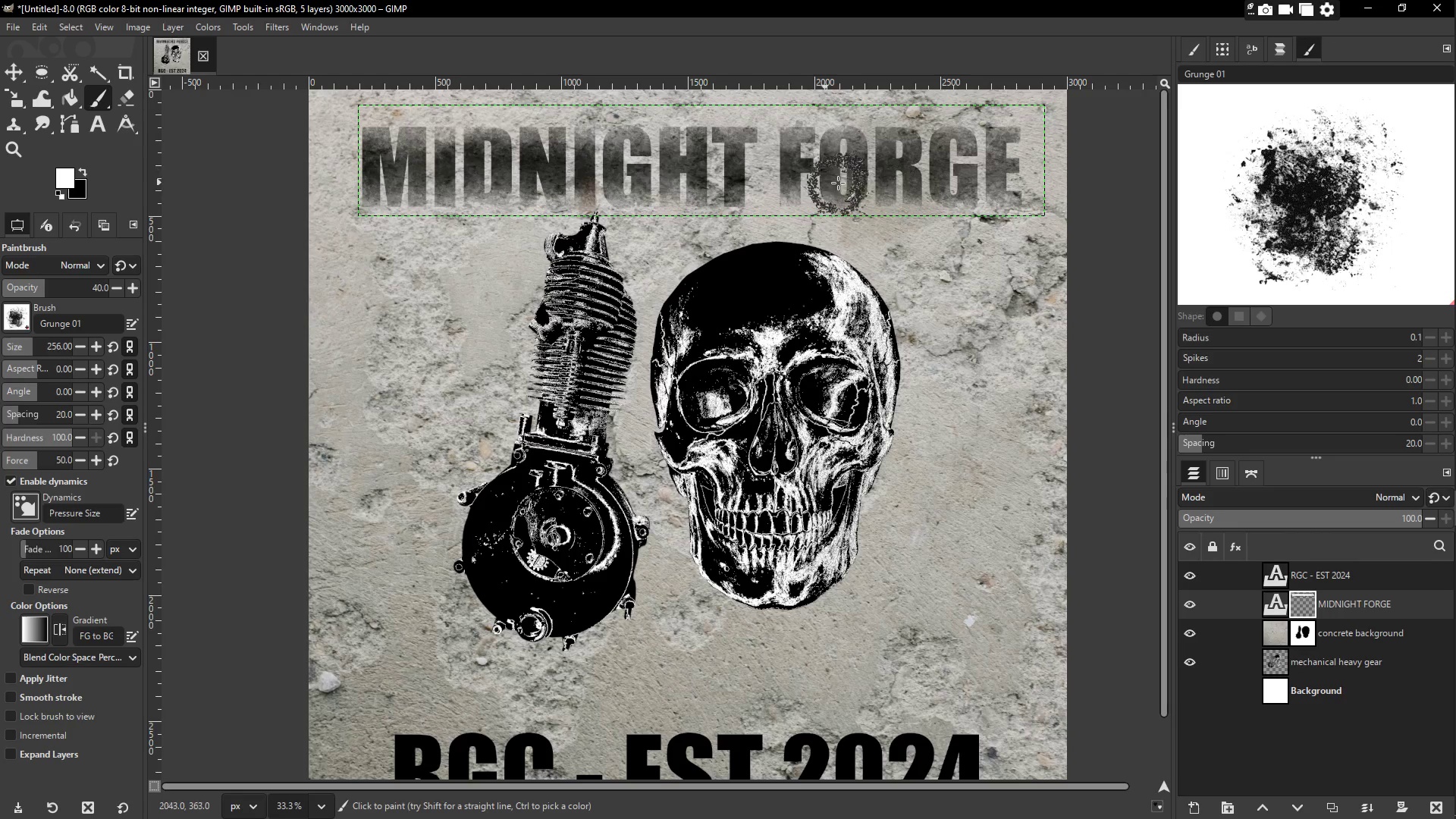 
left_click_drag(start_coordinate=[876, 186], to_coordinate=[885, 186])
 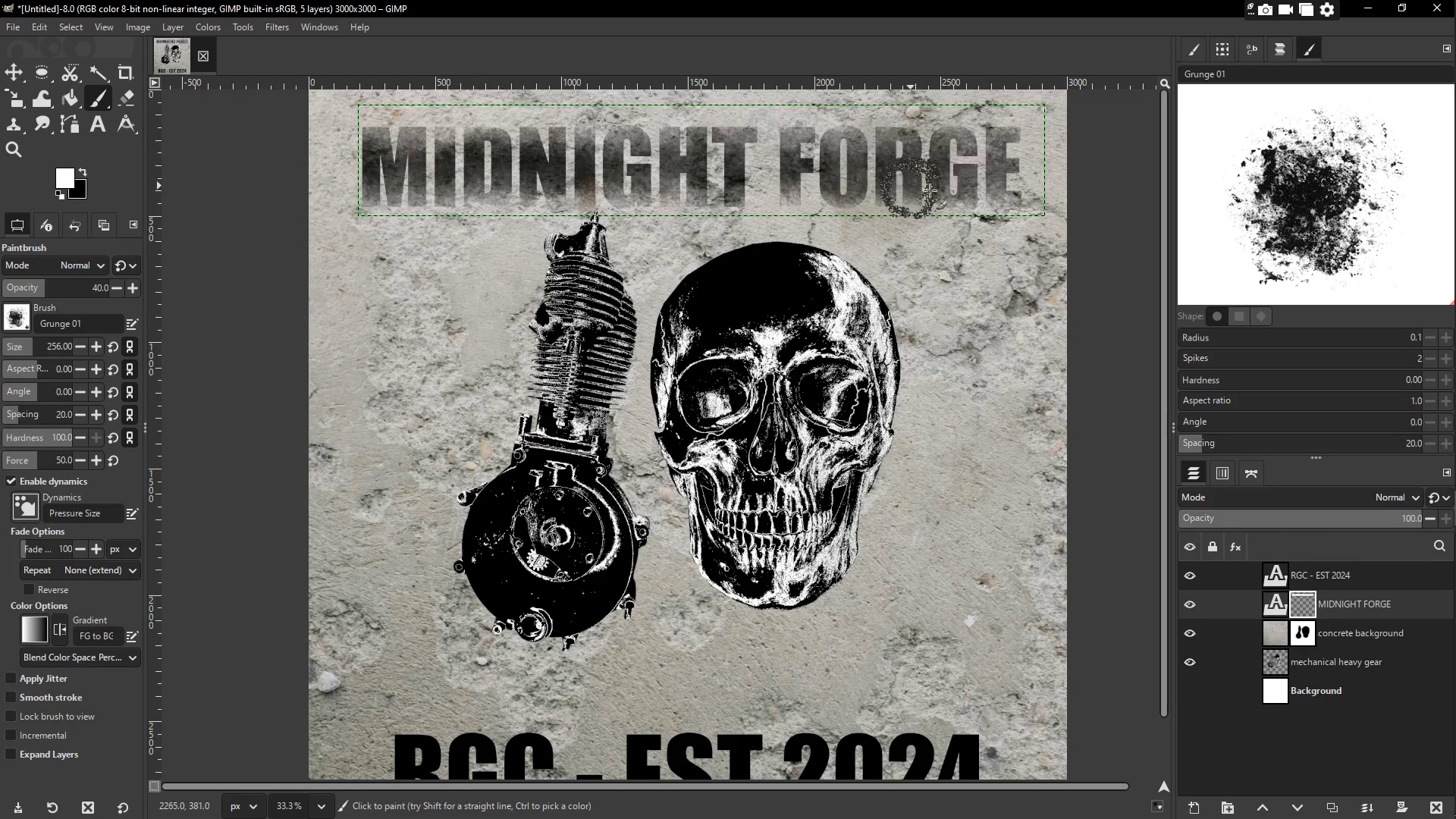 
left_click_drag(start_coordinate=[932, 193], to_coordinate=[947, 196])
 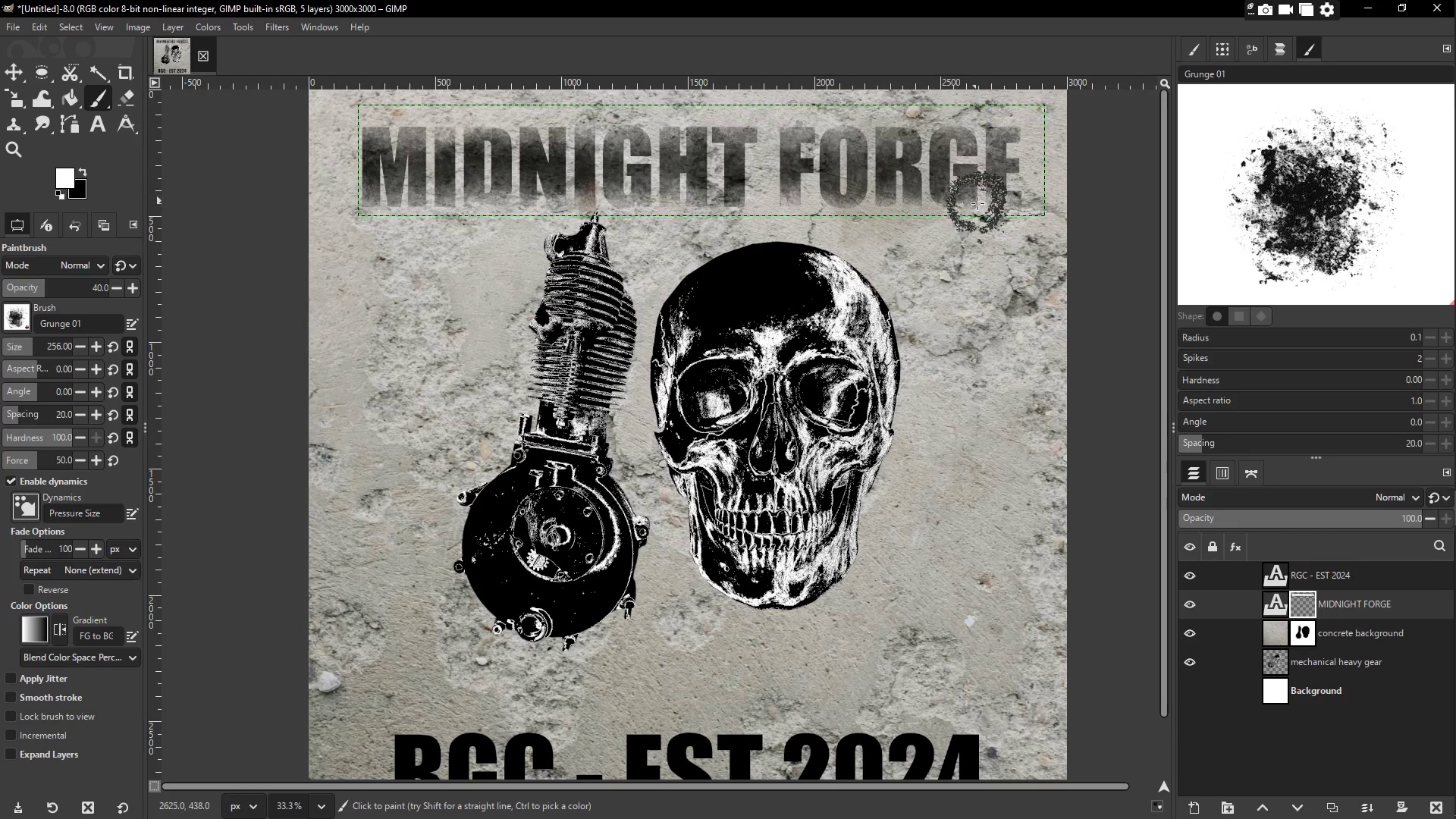 
left_click_drag(start_coordinate=[977, 201], to_coordinate=[984, 214])
 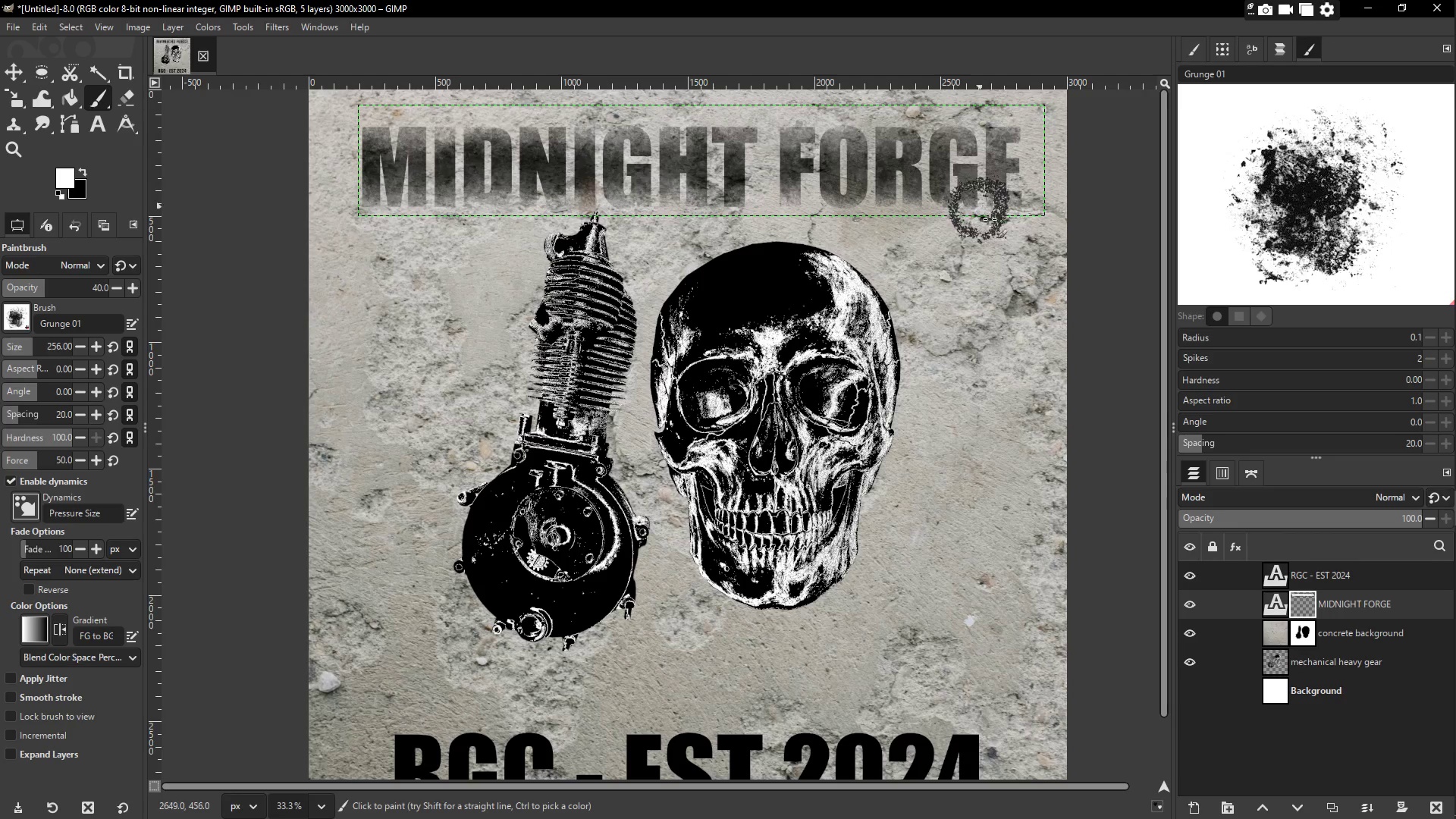 
left_click_drag(start_coordinate=[991, 228], to_coordinate=[991, 240])
 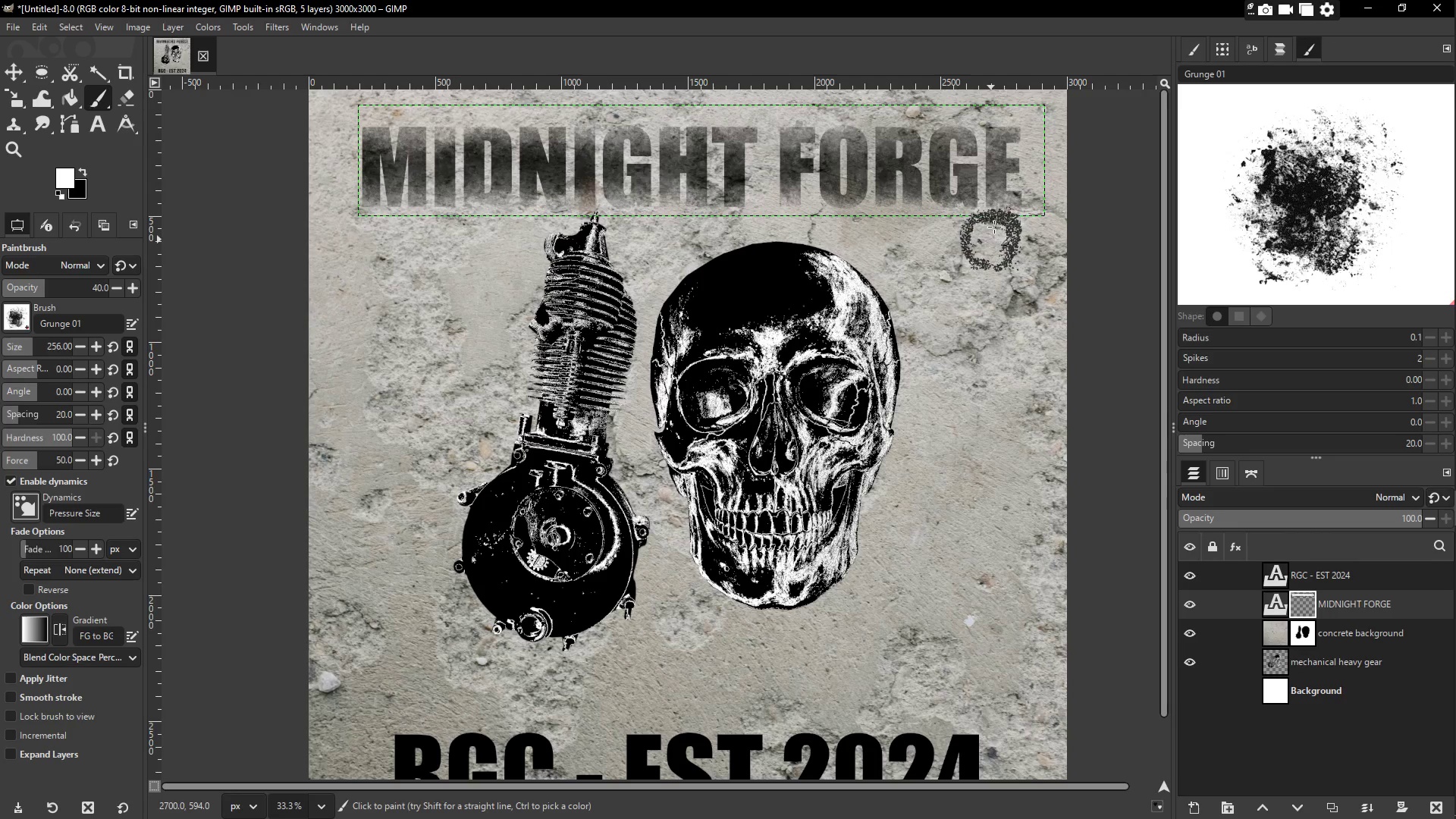 
triple_click([996, 224])
 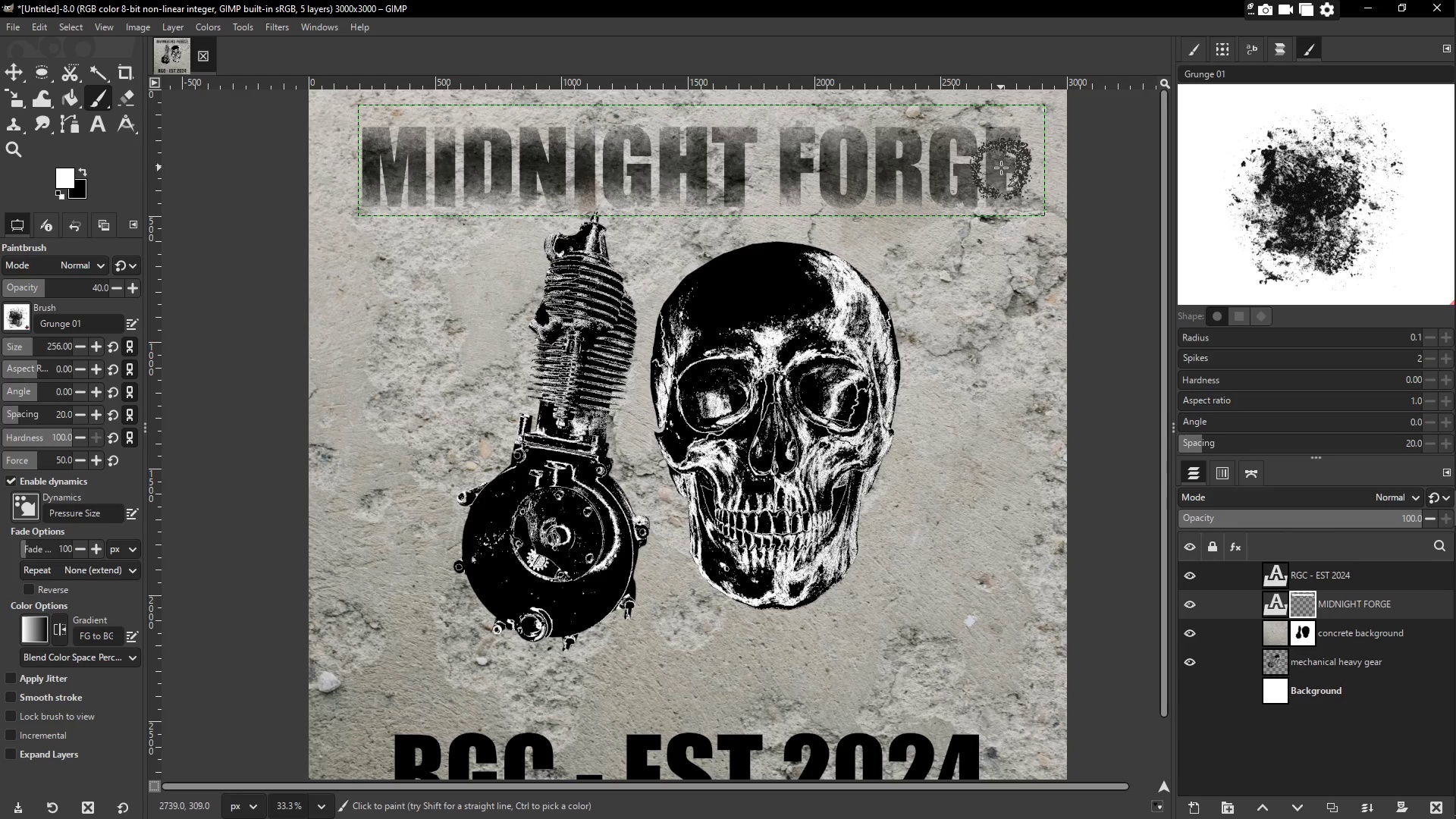 
triple_click([1000, 139])
 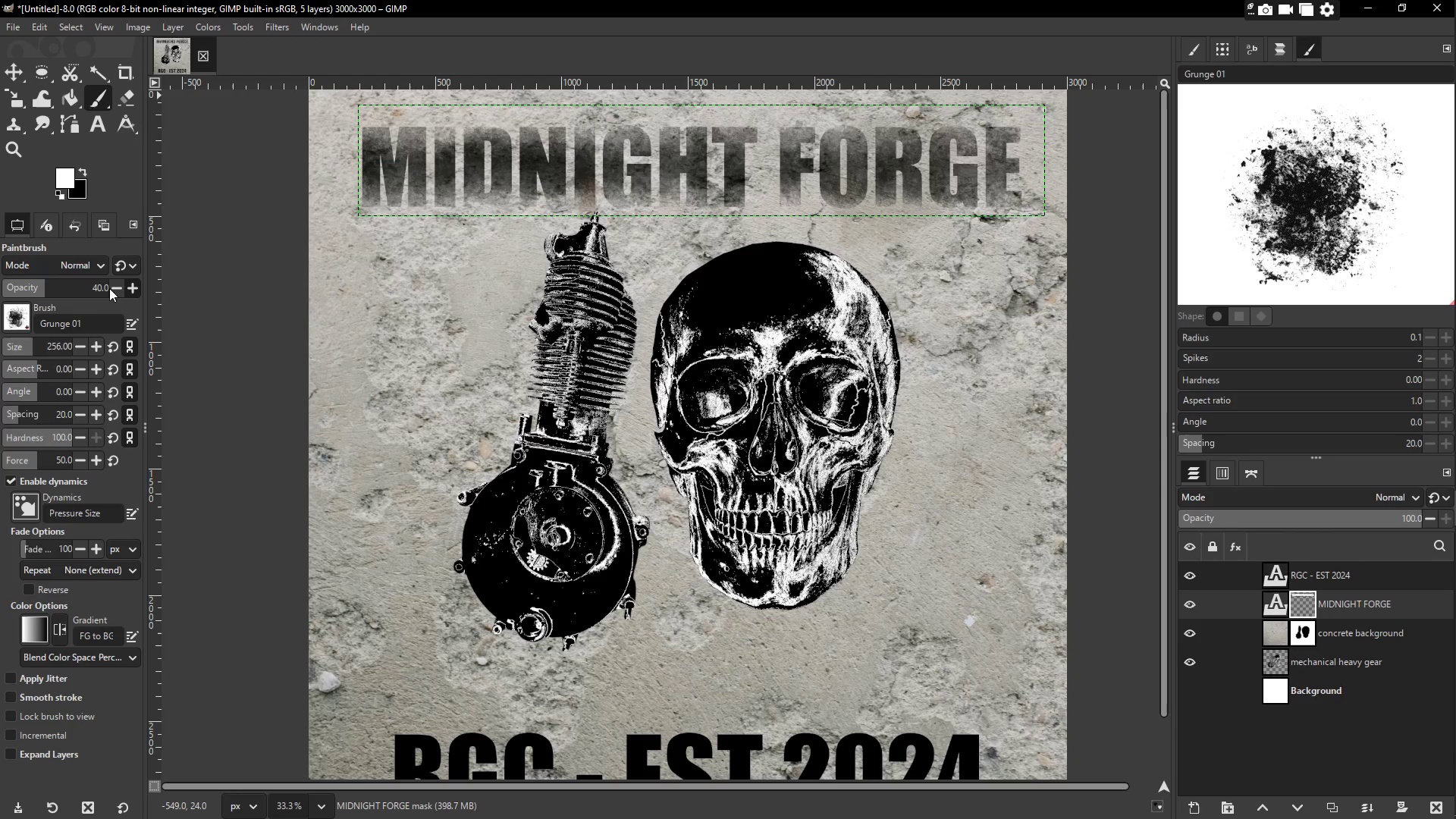 
left_click([66, 287])
 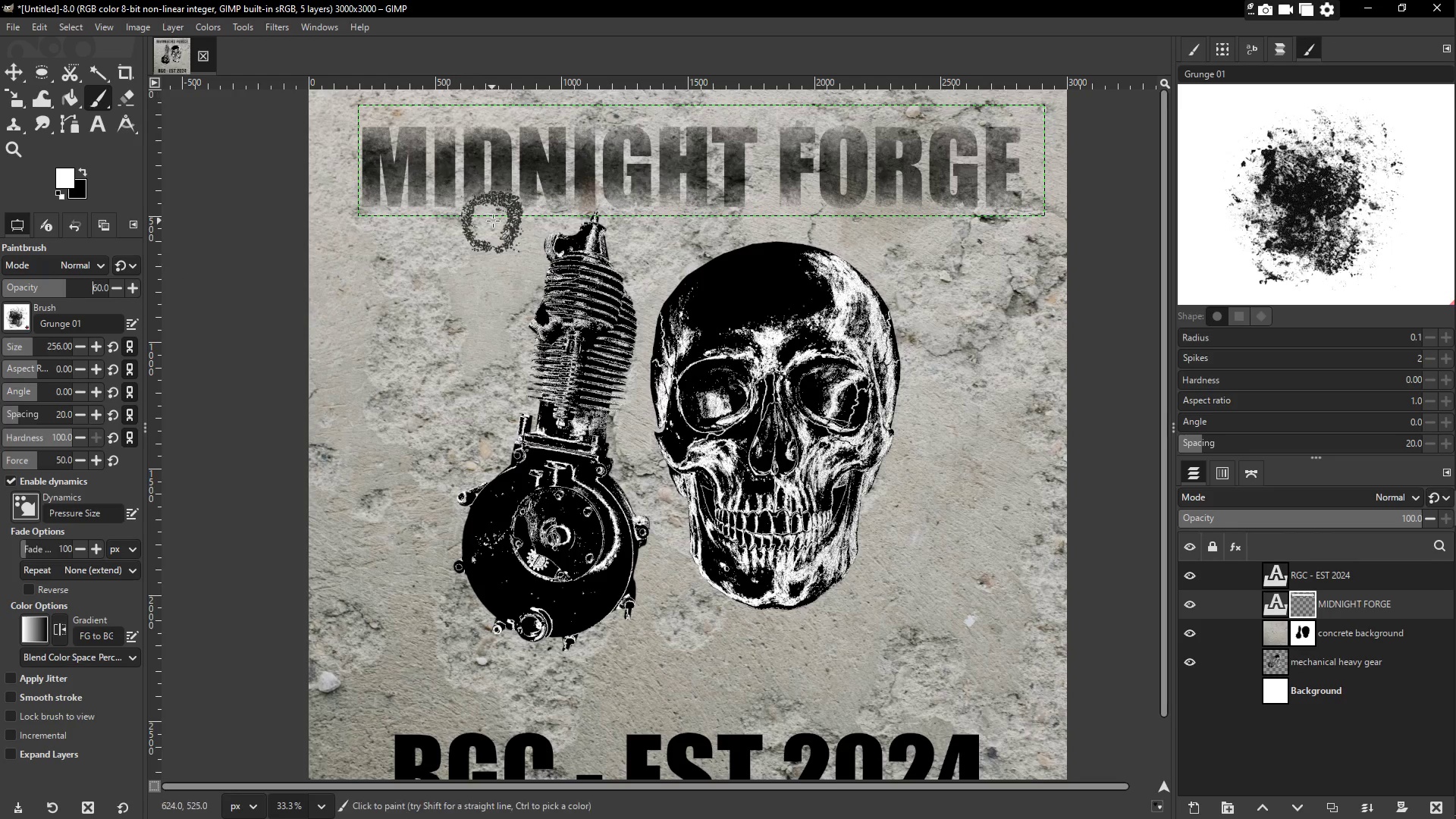 
left_click_drag(start_coordinate=[393, 155], to_coordinate=[388, 159])
 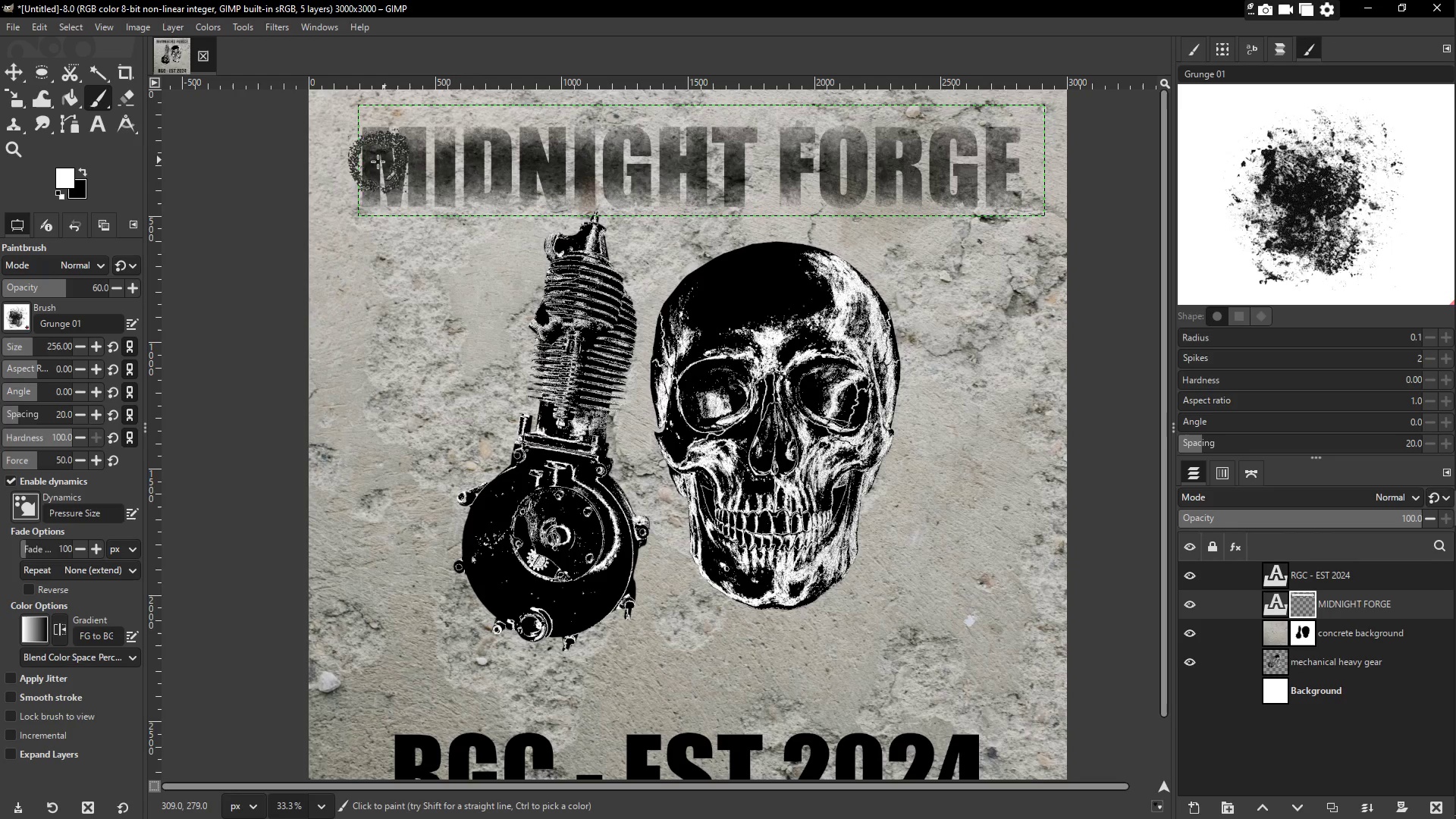 
left_click_drag(start_coordinate=[369, 166], to_coordinate=[377, 176])
 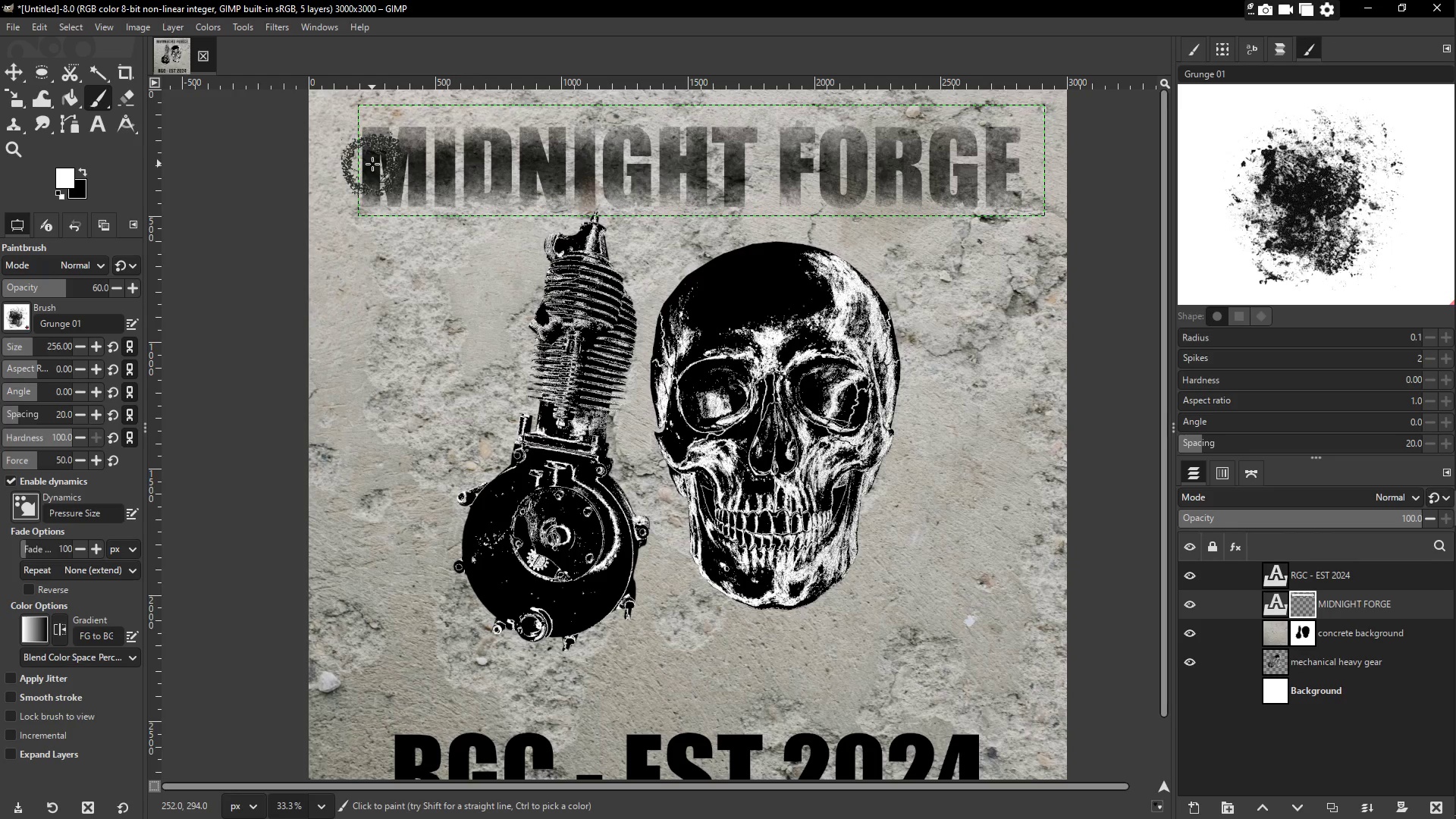 
left_click_drag(start_coordinate=[336, 168], to_coordinate=[1036, 184])
 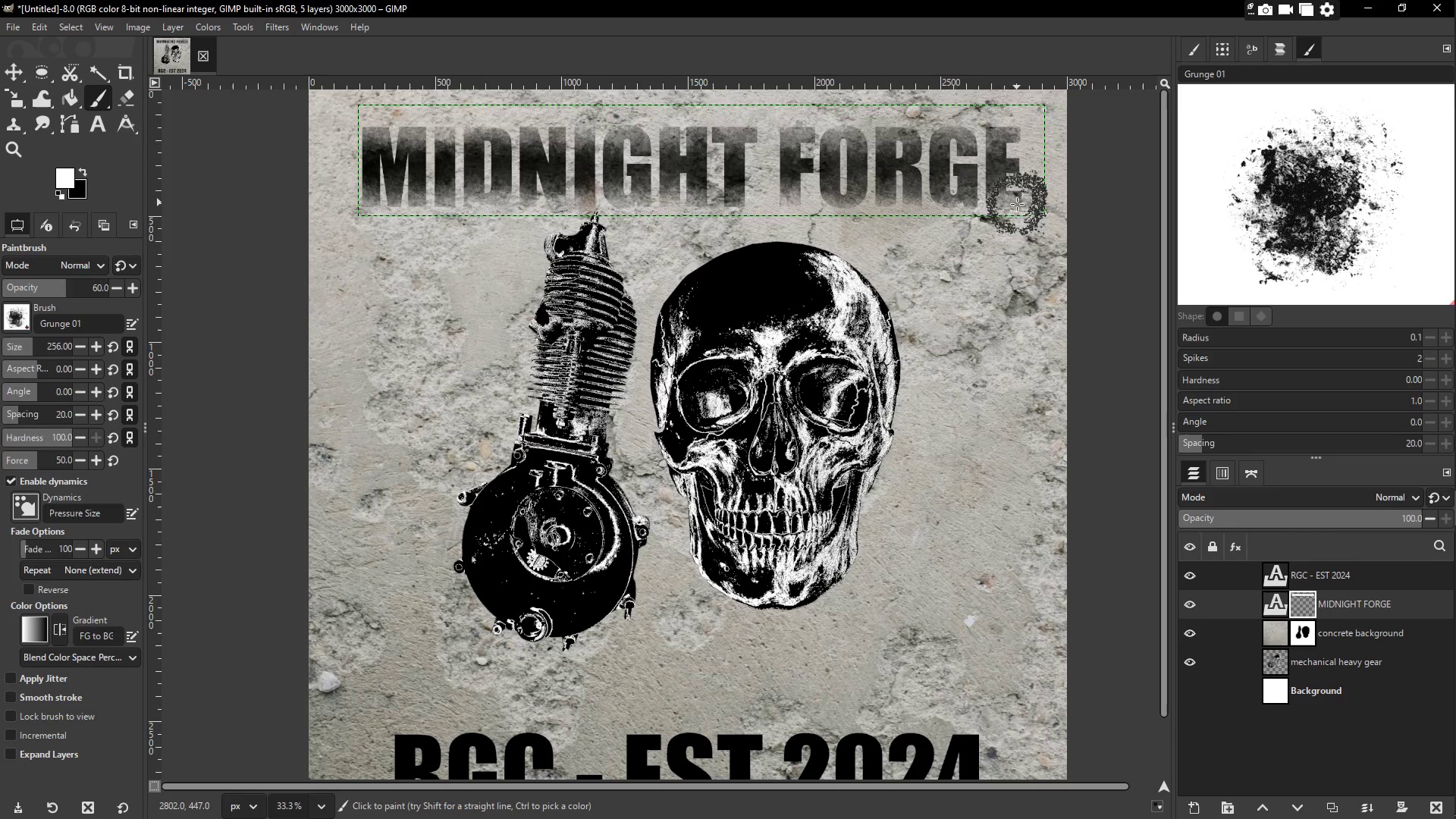 
left_click_drag(start_coordinate=[1020, 209], to_coordinate=[365, 232])
 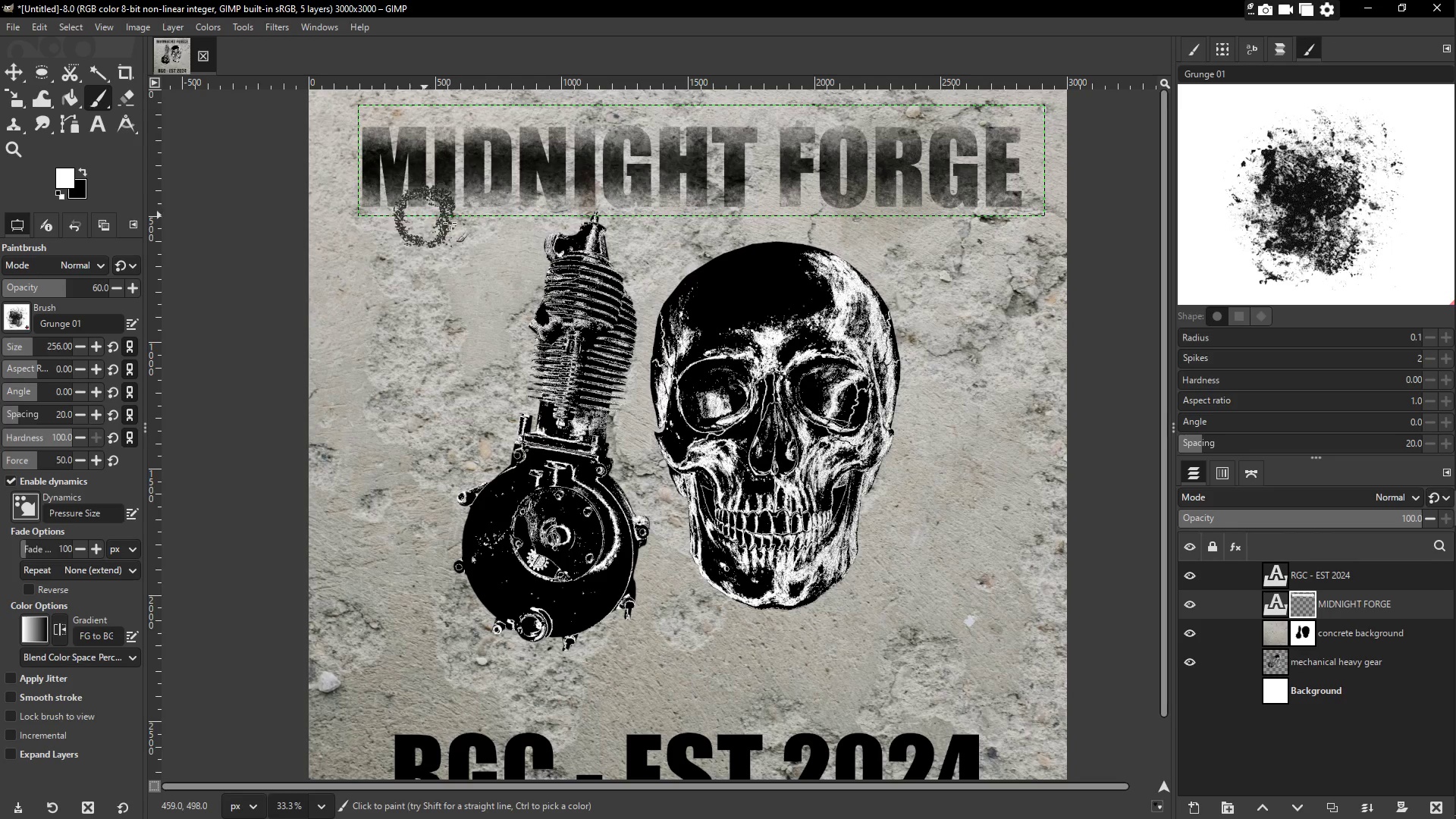 
left_click_drag(start_coordinate=[536, 220], to_coordinate=[549, 217])
 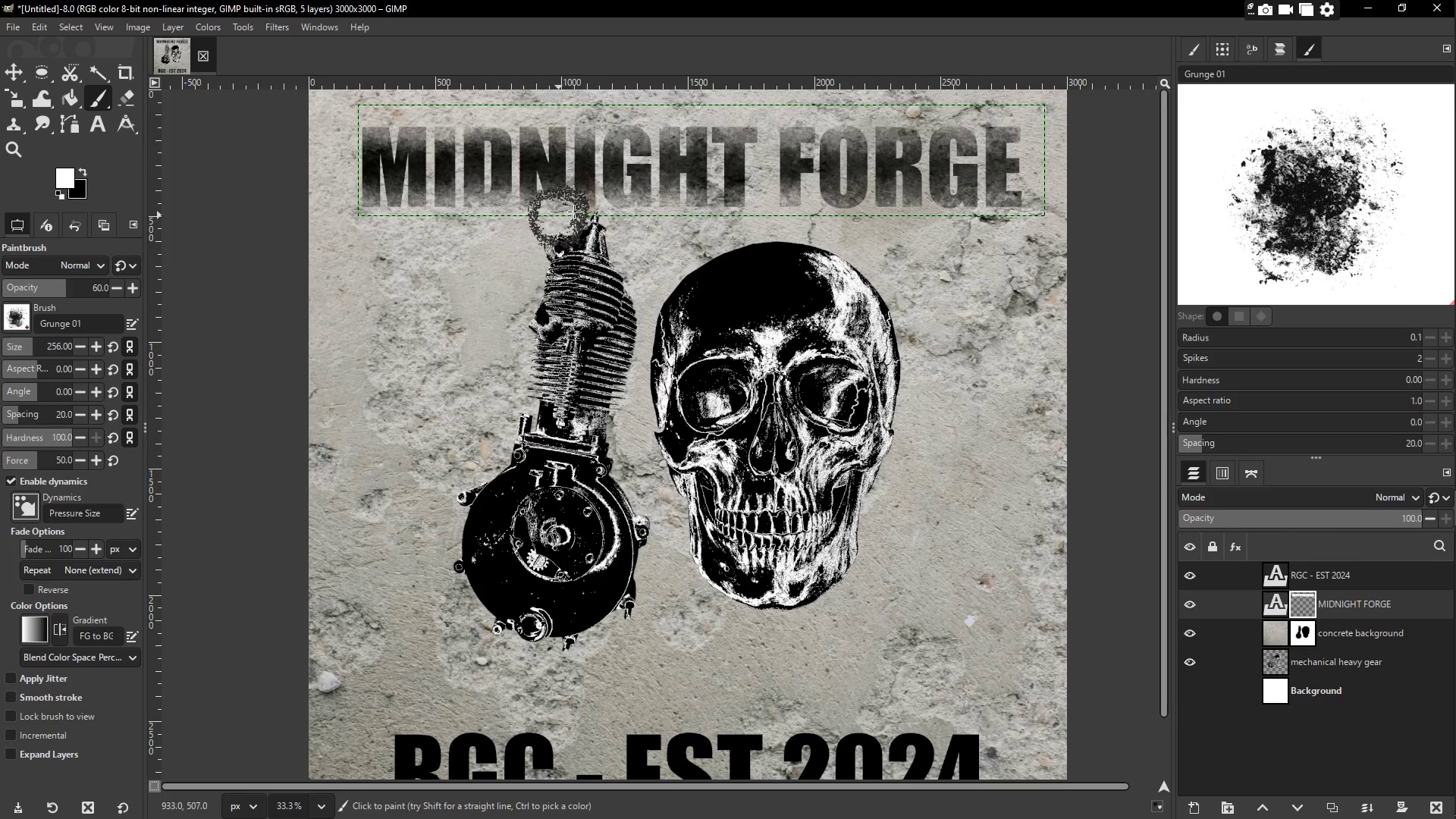 
left_click_drag(start_coordinate=[579, 209], to_coordinate=[585, 209])
 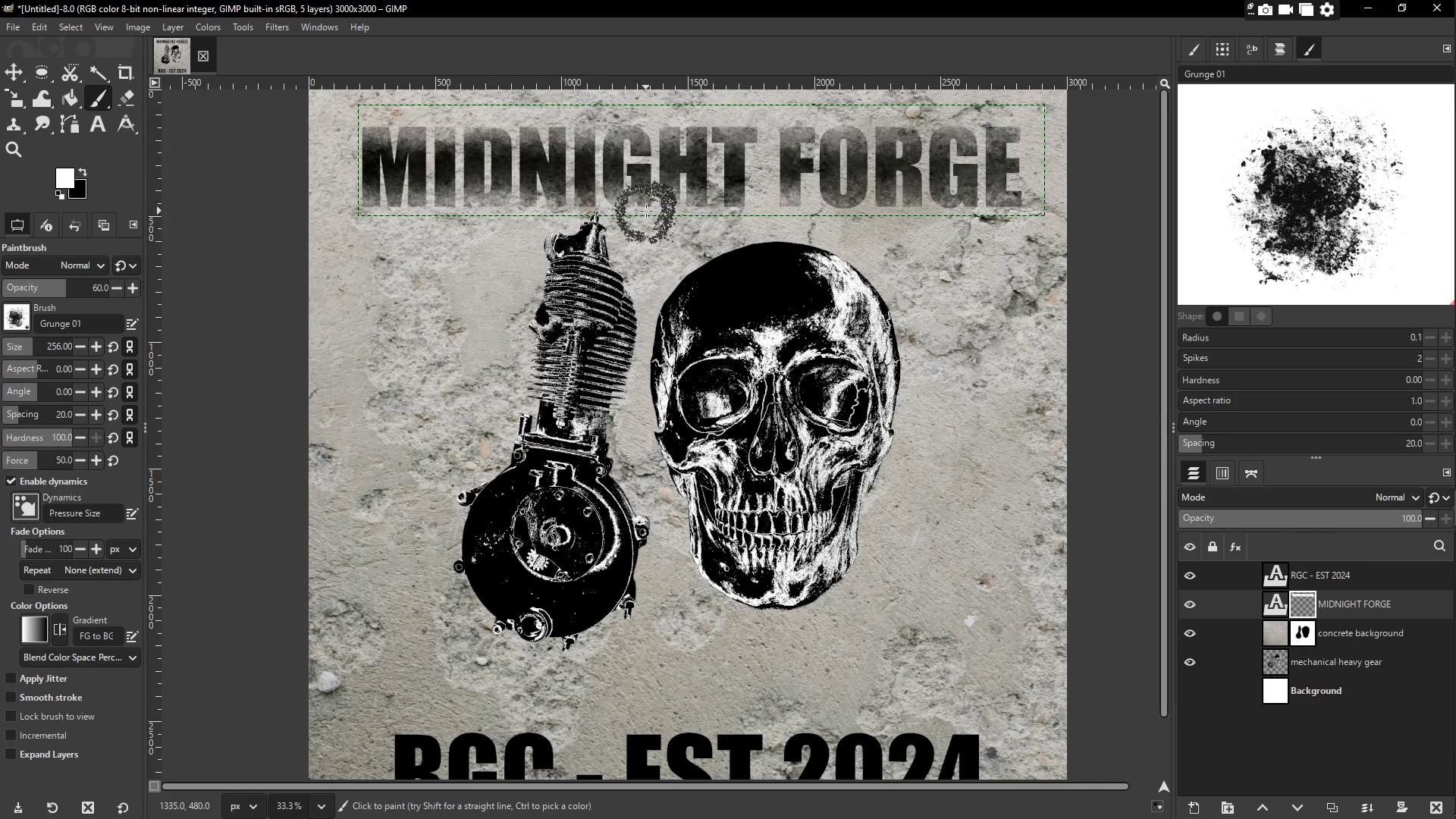 
left_click_drag(start_coordinate=[701, 215], to_coordinate=[717, 215])
 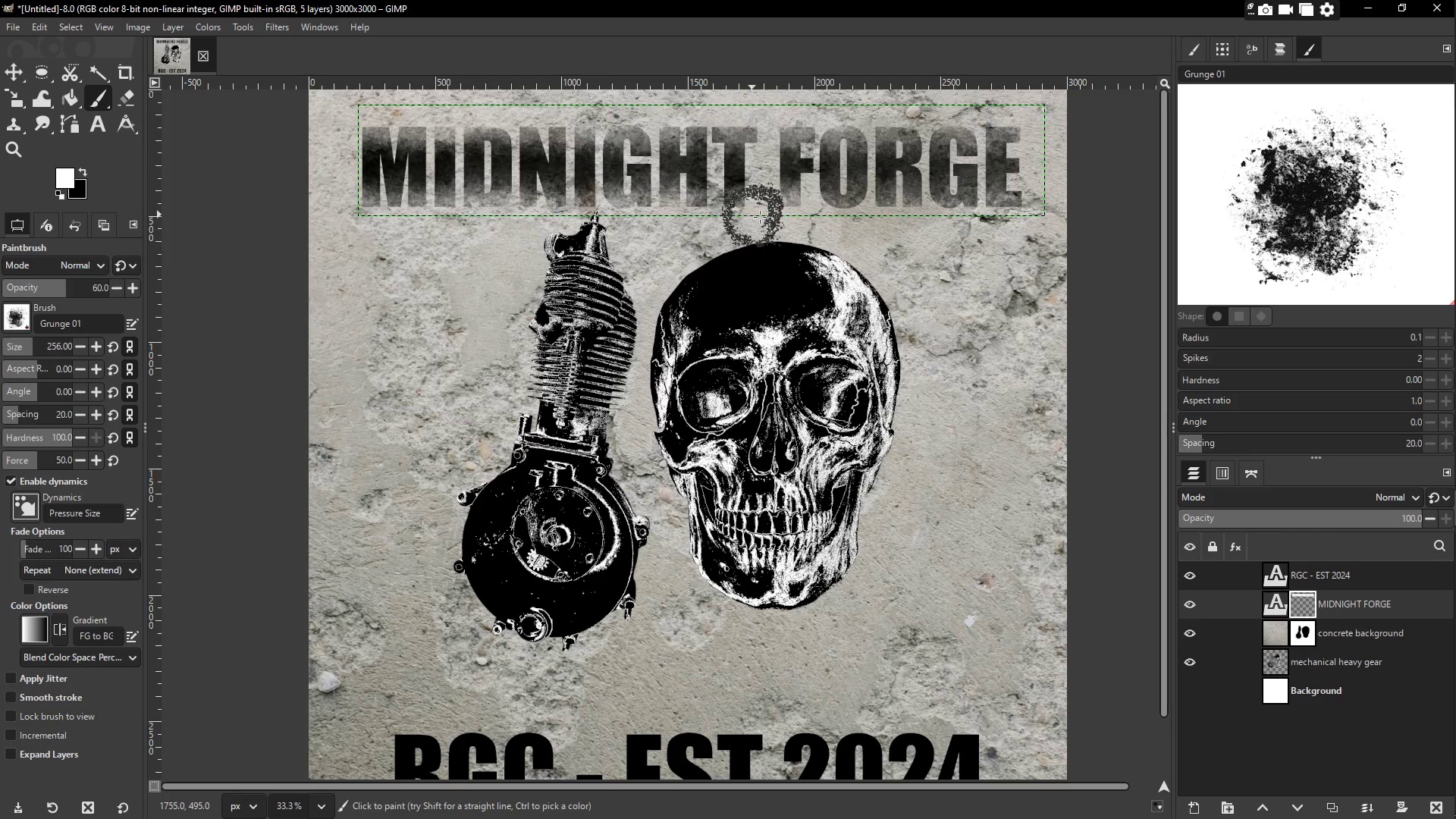 
triple_click([802, 197])
 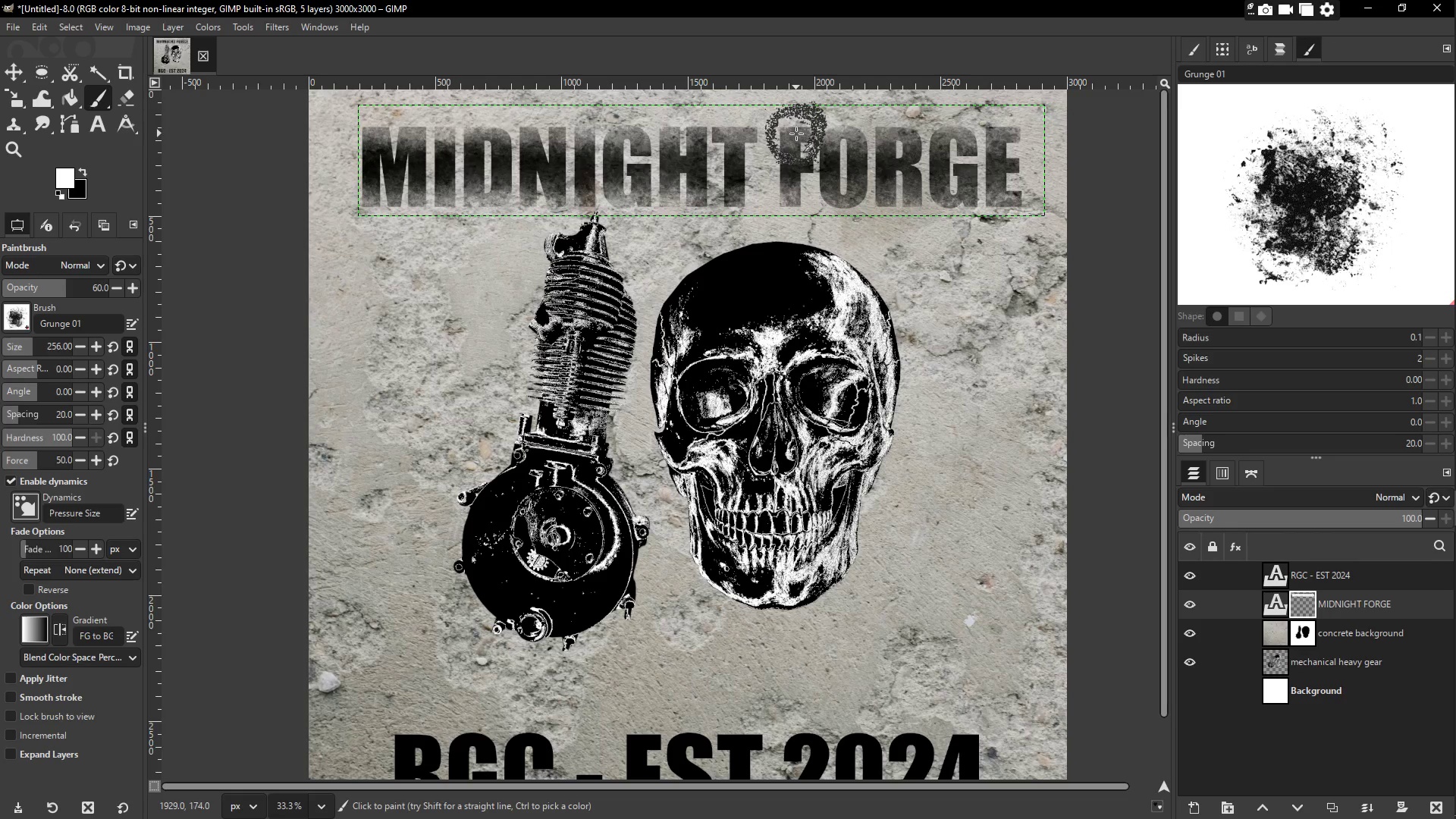 
left_click([879, 133])
 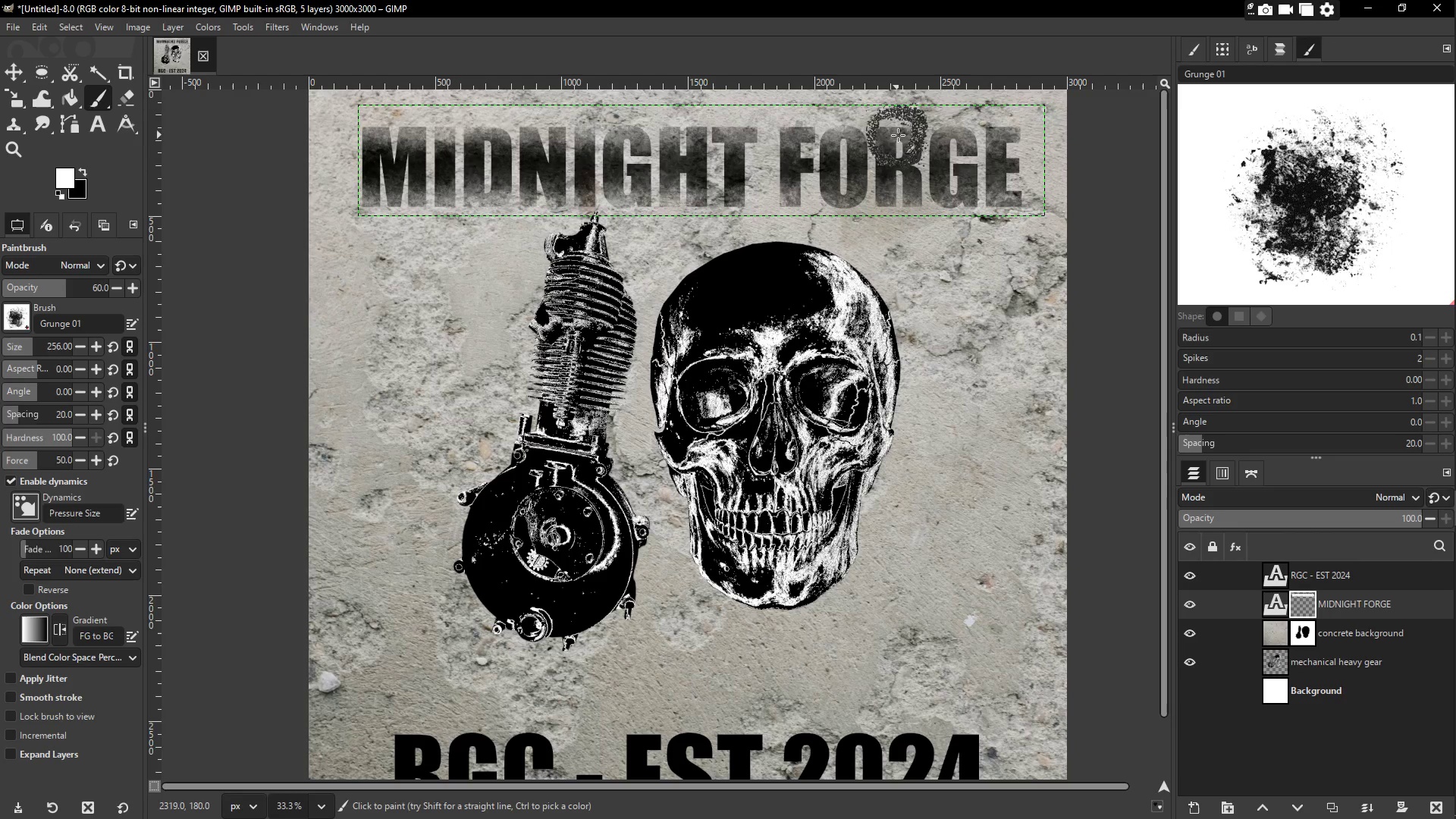 
left_click_drag(start_coordinate=[934, 130], to_coordinate=[937, 130])
 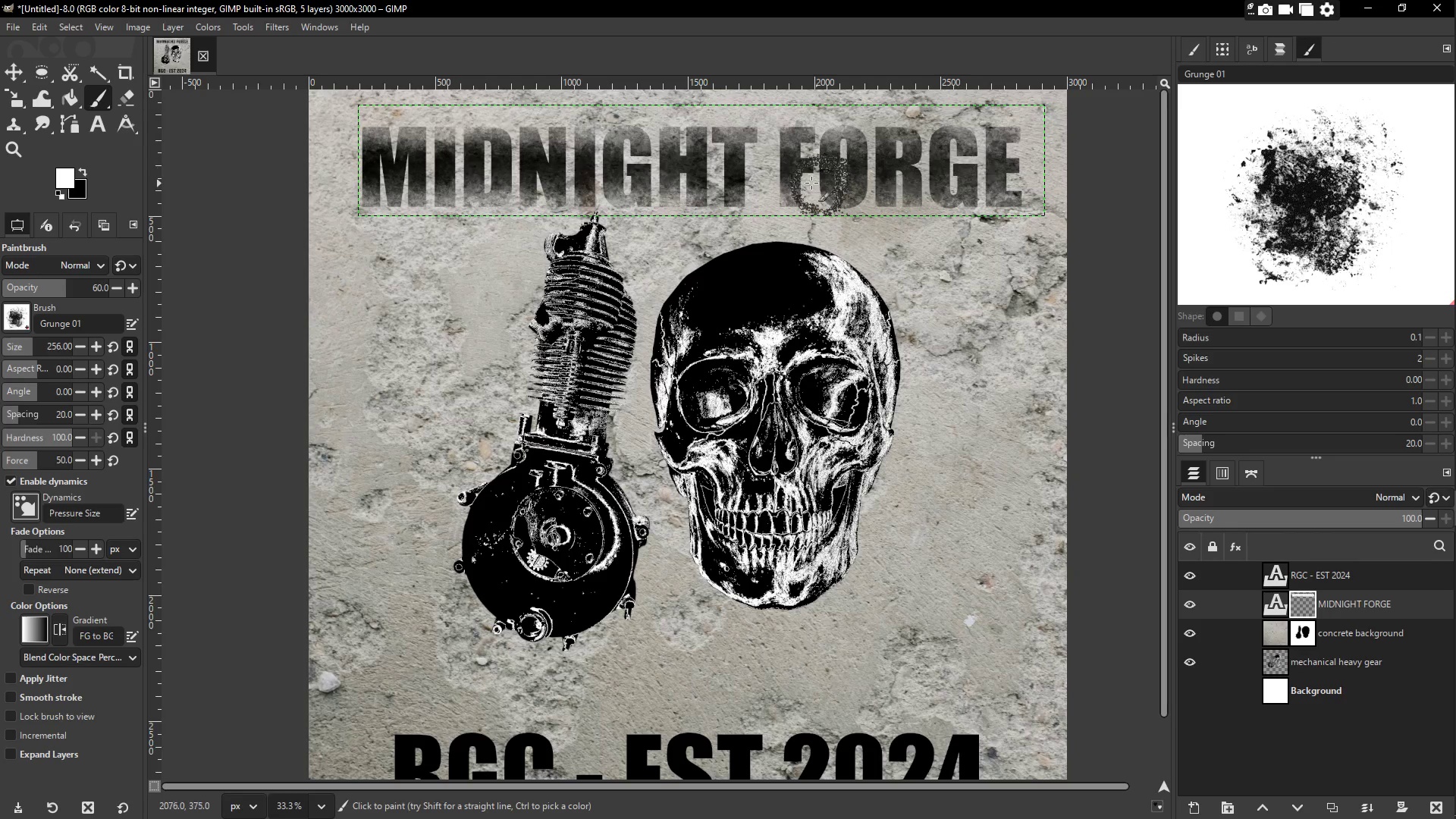 
left_click_drag(start_coordinate=[789, 183], to_coordinate=[372, 157])
 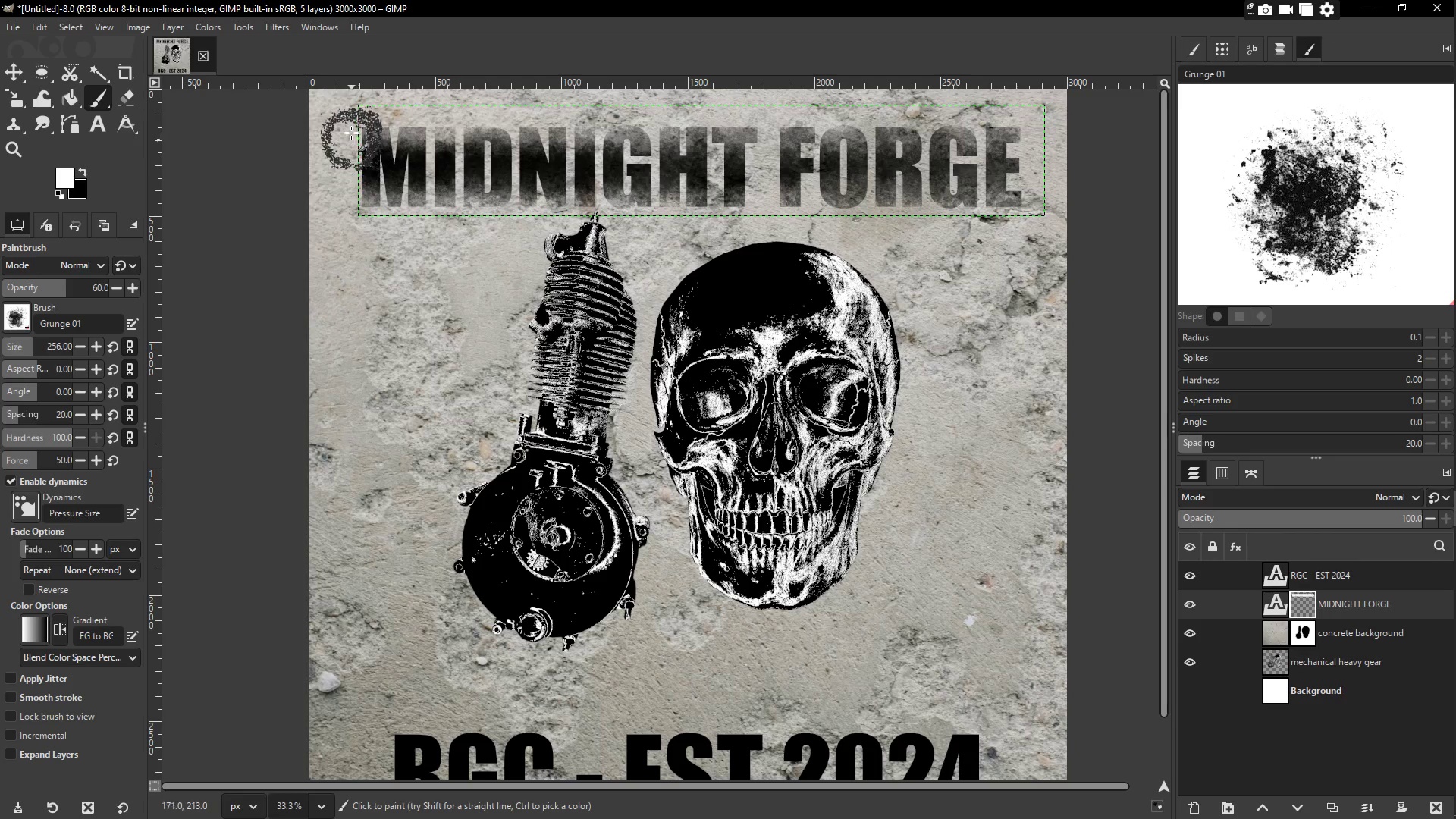 
left_click_drag(start_coordinate=[345, 121], to_coordinate=[828, 212])
 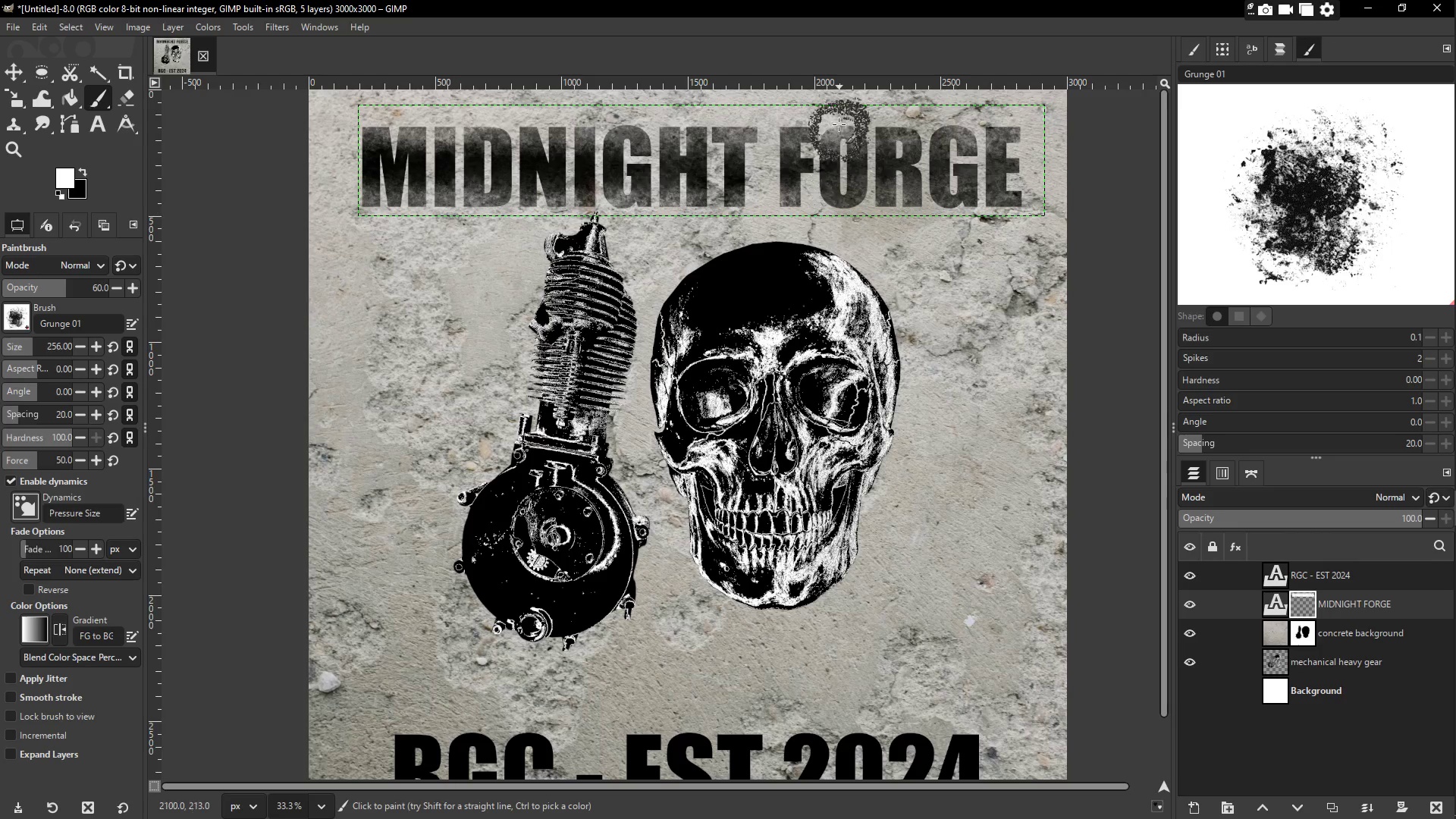 
left_click_drag(start_coordinate=[839, 124], to_coordinate=[850, 127])
 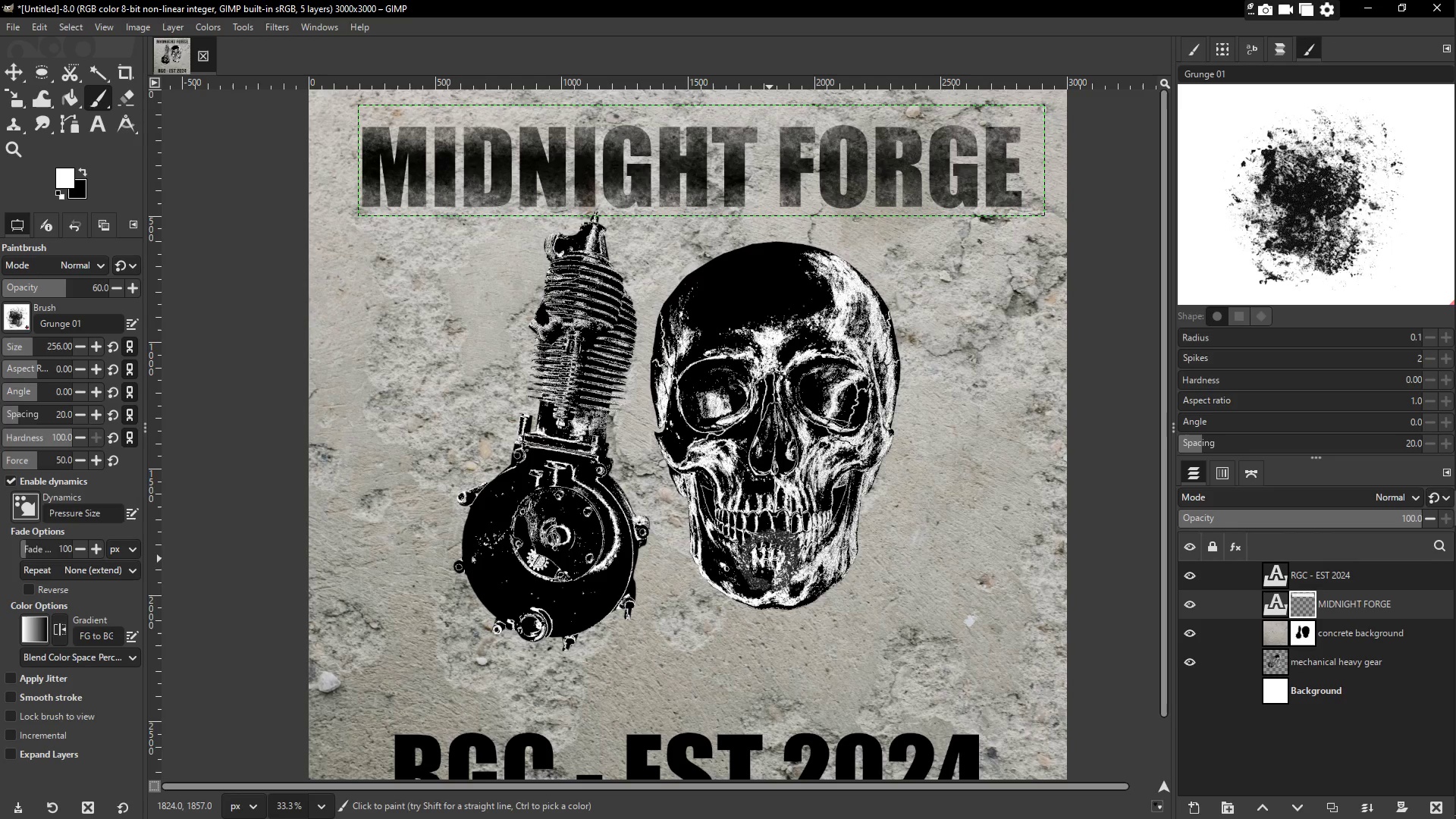 
scroll: coordinate [816, 569], scroll_direction: down, amount: 1.0
 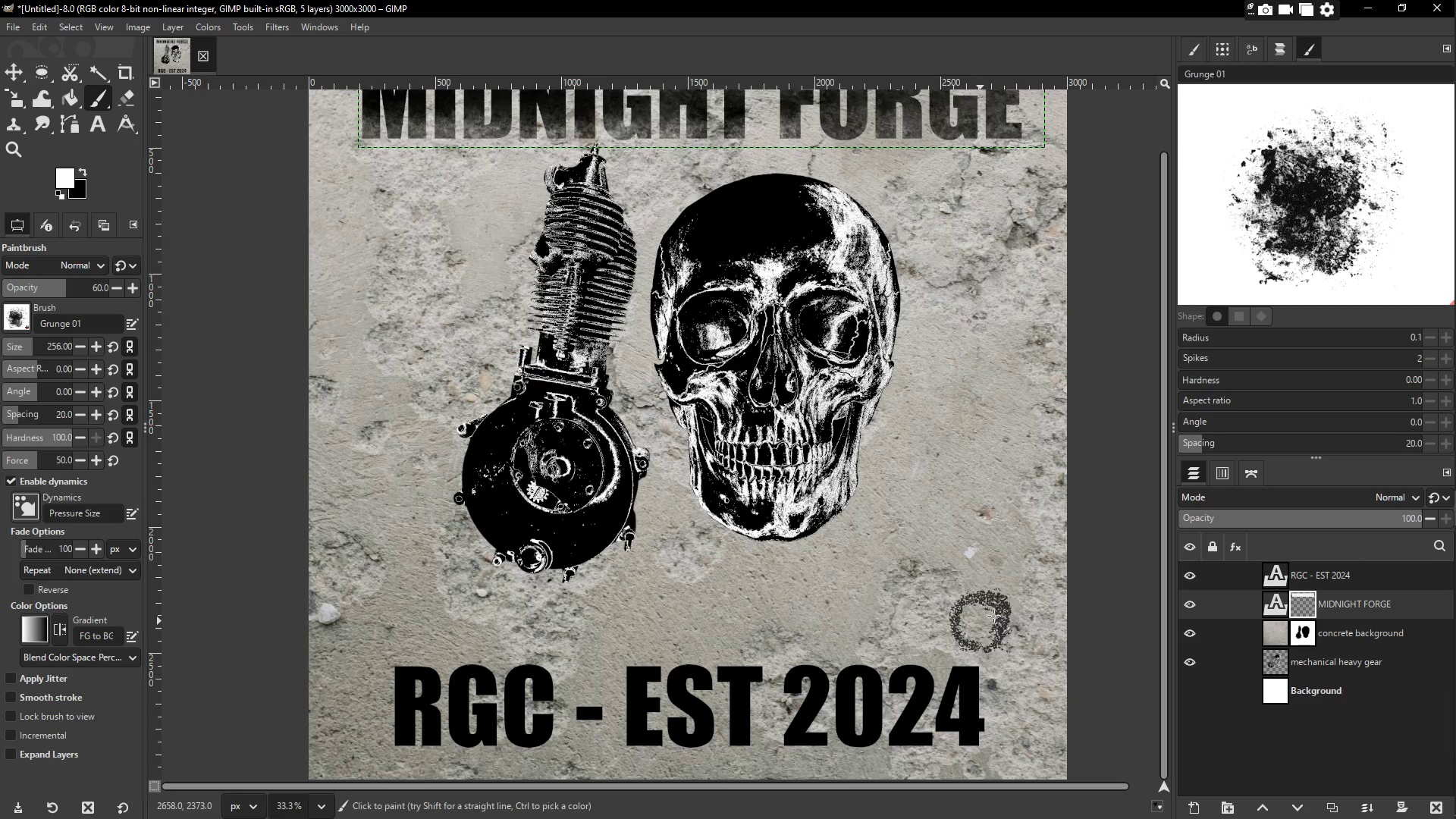 
scroll: coordinate [952, 587], scroll_direction: up, amount: 2.0
 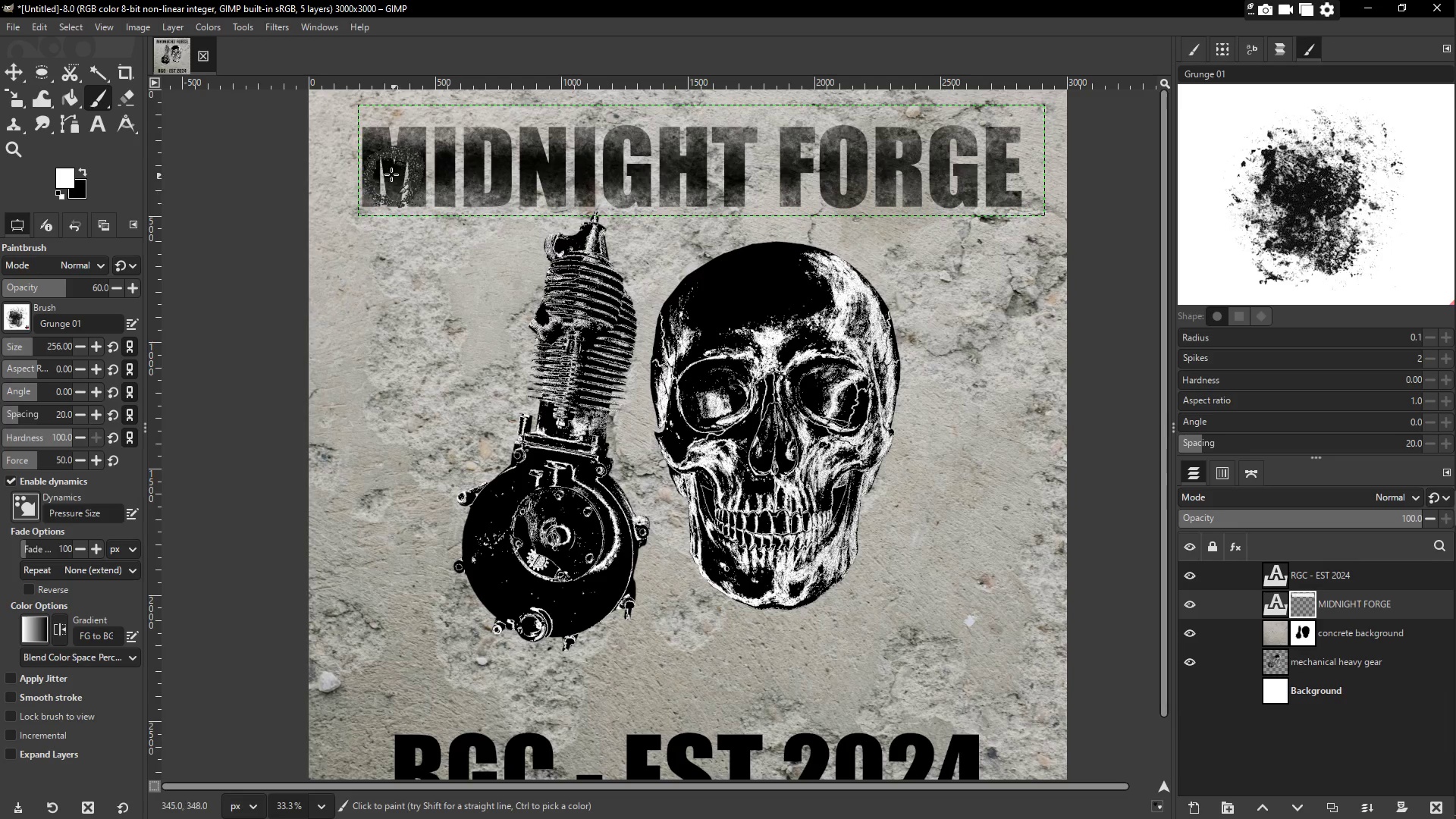 
left_click_drag(start_coordinate=[348, 139], to_coordinate=[562, 206])
 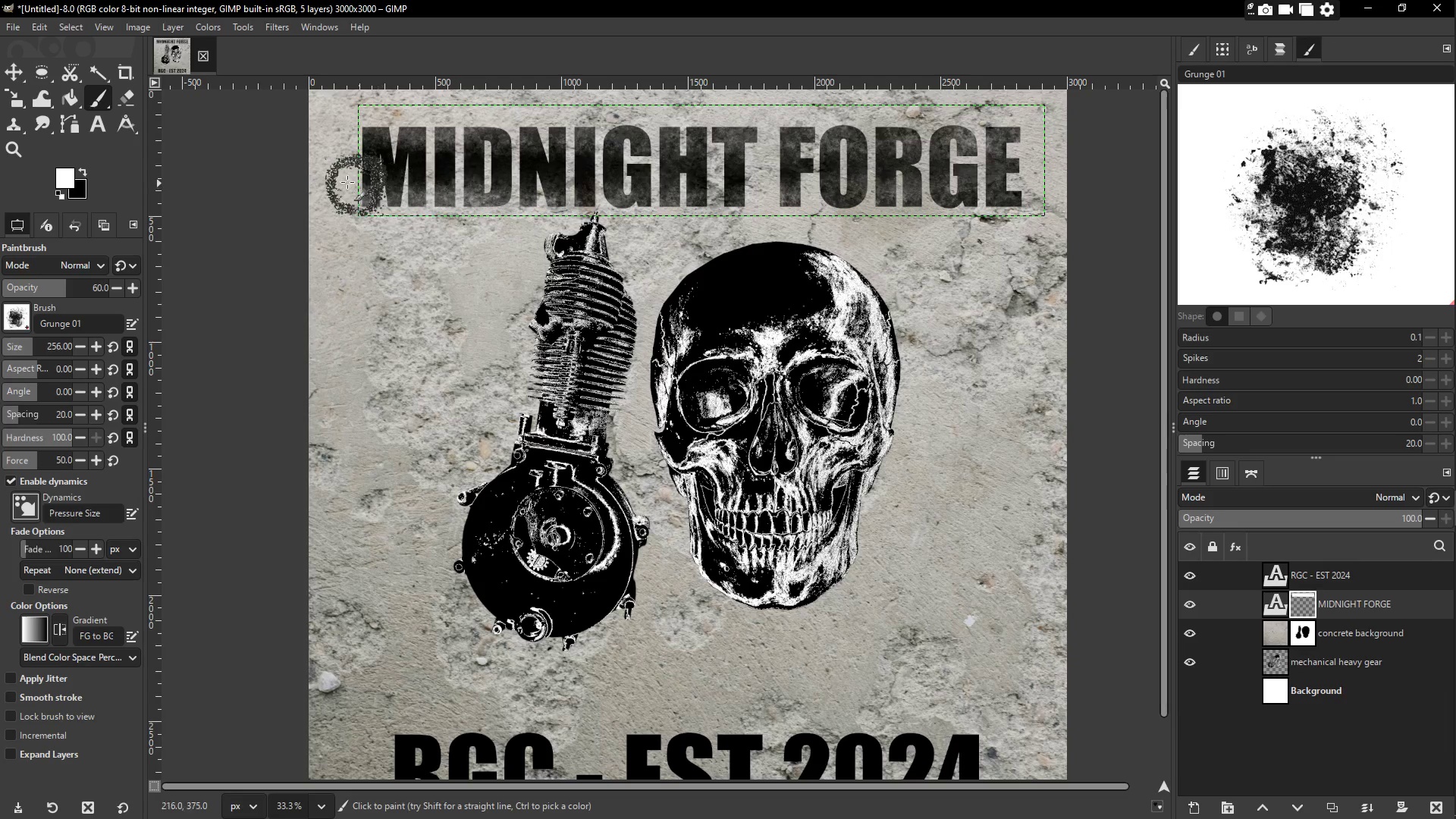 
left_click_drag(start_coordinate=[346, 180], to_coordinate=[733, 170])
 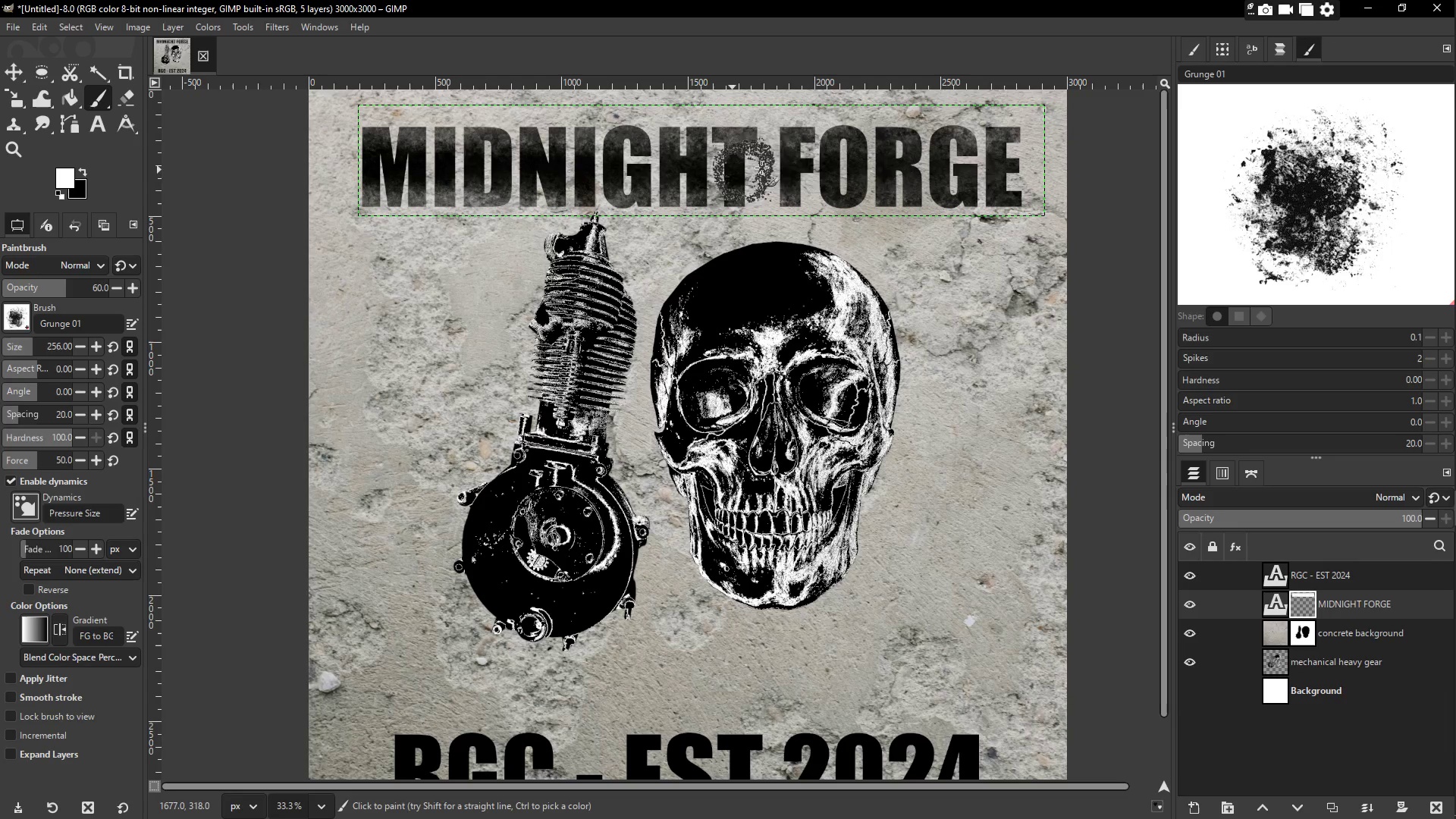 
left_click_drag(start_coordinate=[799, 167], to_coordinate=[958, 160])
 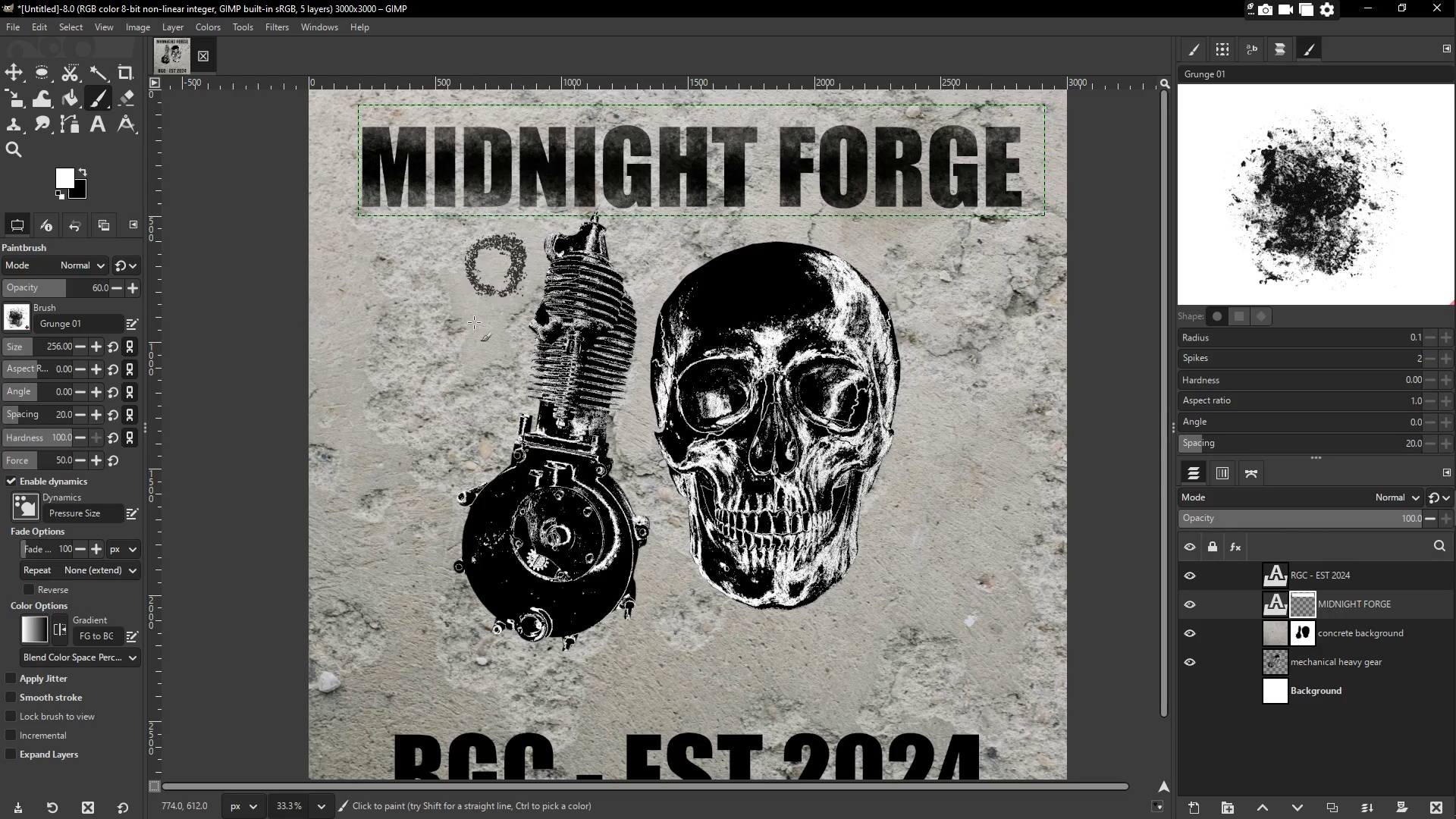 
scroll: coordinate [465, 460], scroll_direction: down, amount: 2.0
 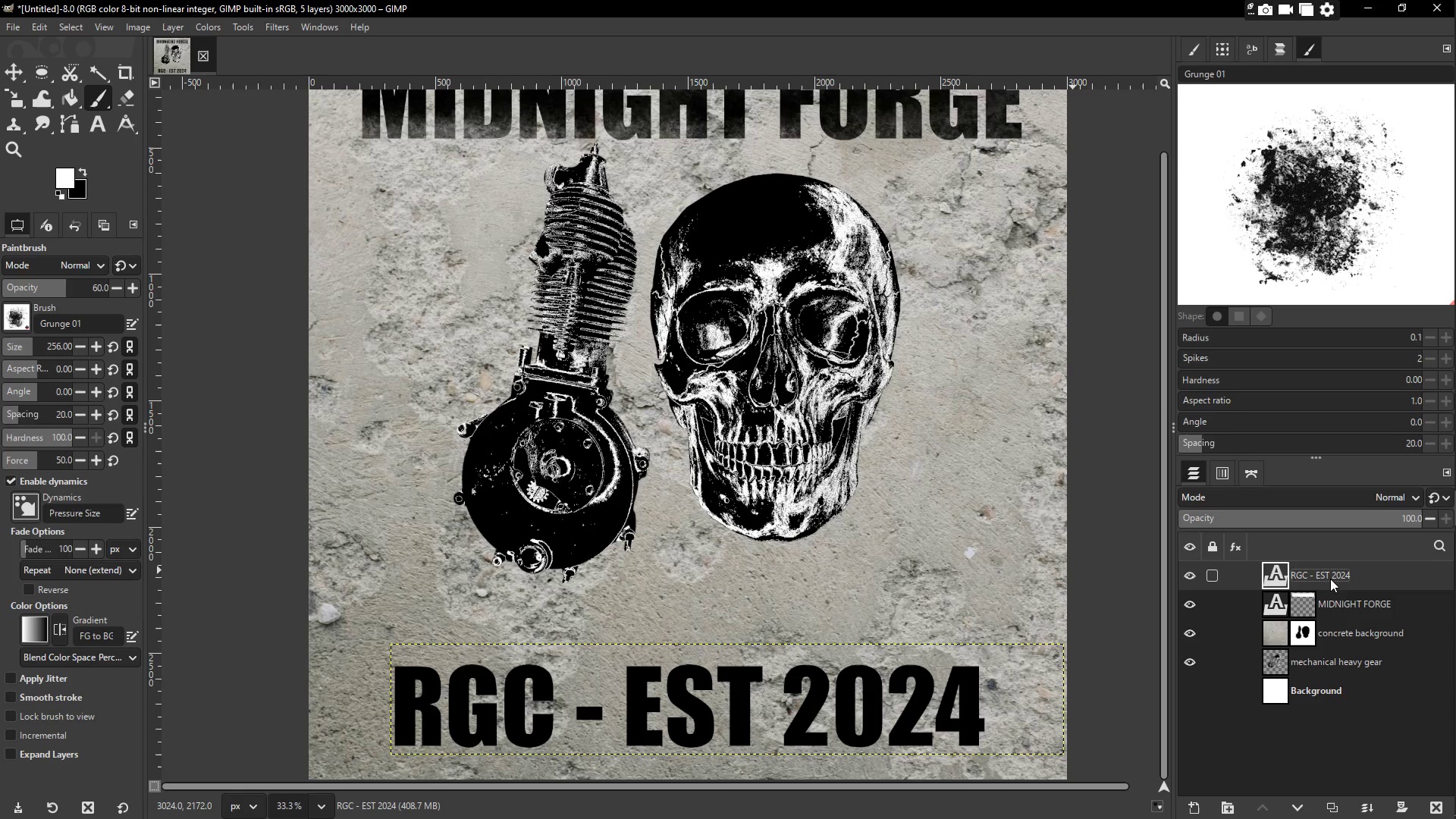 
right_click([1330, 577])
 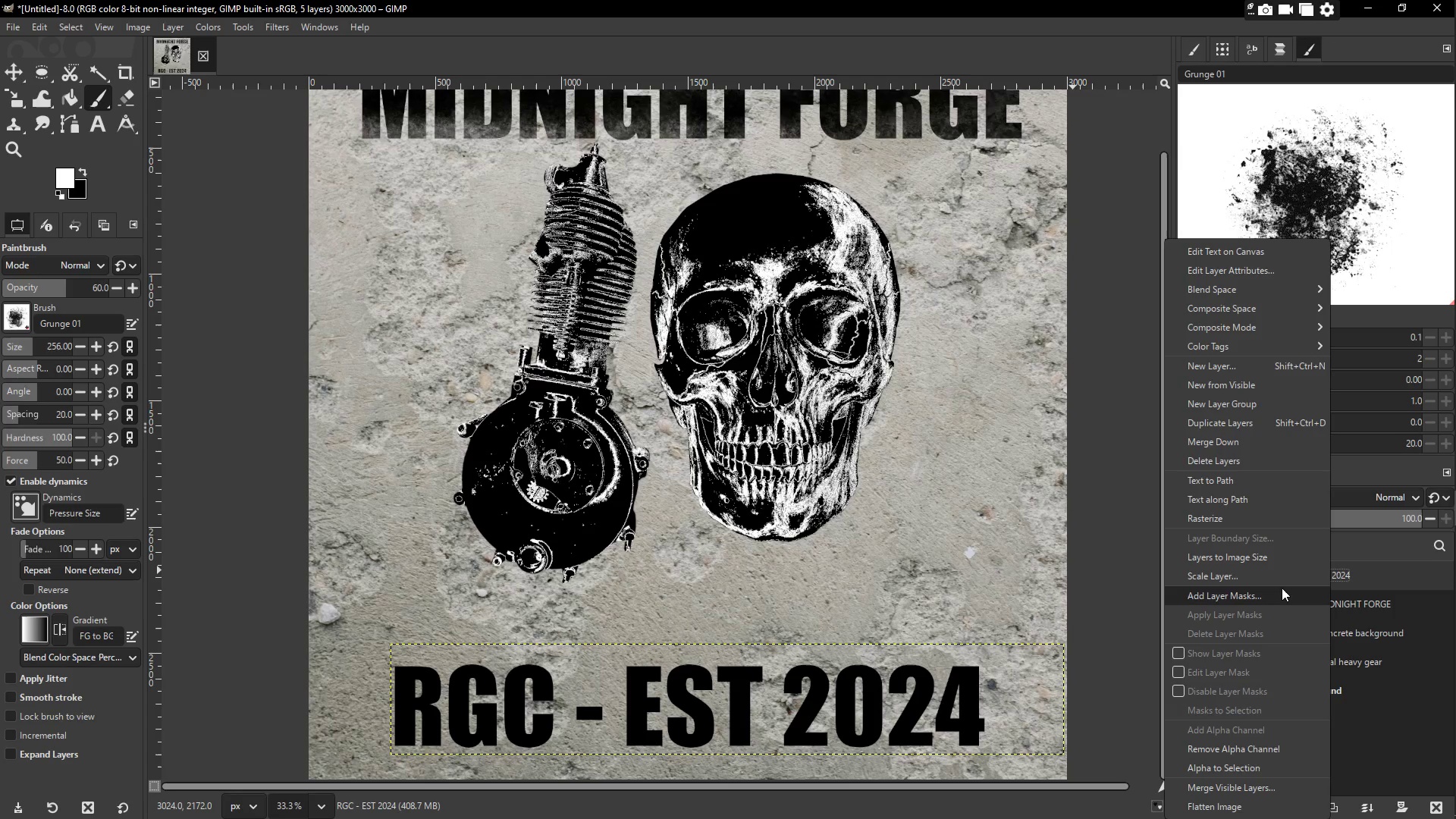 
left_click([1273, 591])
 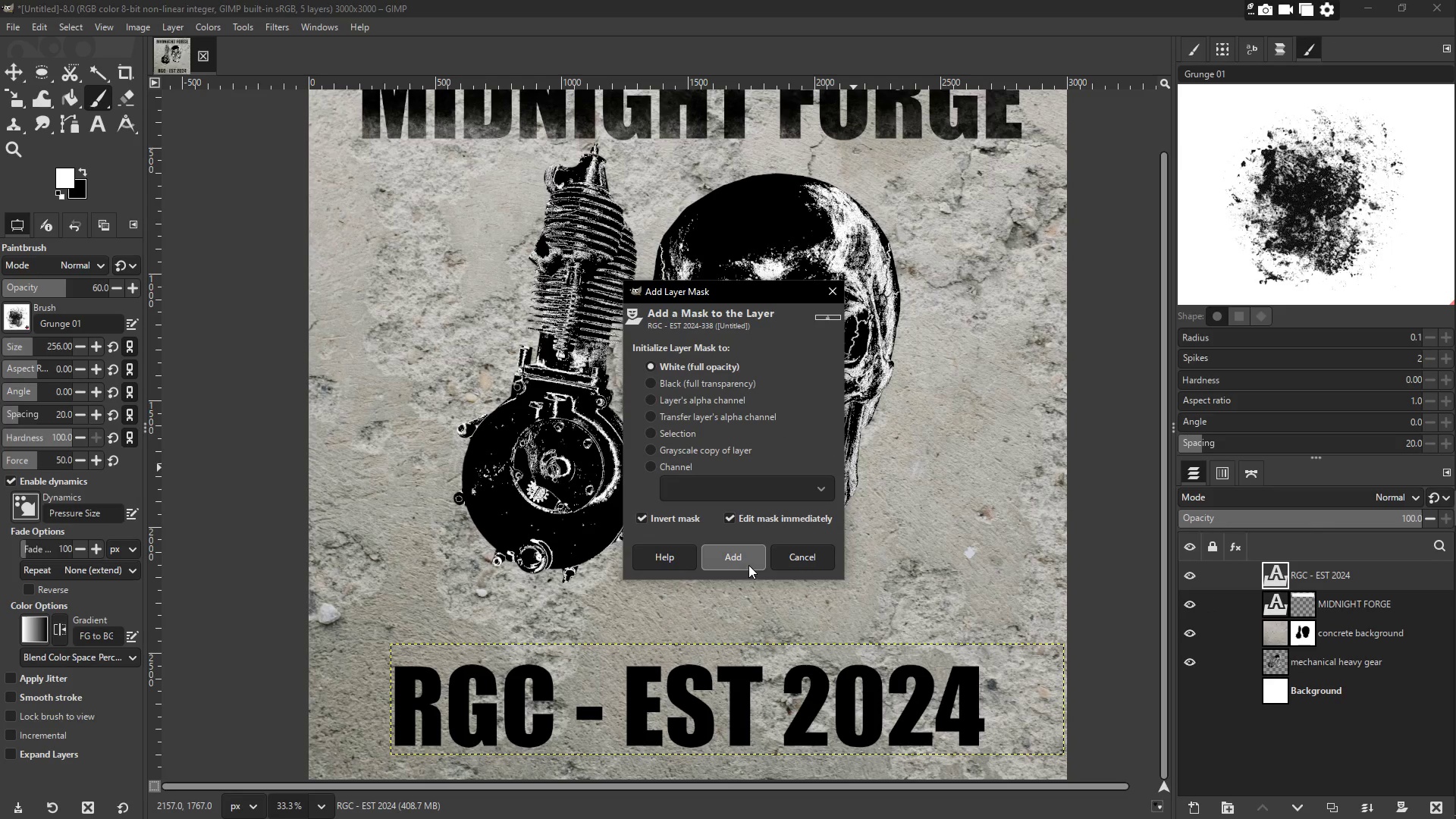 
left_click([750, 560])
 